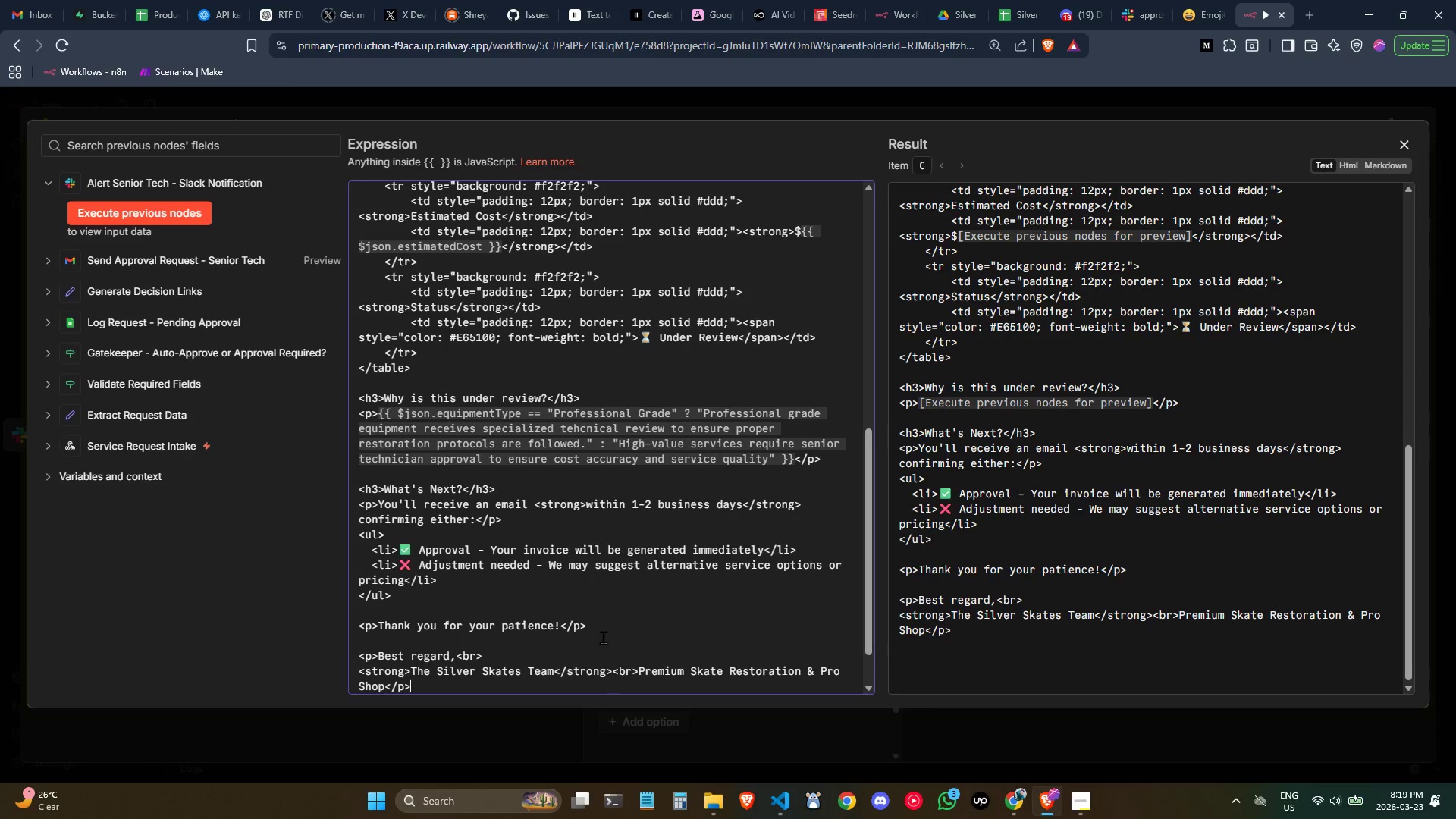 
scroll: coordinate [603, 637], scroll_direction: down, amount: 1.0
 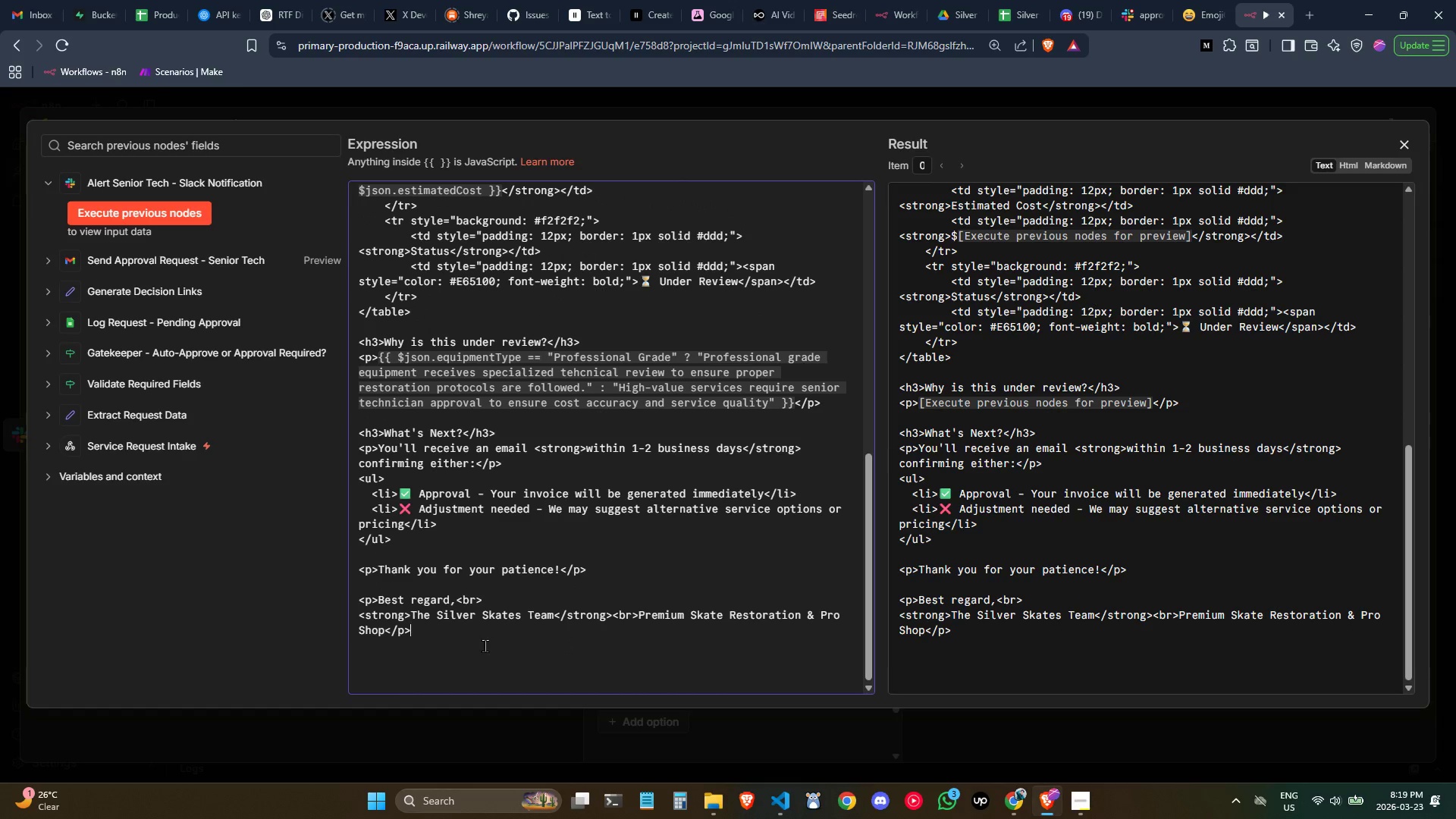 
key(Enter)
 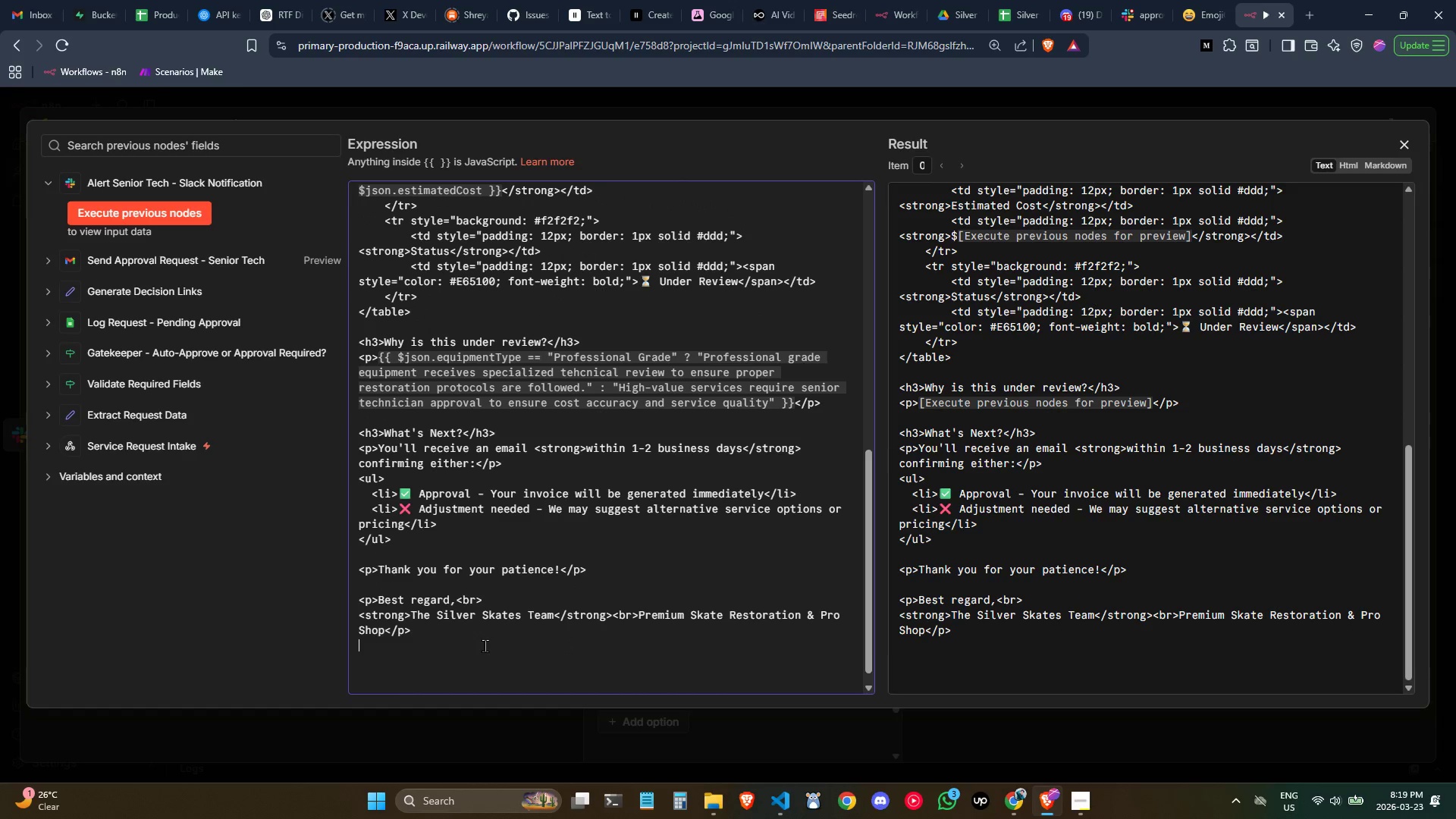 
key(Enter)
 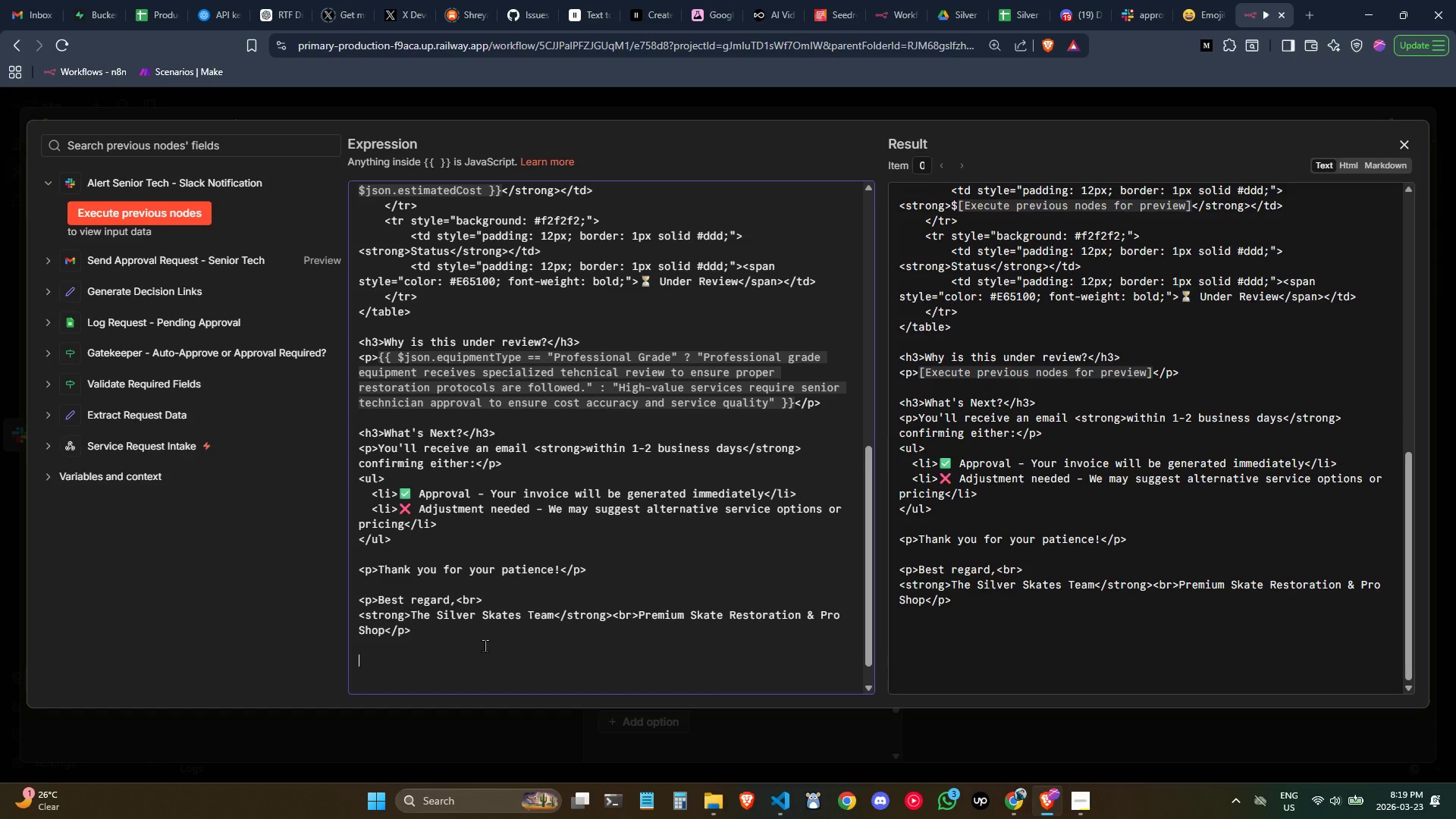 
wait(14.41)
 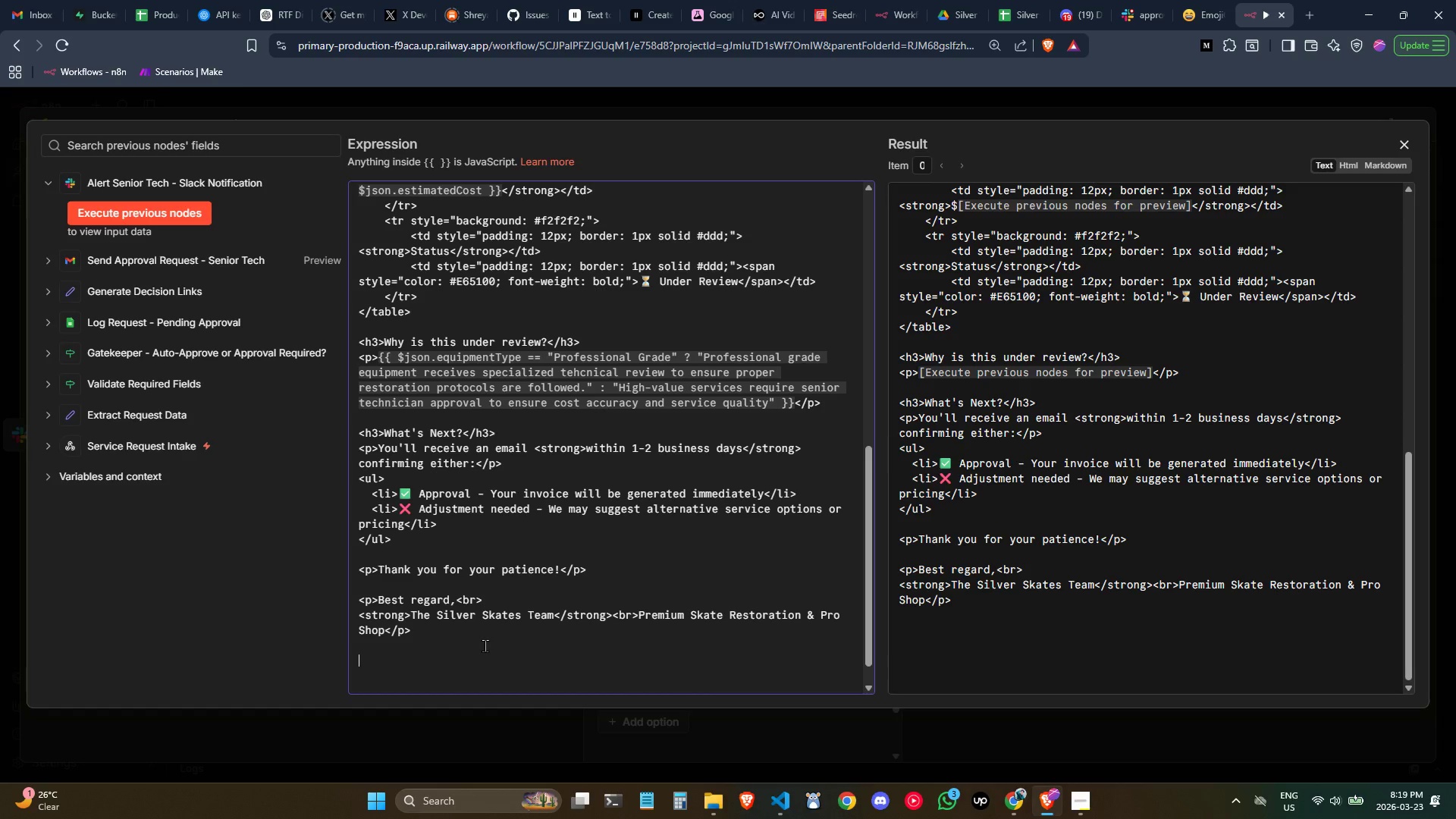 
left_click([450, 602])
 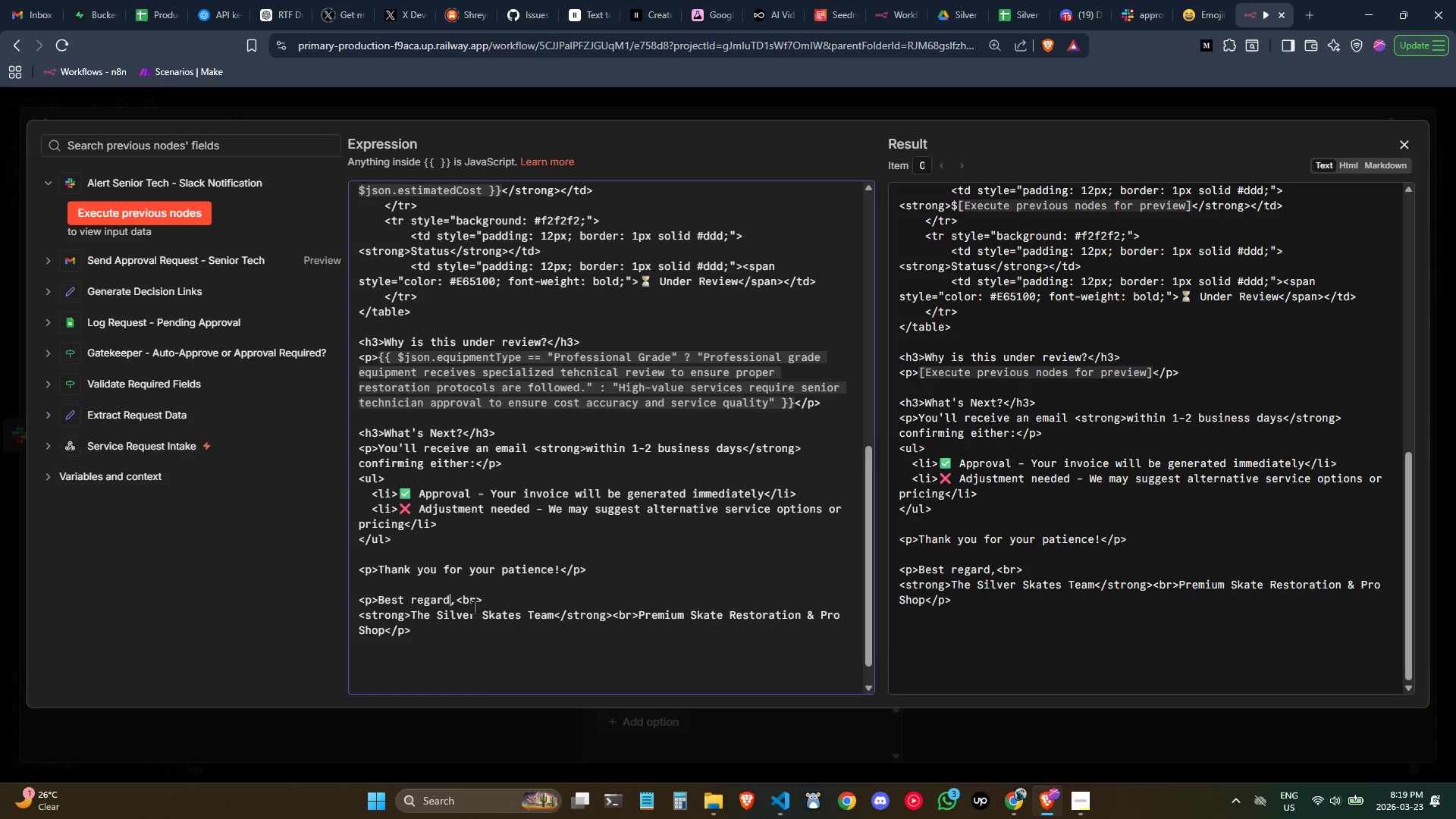 
key(S)
 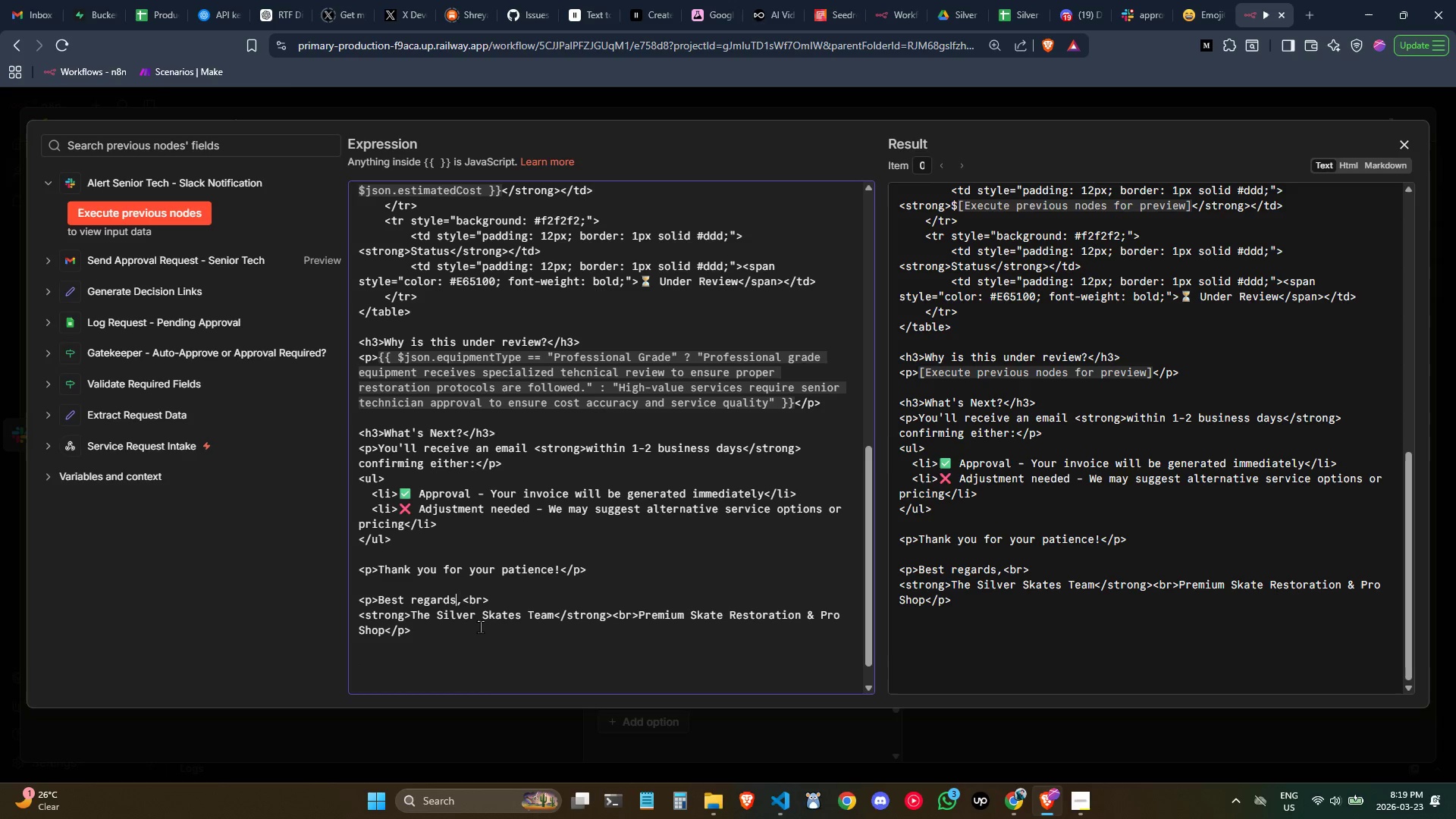 
left_click([480, 626])
 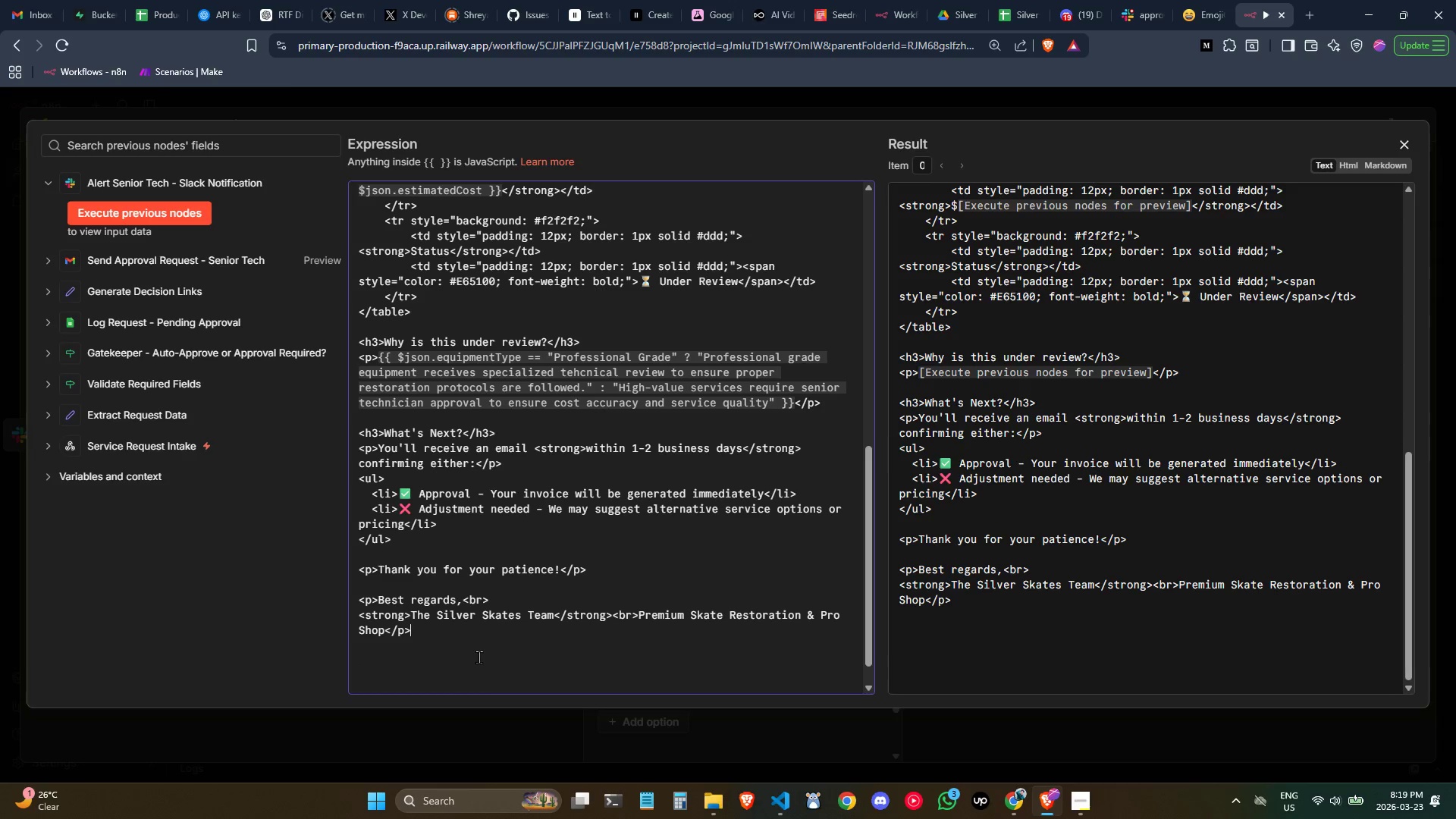 
wait(8.11)
 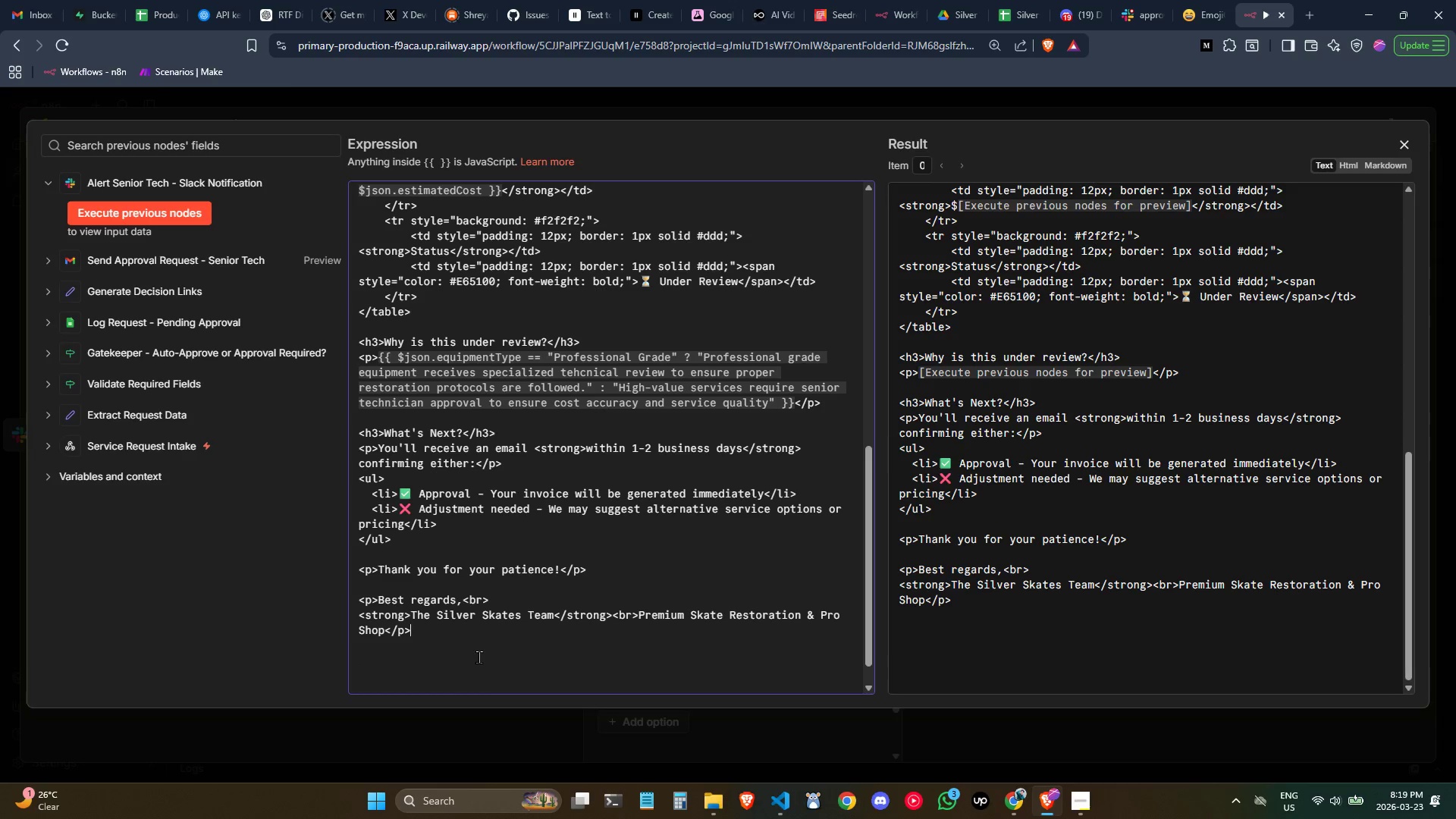 
left_click([590, 642])
 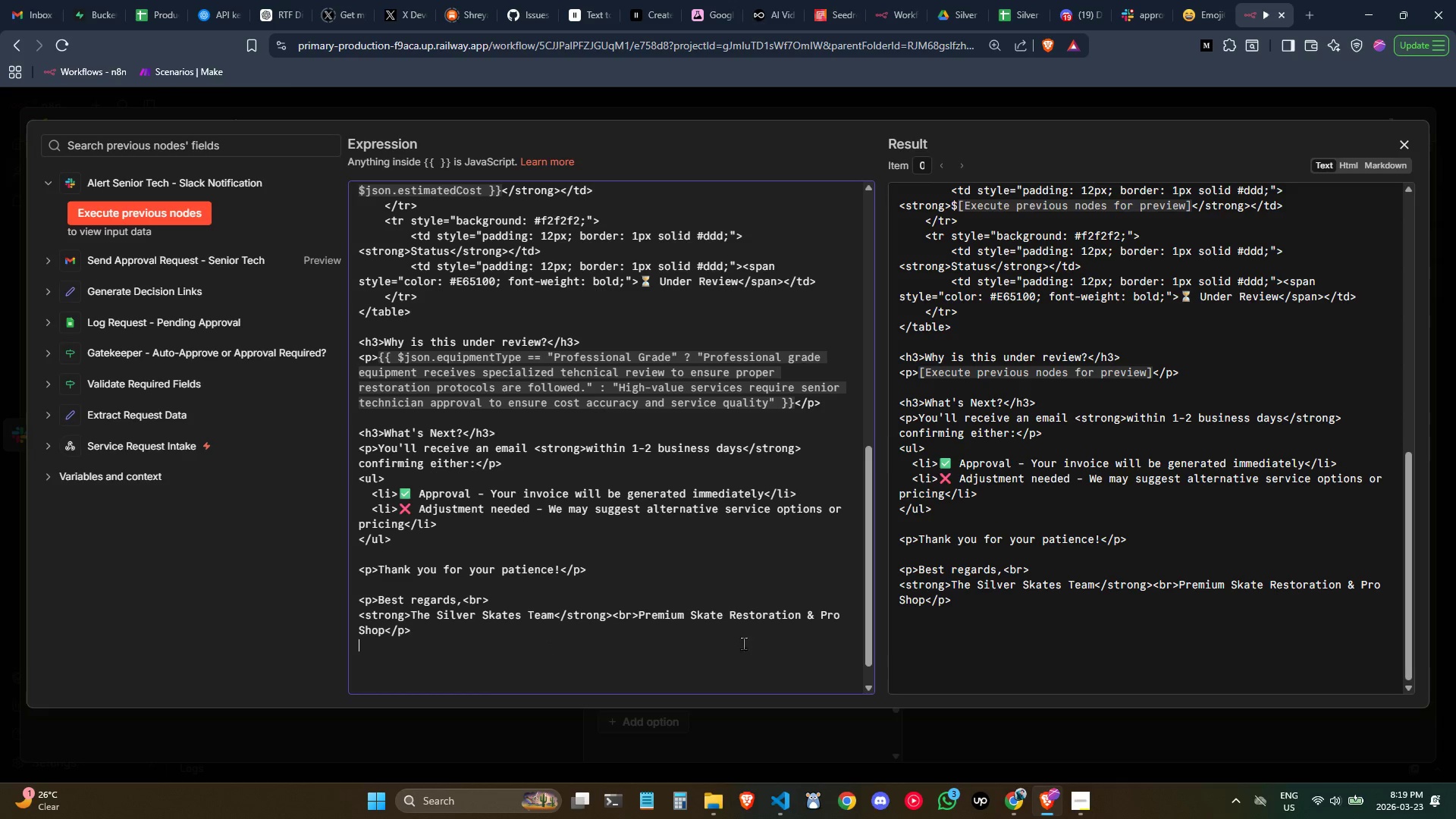 
double_click([807, 642])
 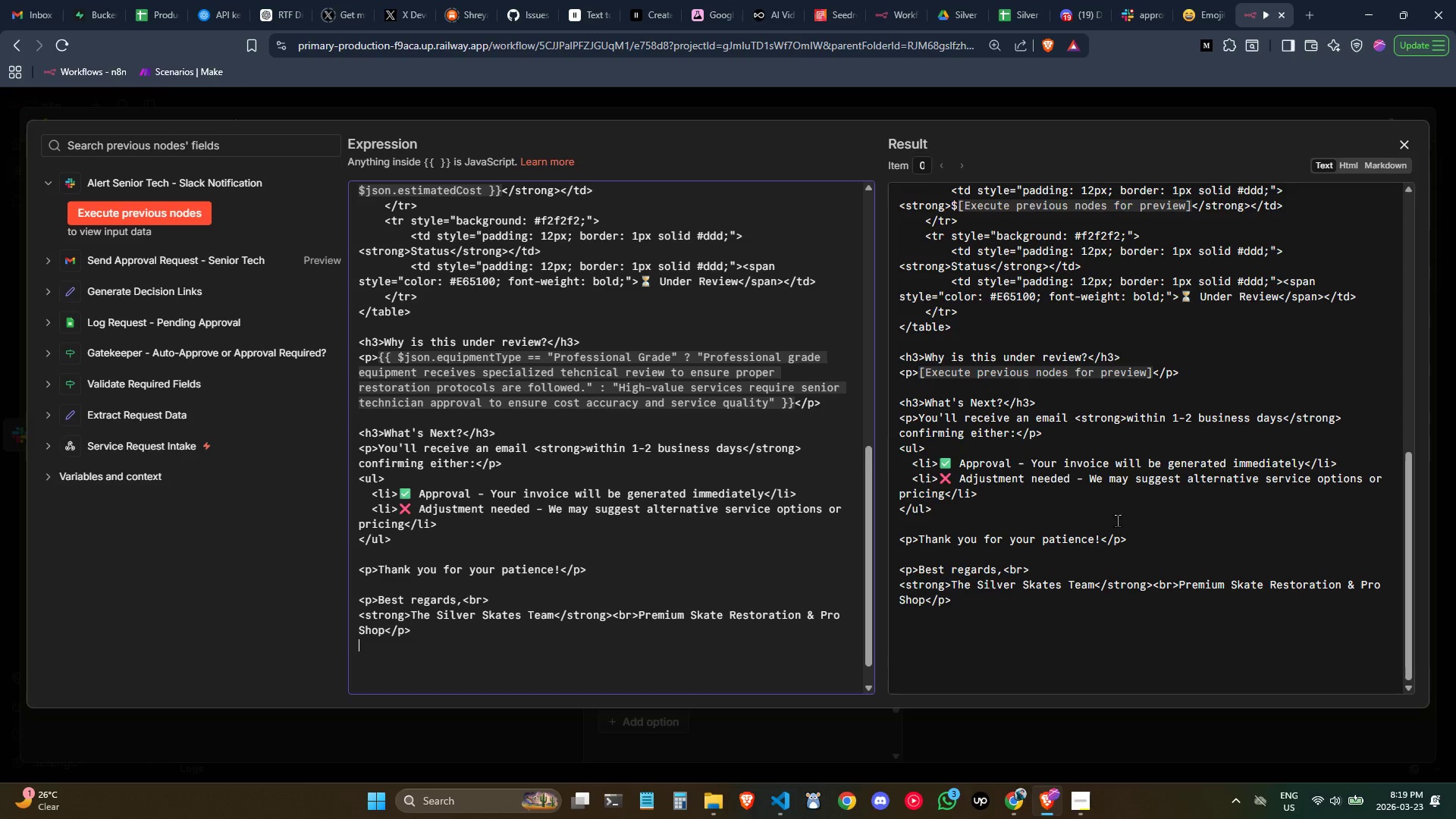 
wait(7.3)
 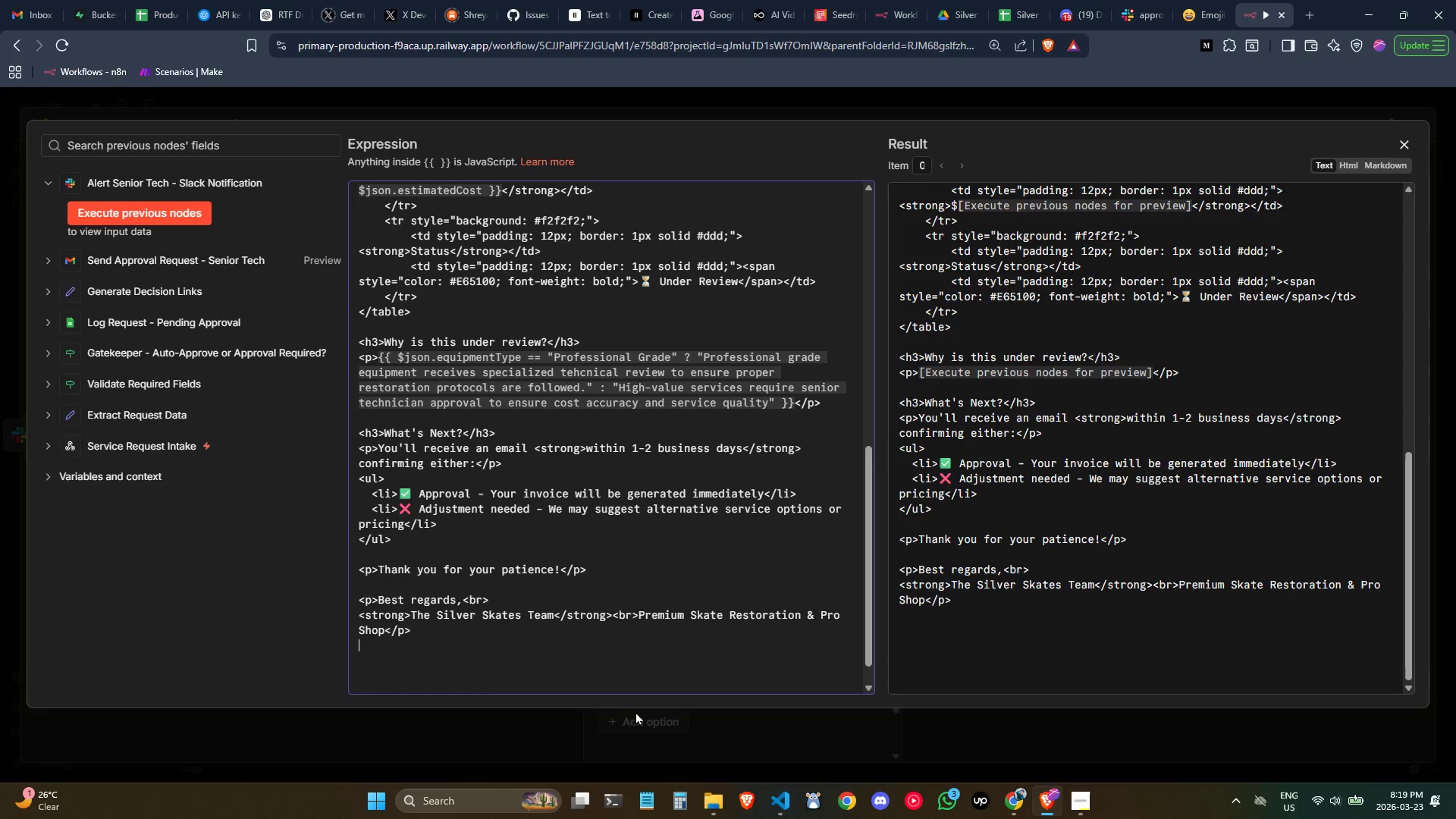 
key(Control+ControlLeft)
 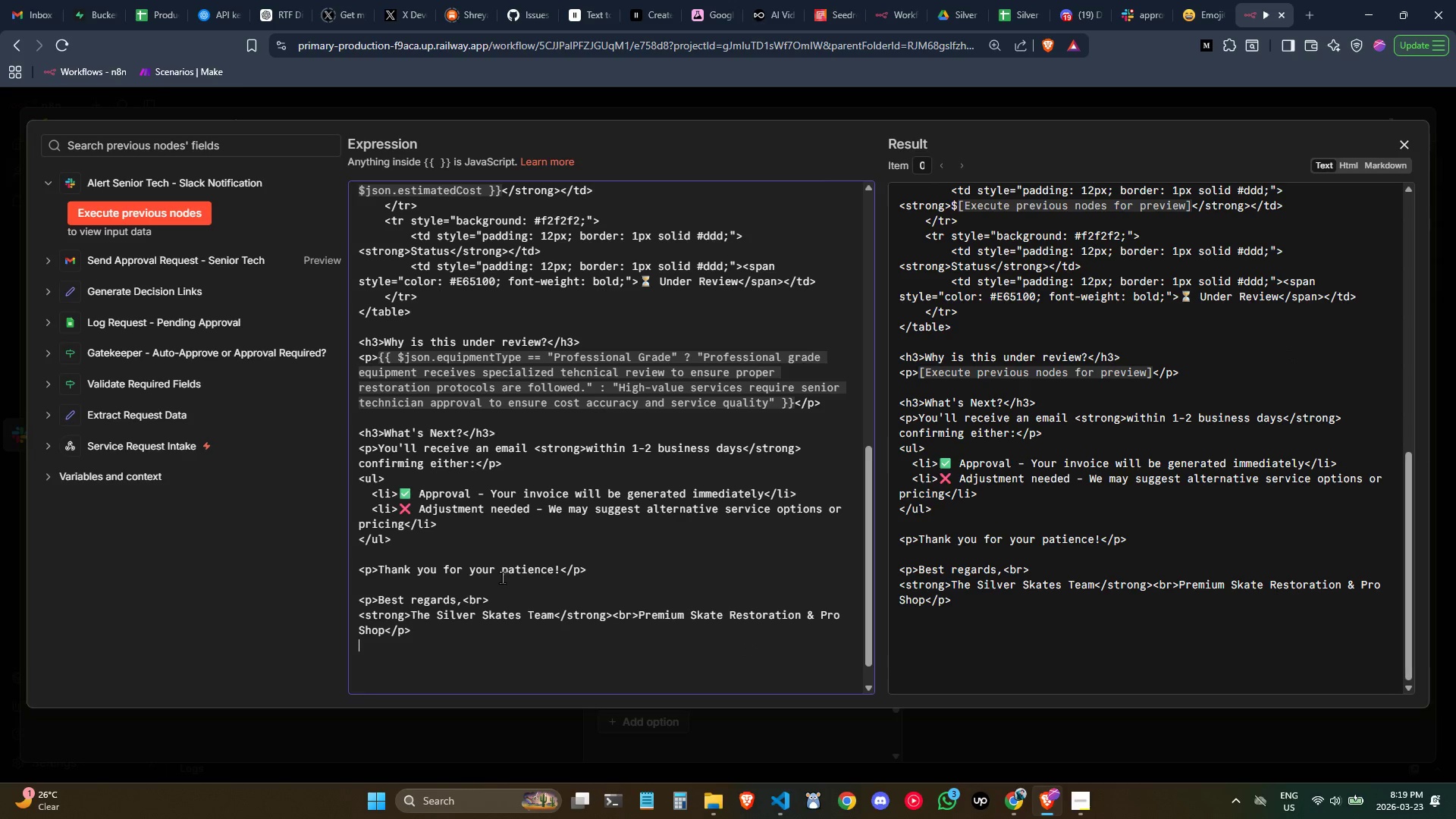 
key(Control+A)
 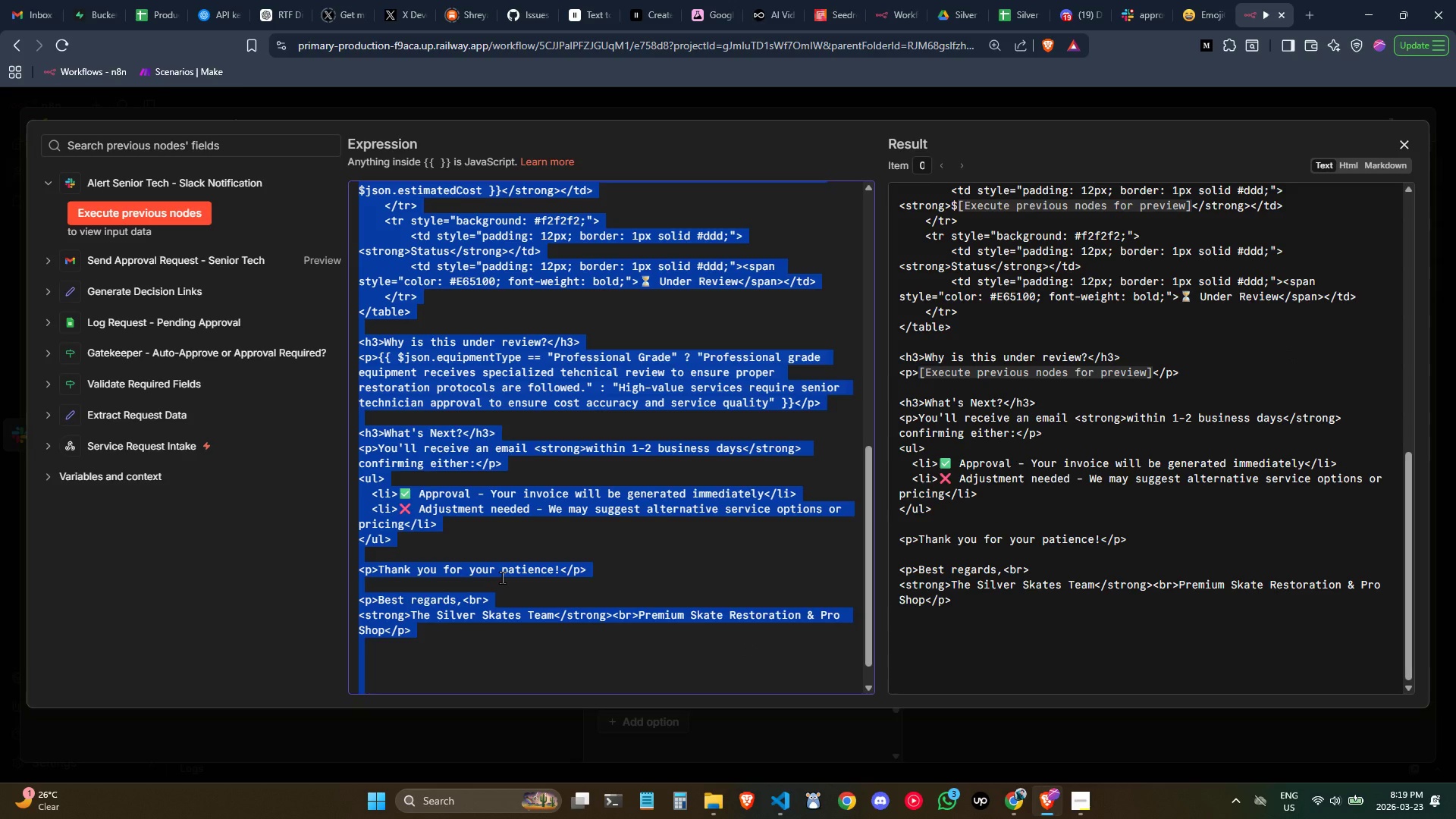 
key(Control+C)
 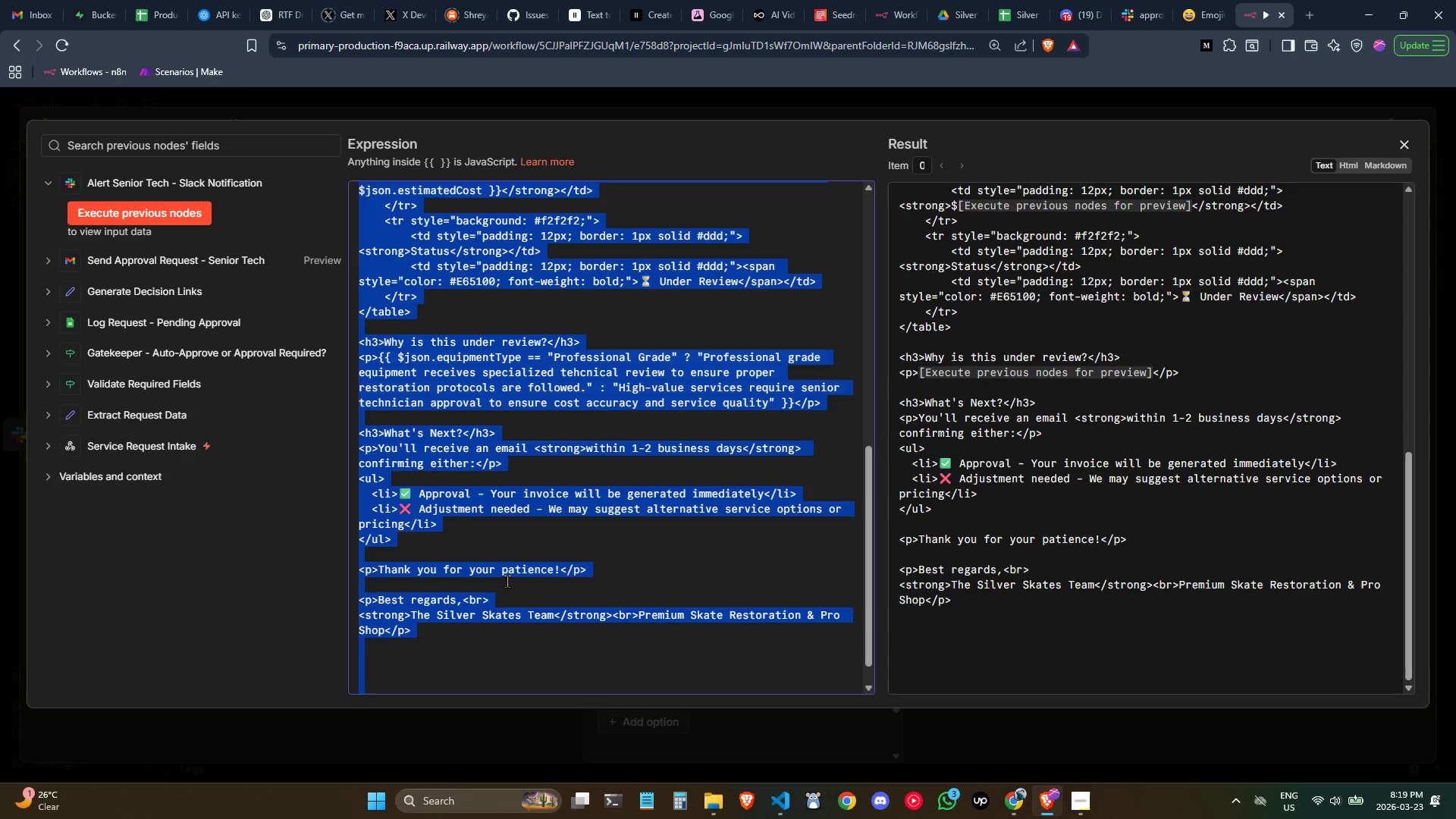 
key(Control+C)
 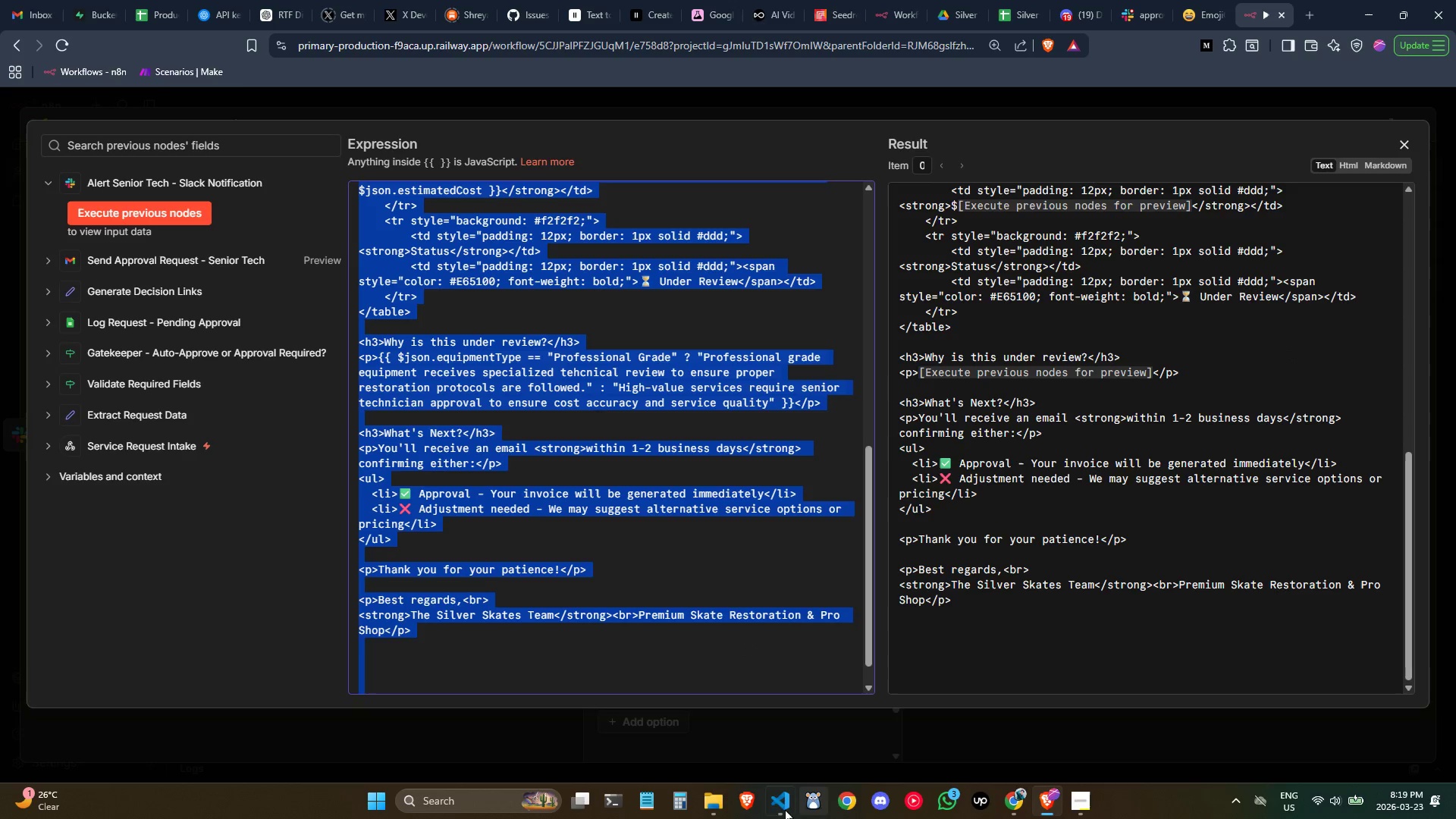 
left_click([769, 811])
 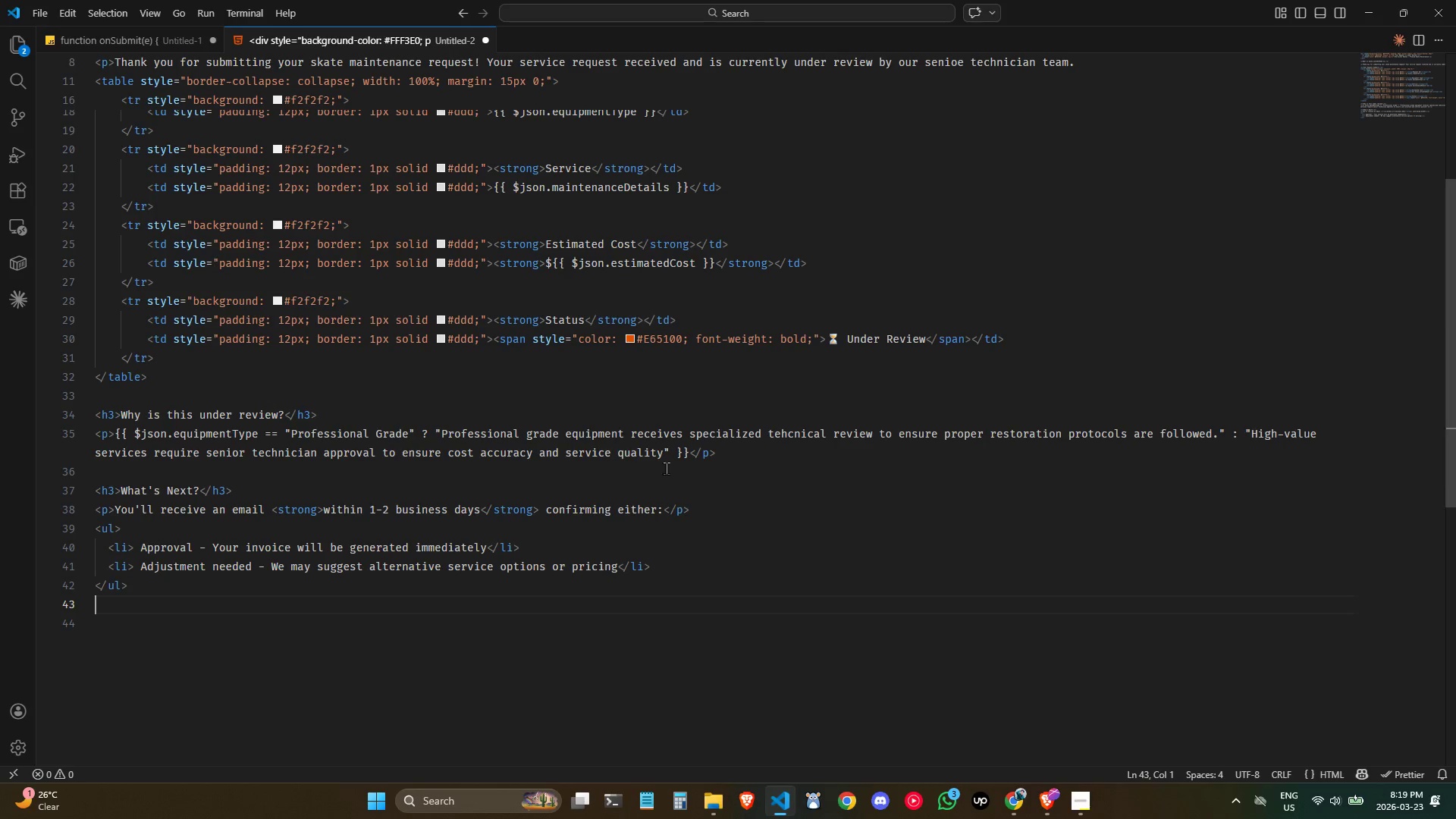 
key(Control+ControlLeft)
 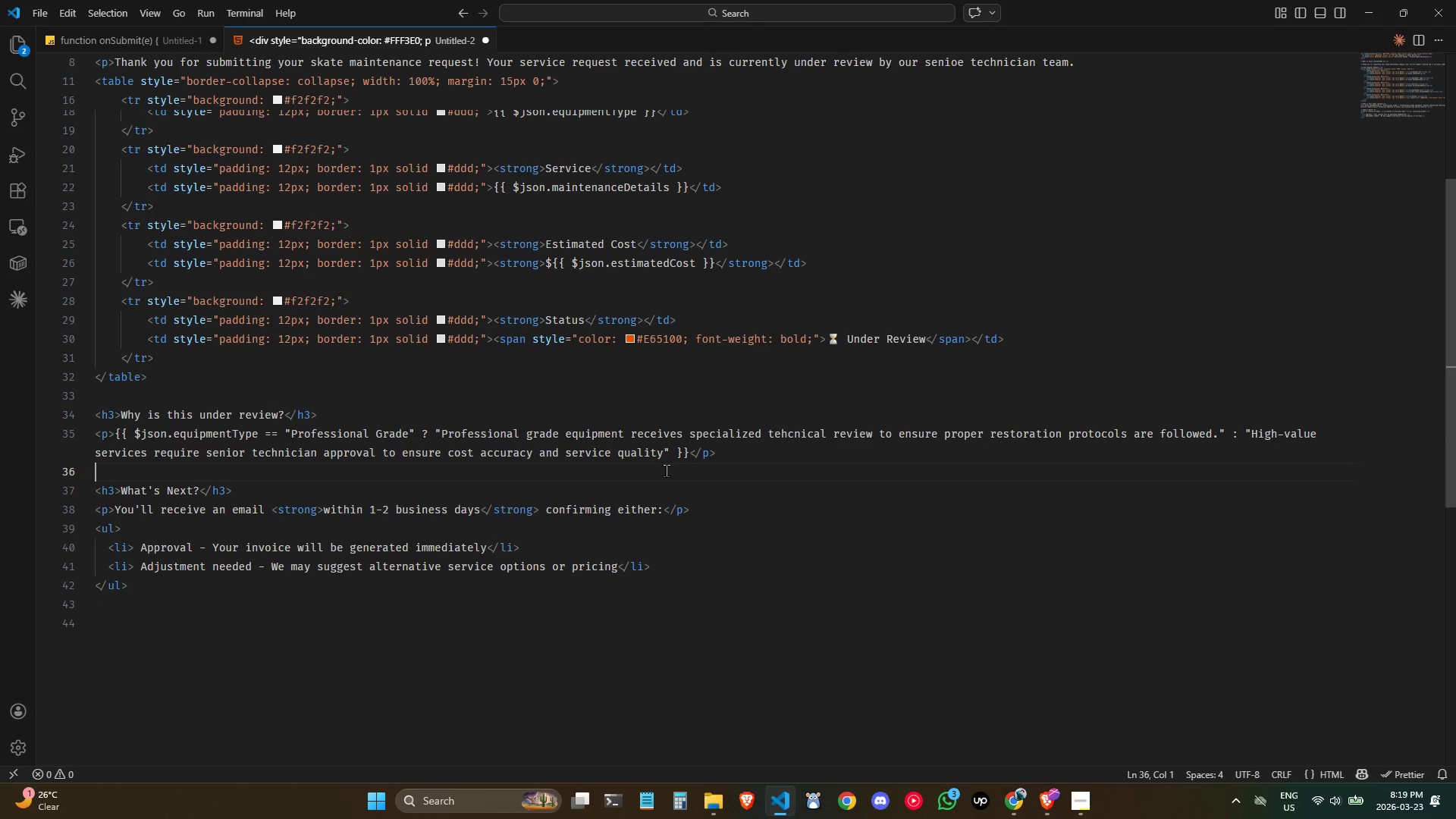 
key(Control+A)
 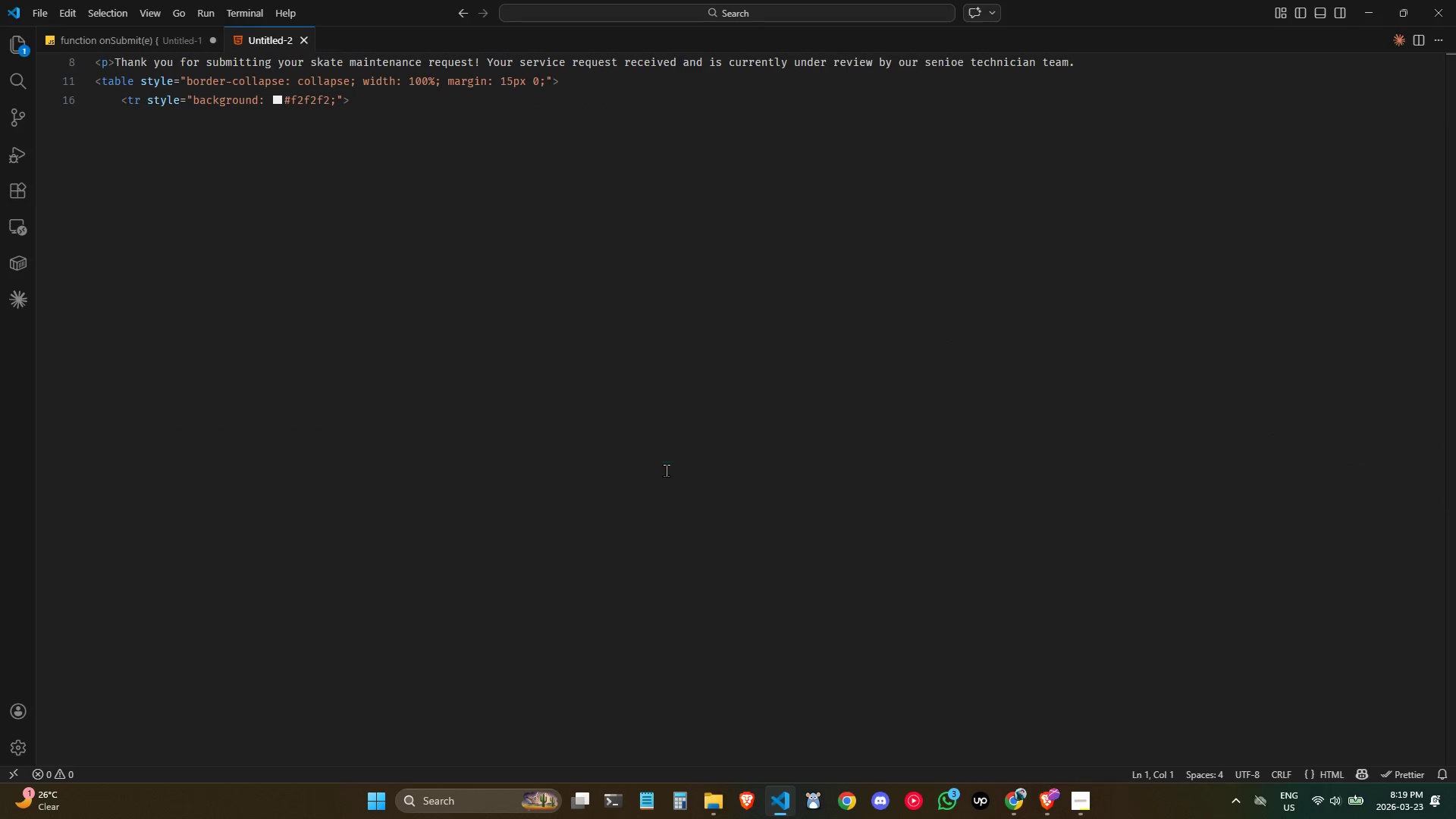 
key(Backspace)
 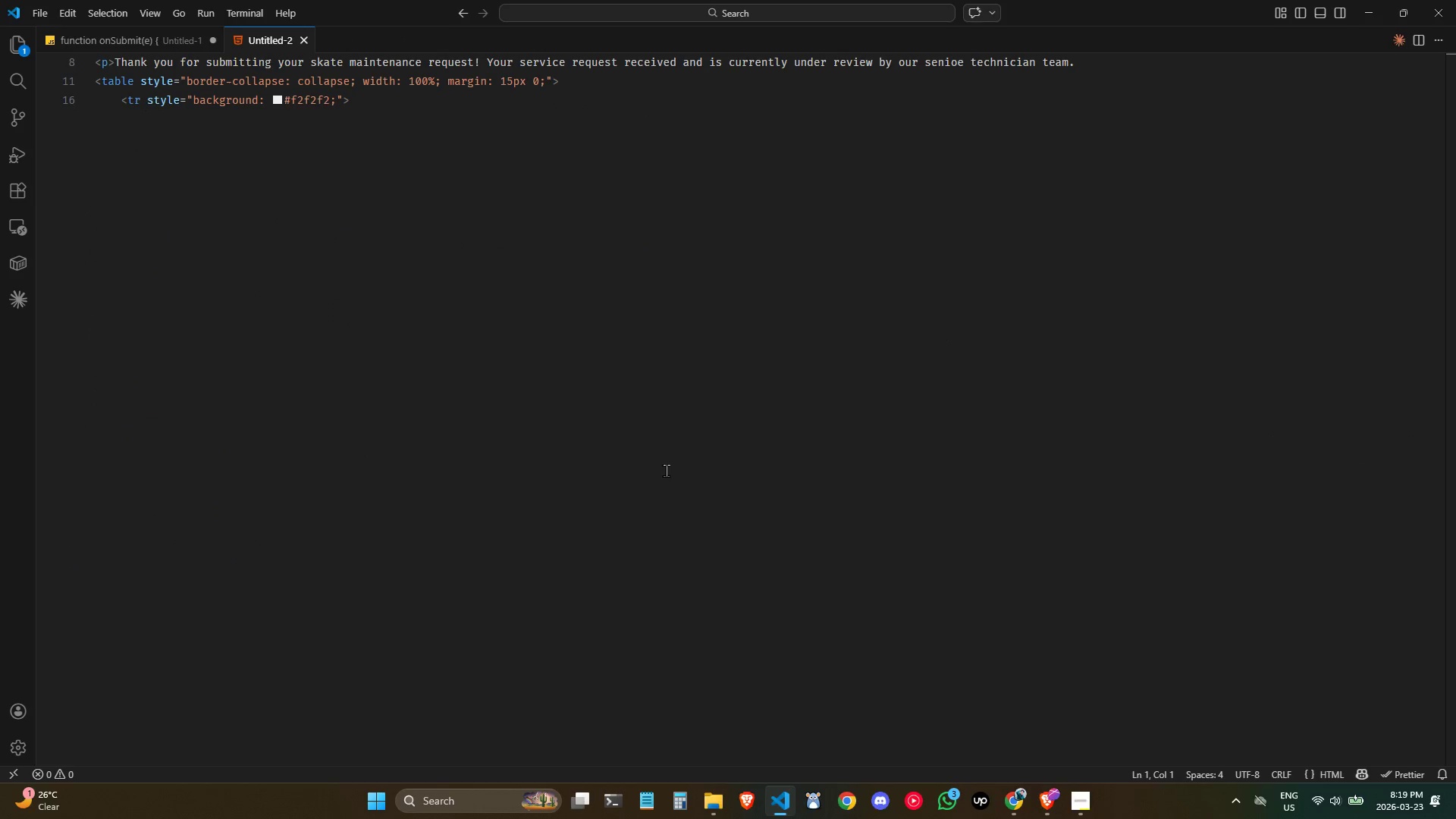 
key(Control+ControlLeft)
 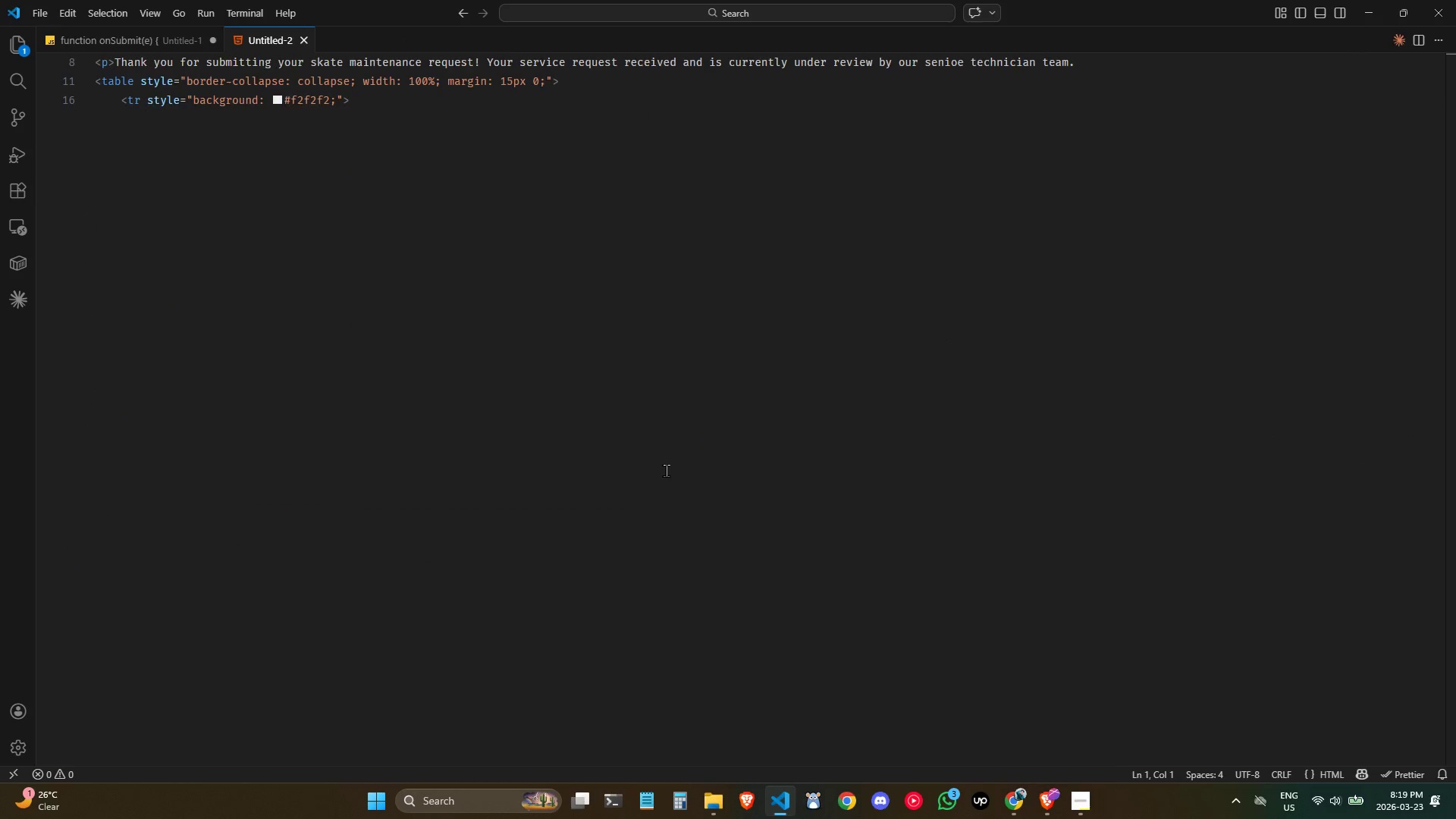 
key(Control+V)
 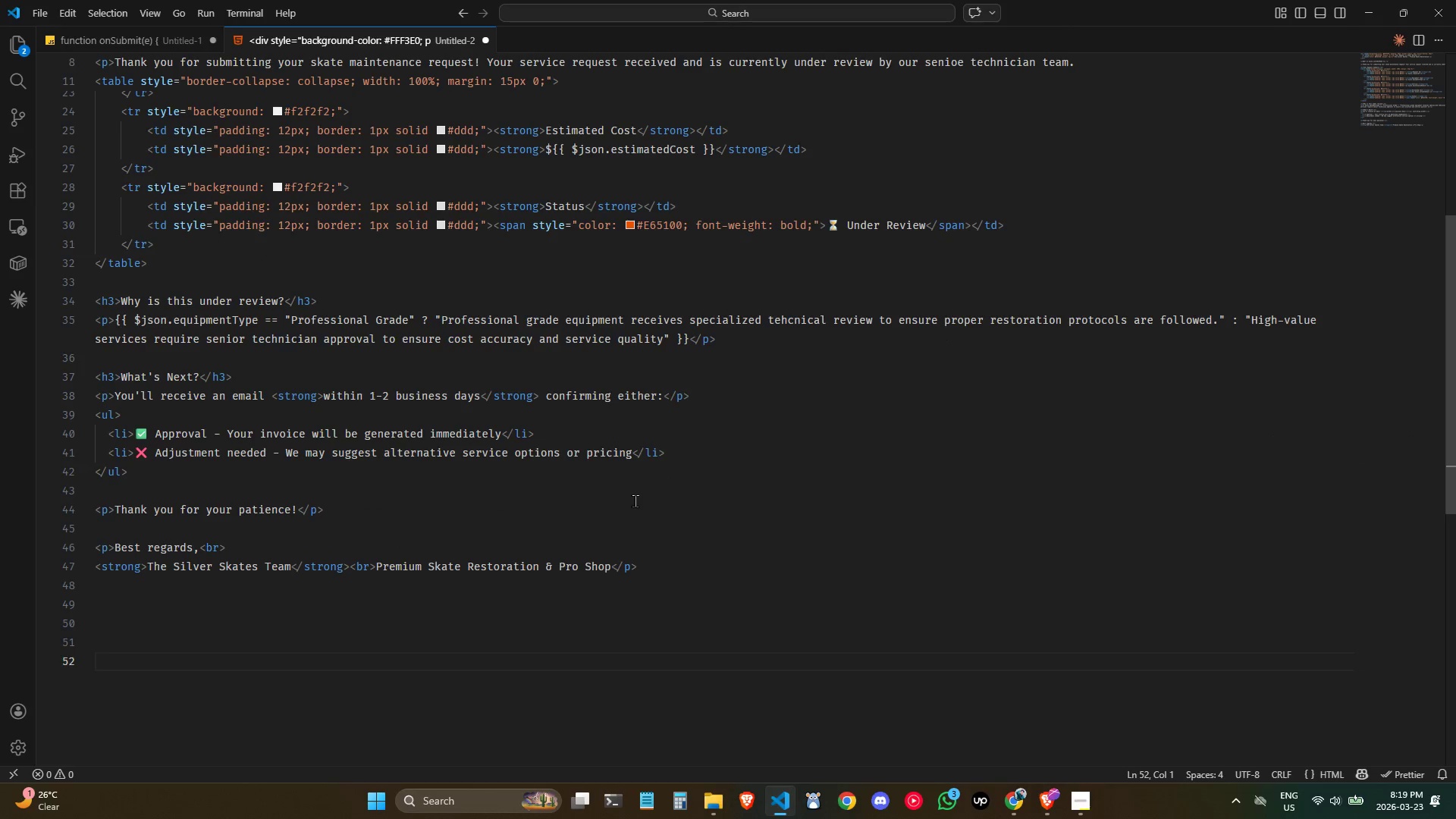 
key(Backspace)
 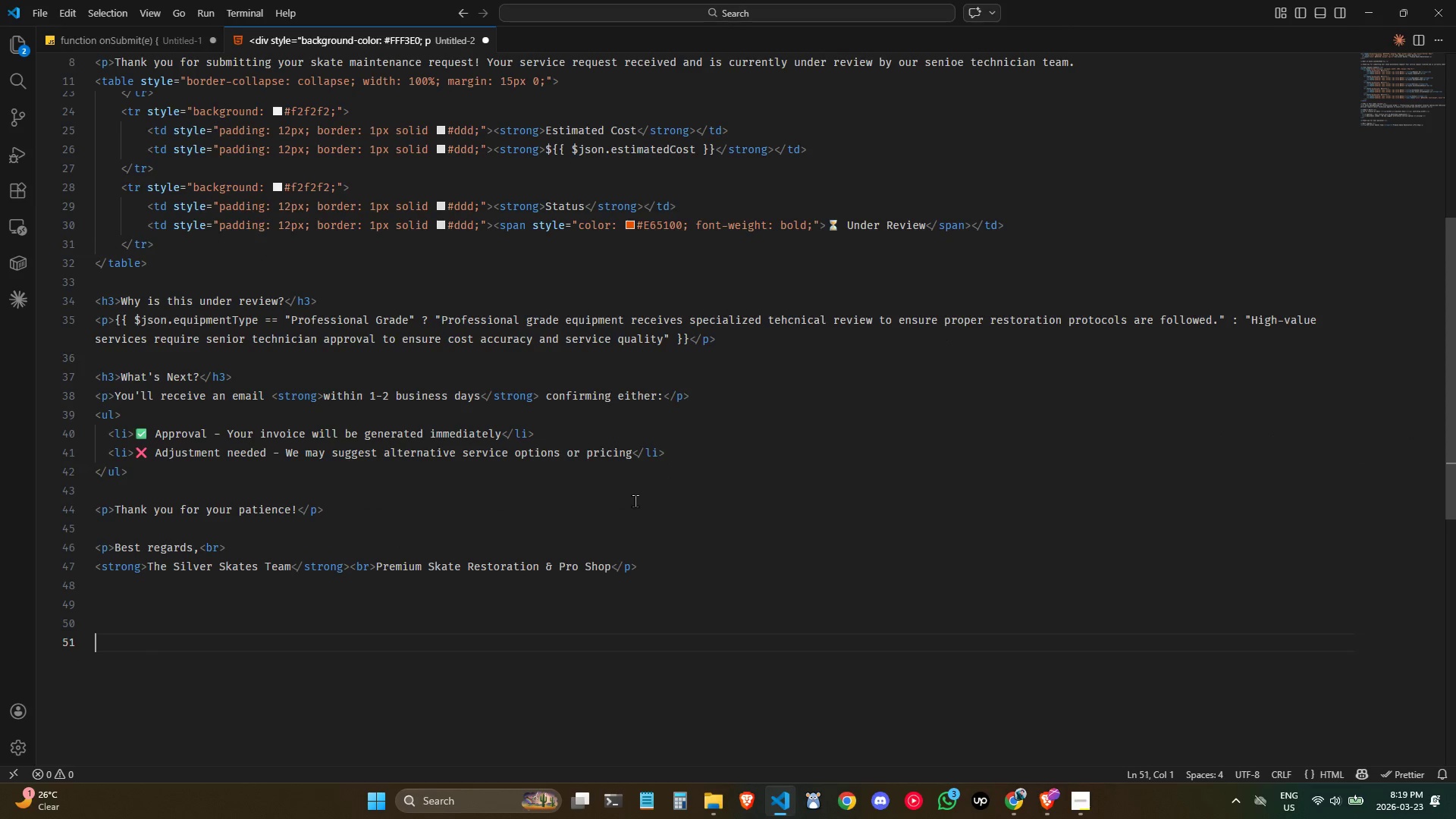 
key(Backspace)
 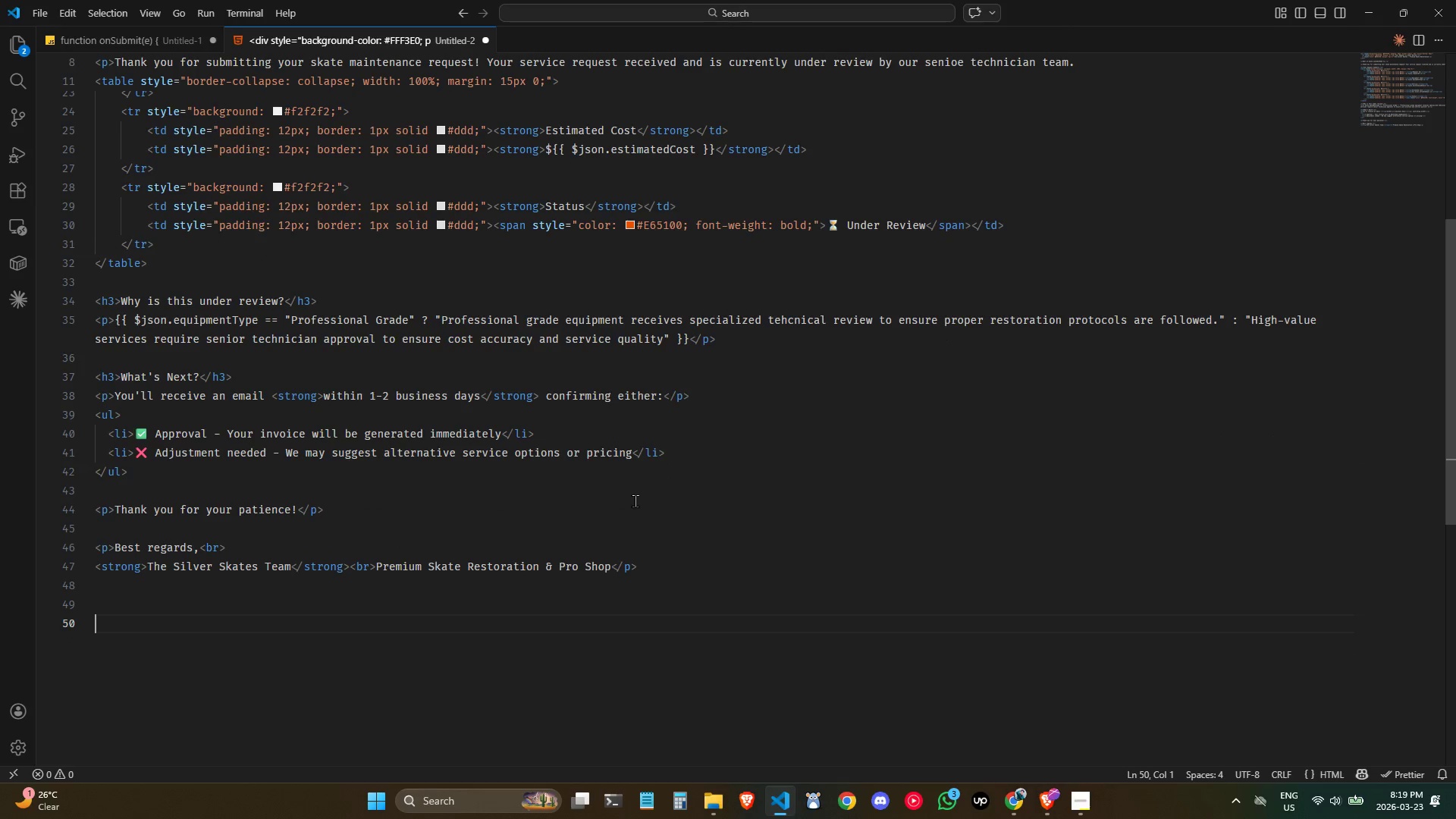 
key(Backspace)
 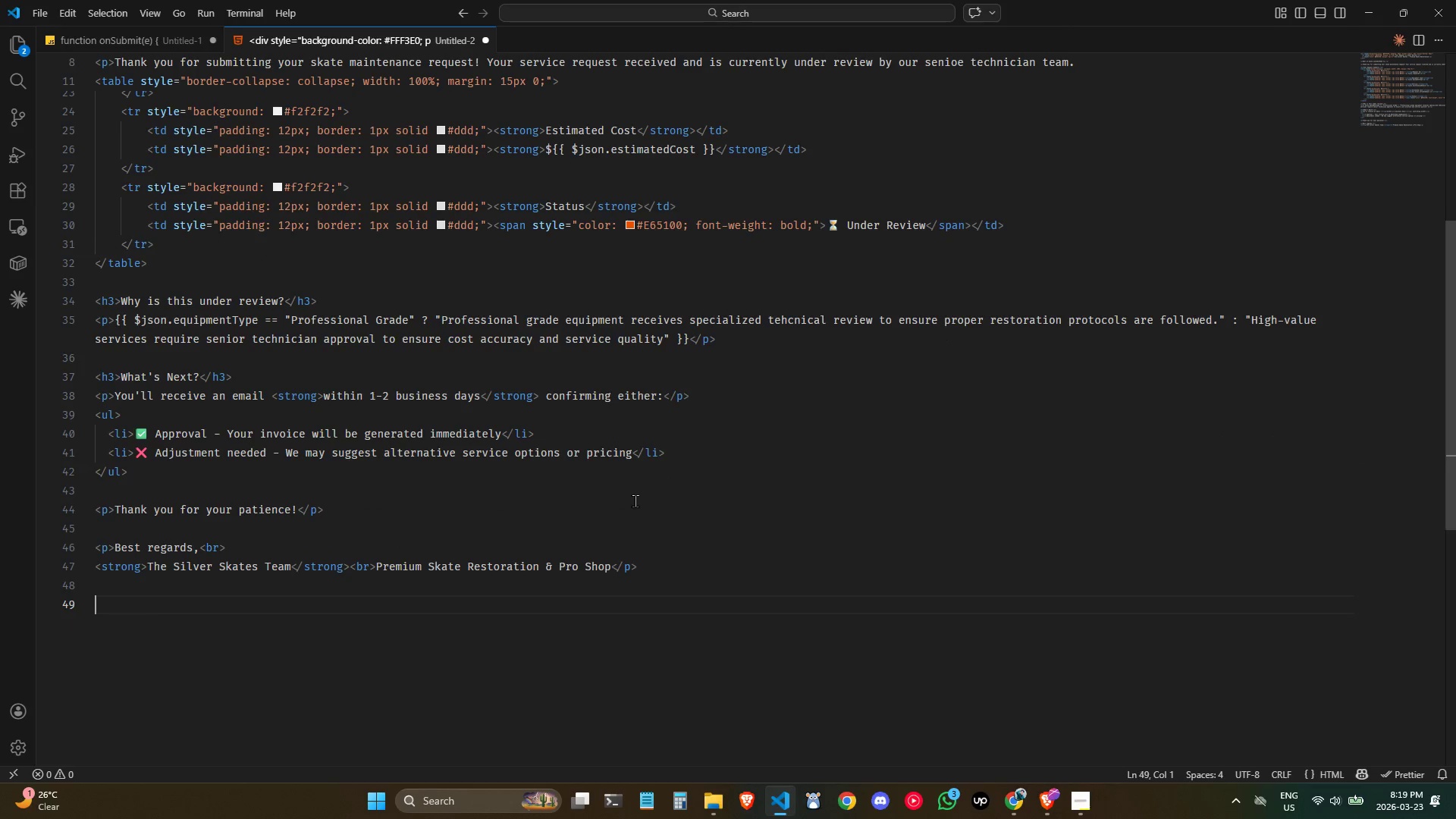 
key(Backspace)
 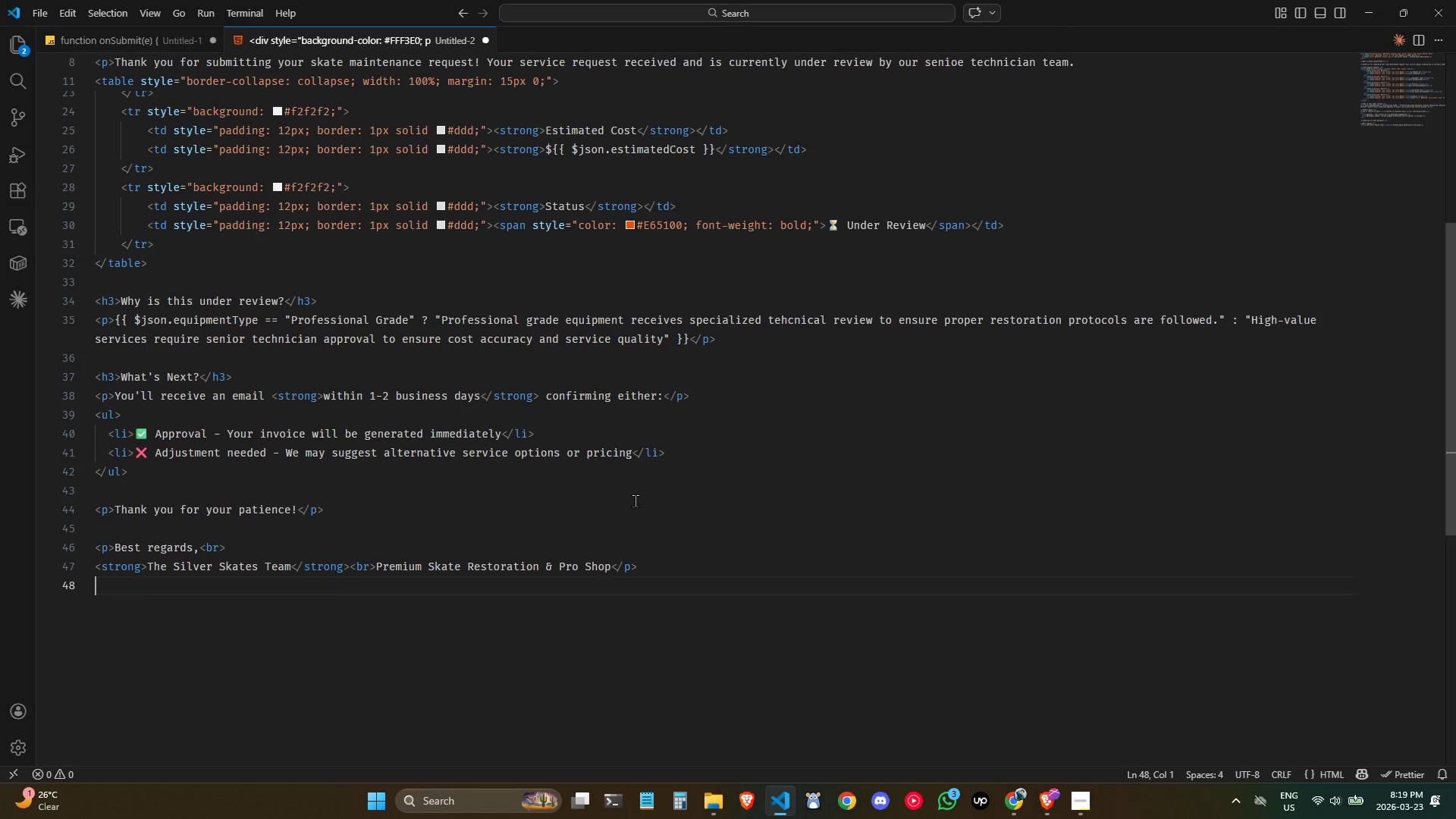 
key(Backspace)
 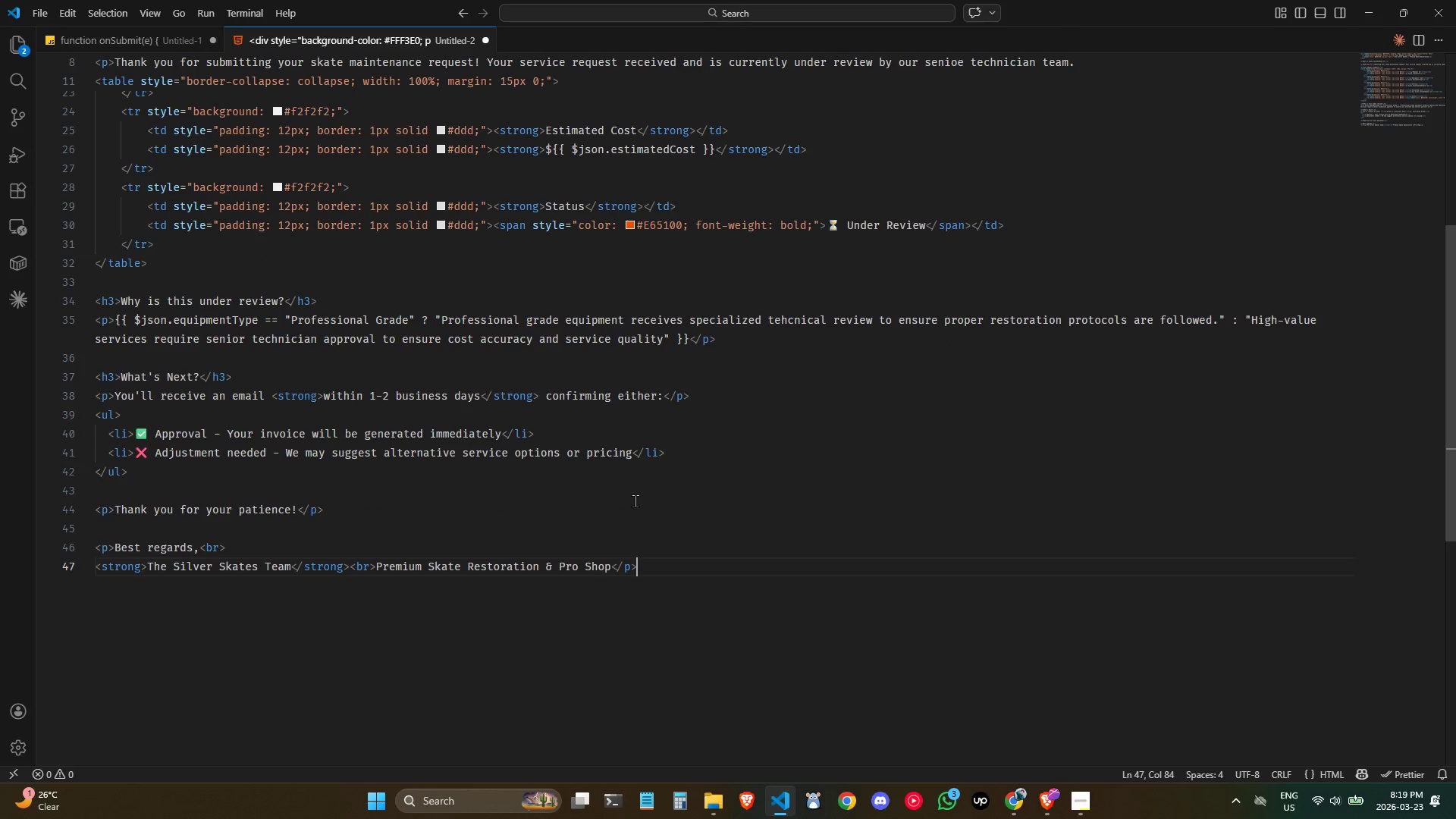 
scroll: coordinate [640, 502], scroll_direction: up, amount: 13.0
 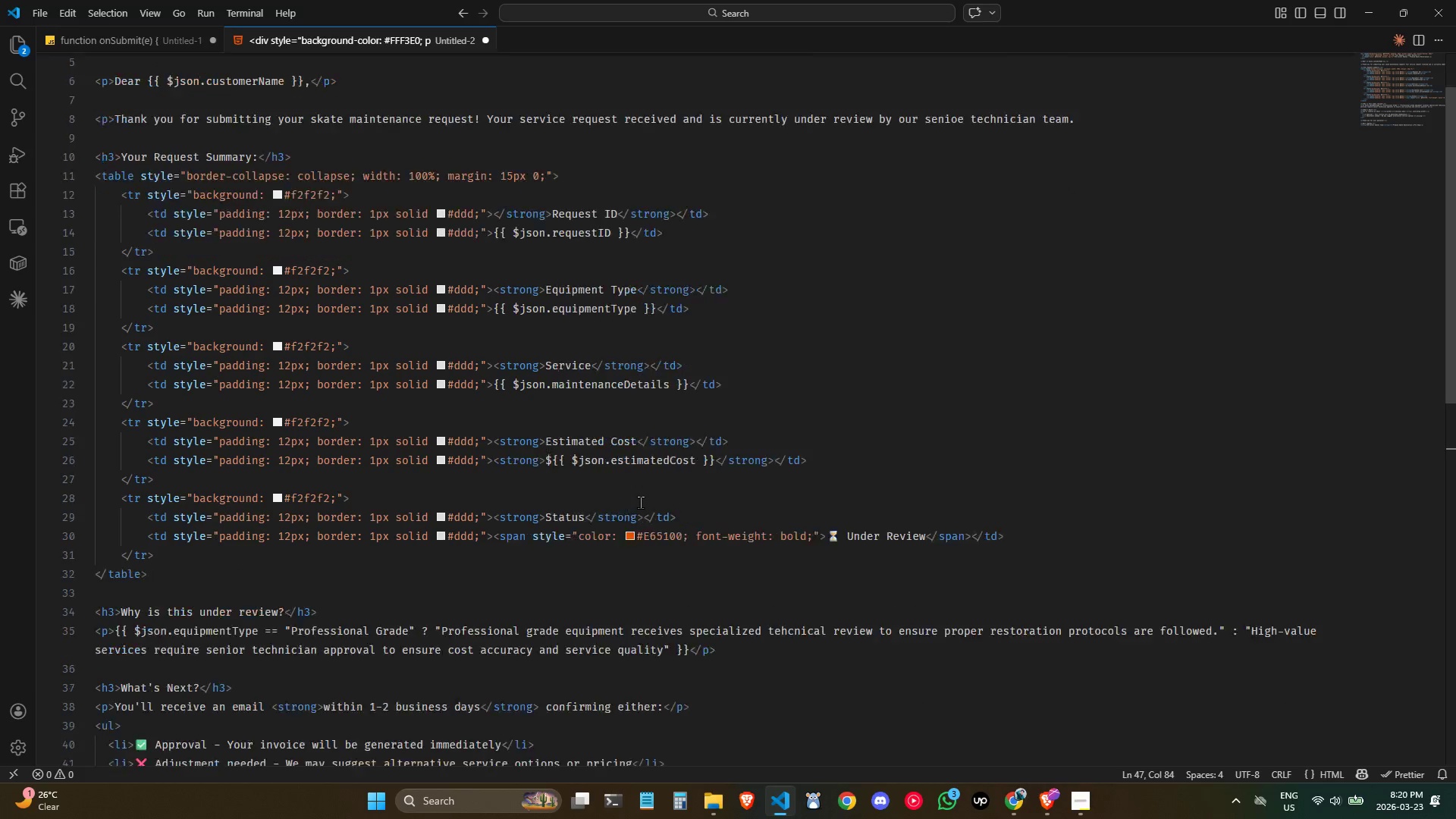 
scroll: coordinate [640, 502], scroll_direction: down, amount: 7.0
 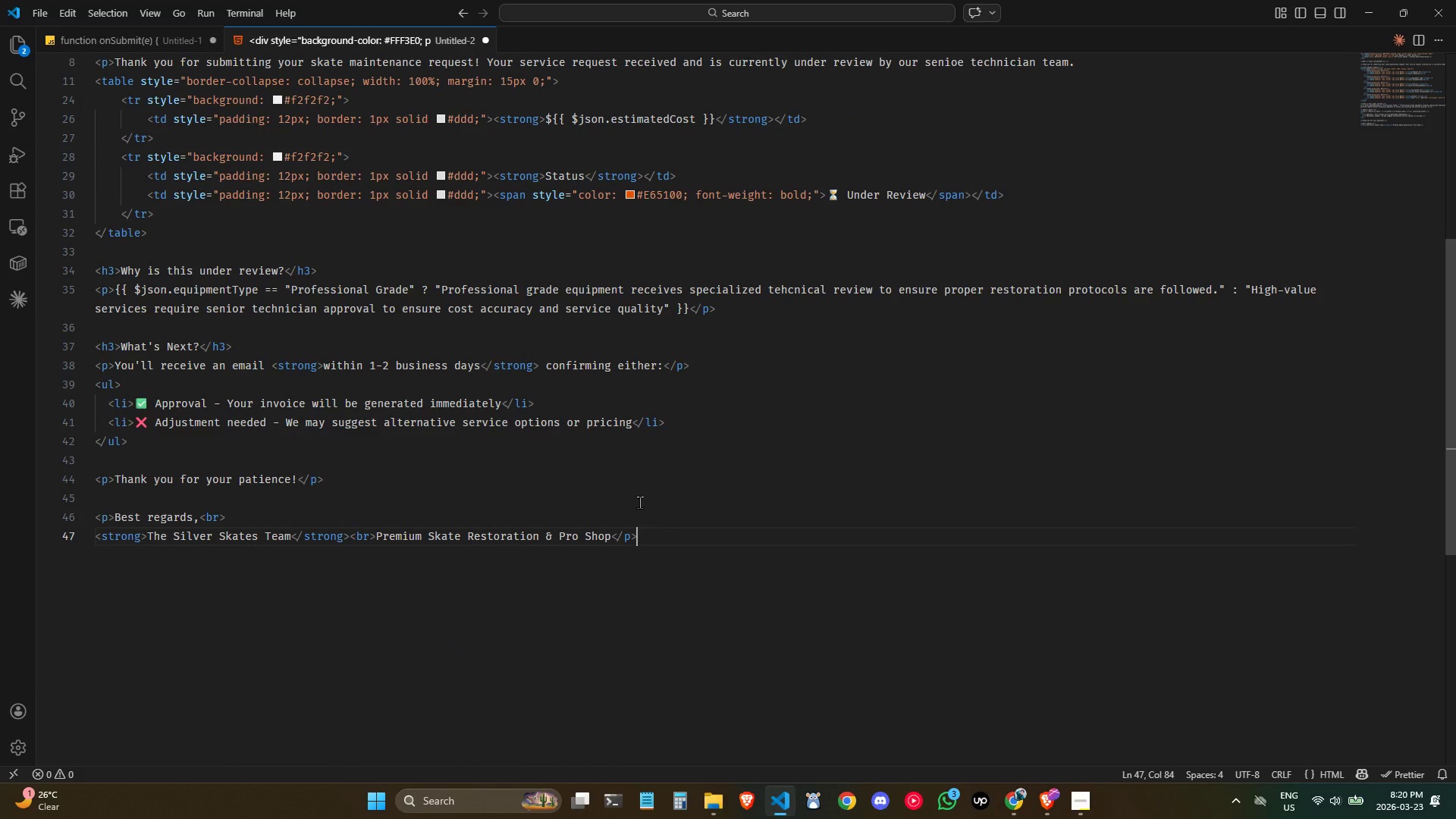 
key(Control+ControlLeft)
 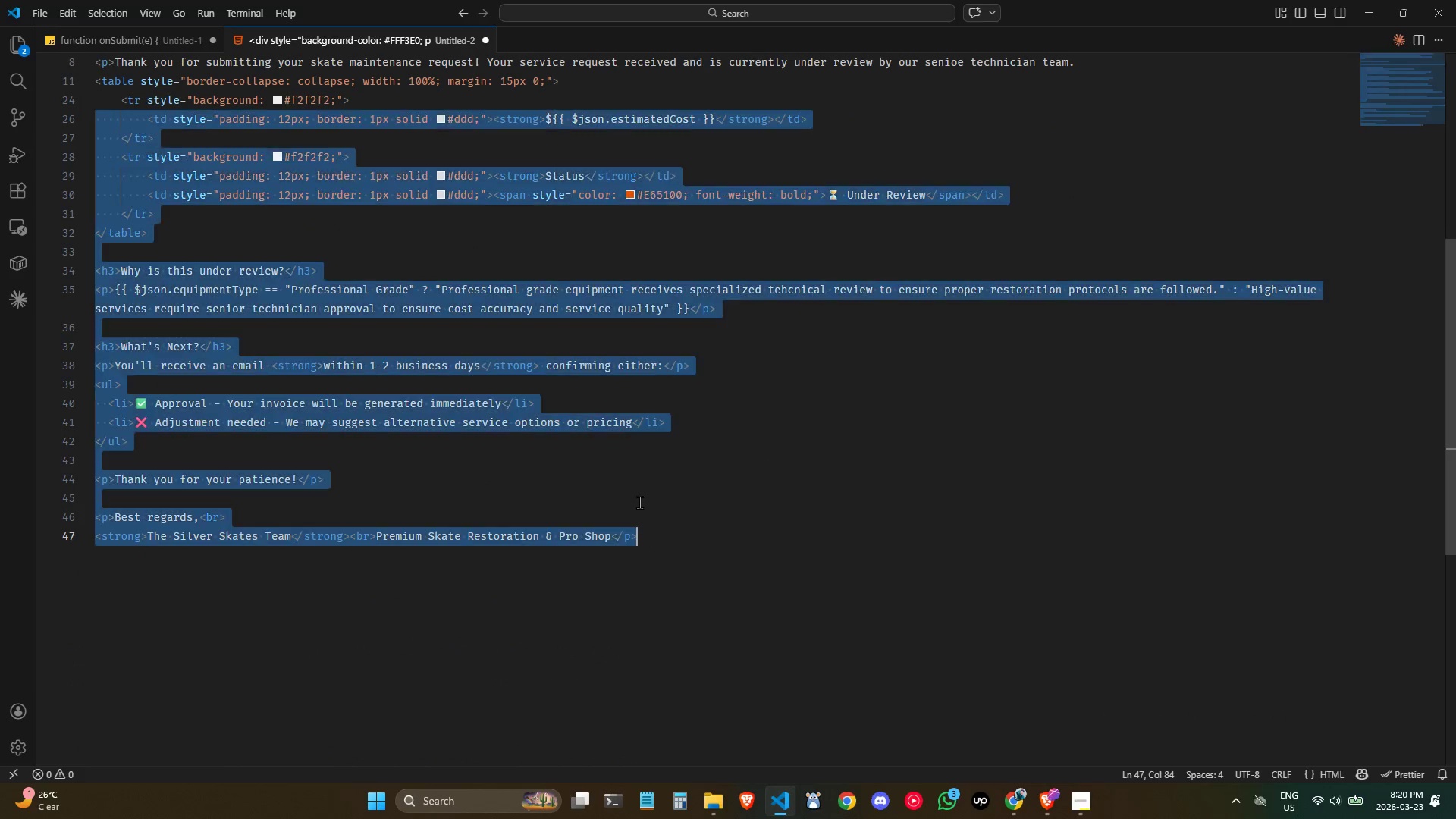 
key(Control+A)
 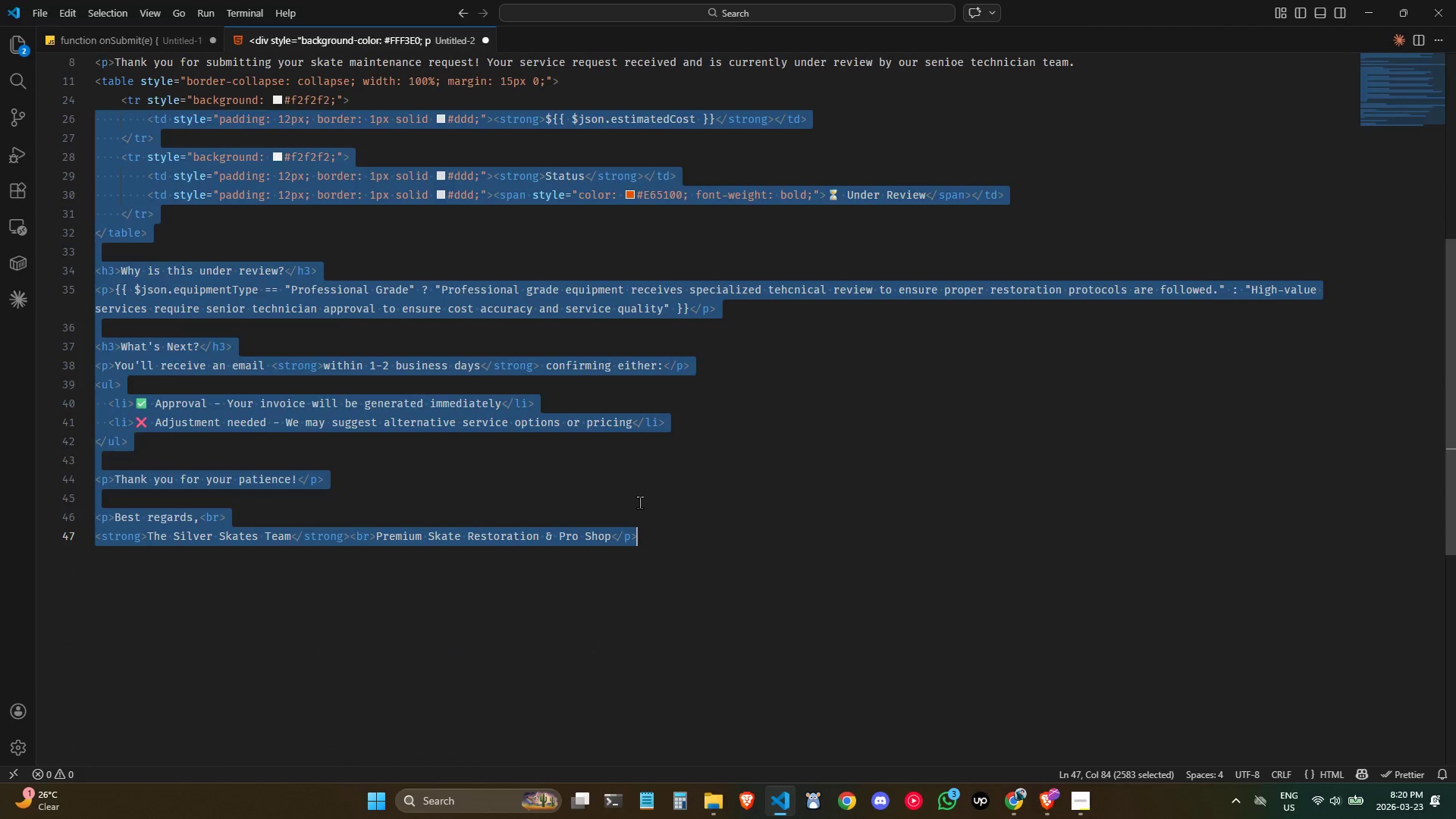 
key(Backspace)
 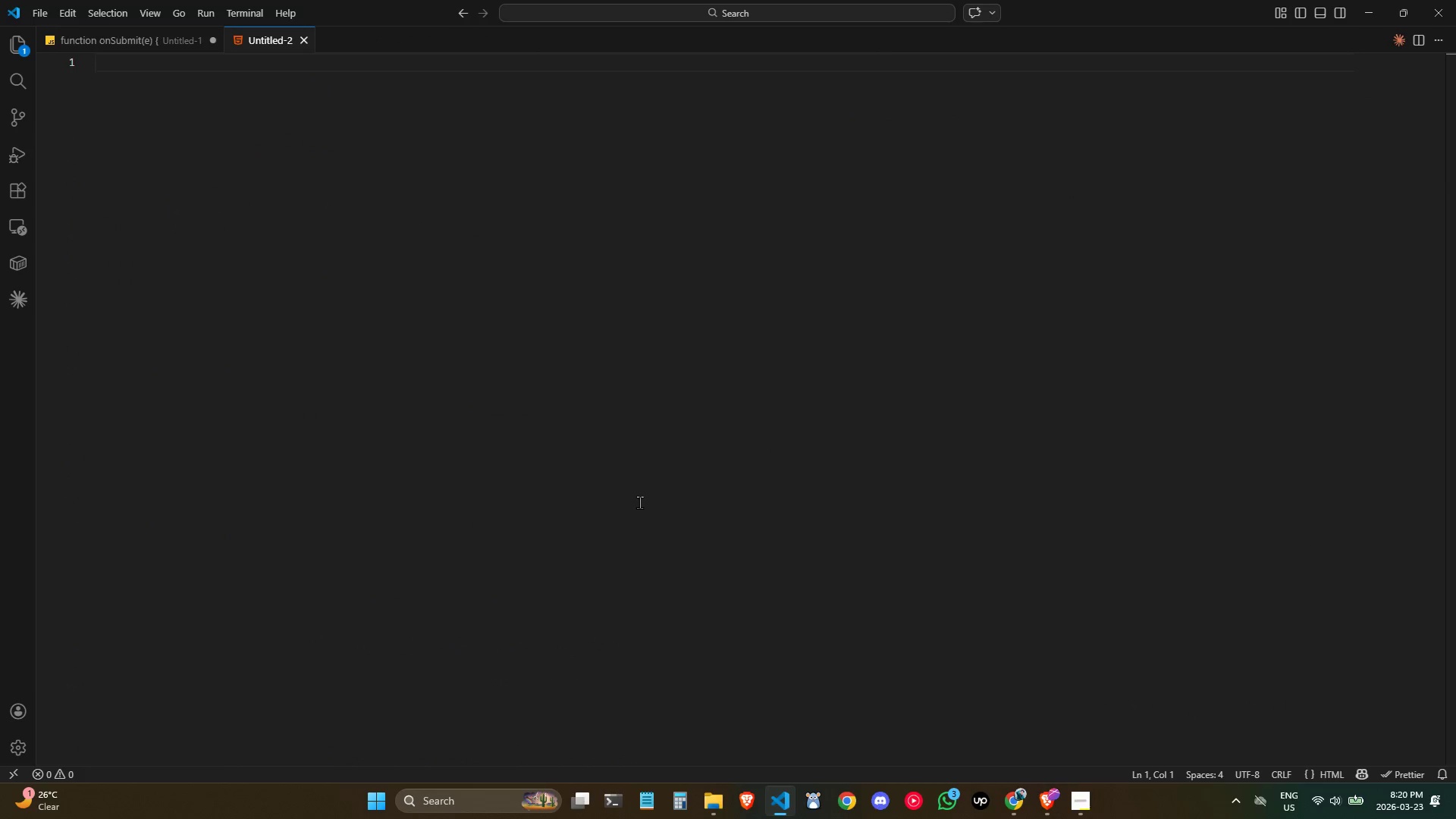 
key(Control+Z)
 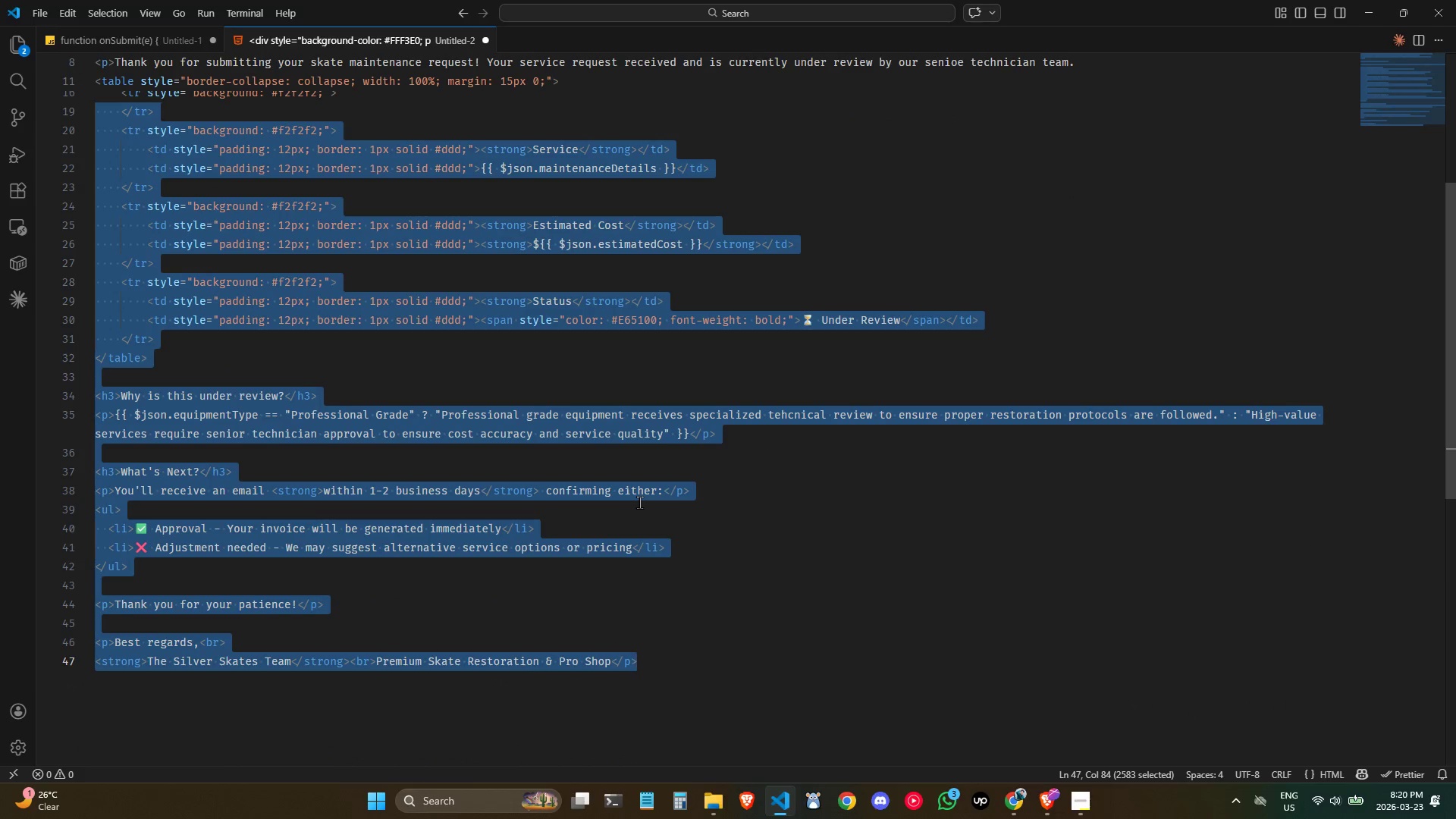 
left_click([782, 632])
 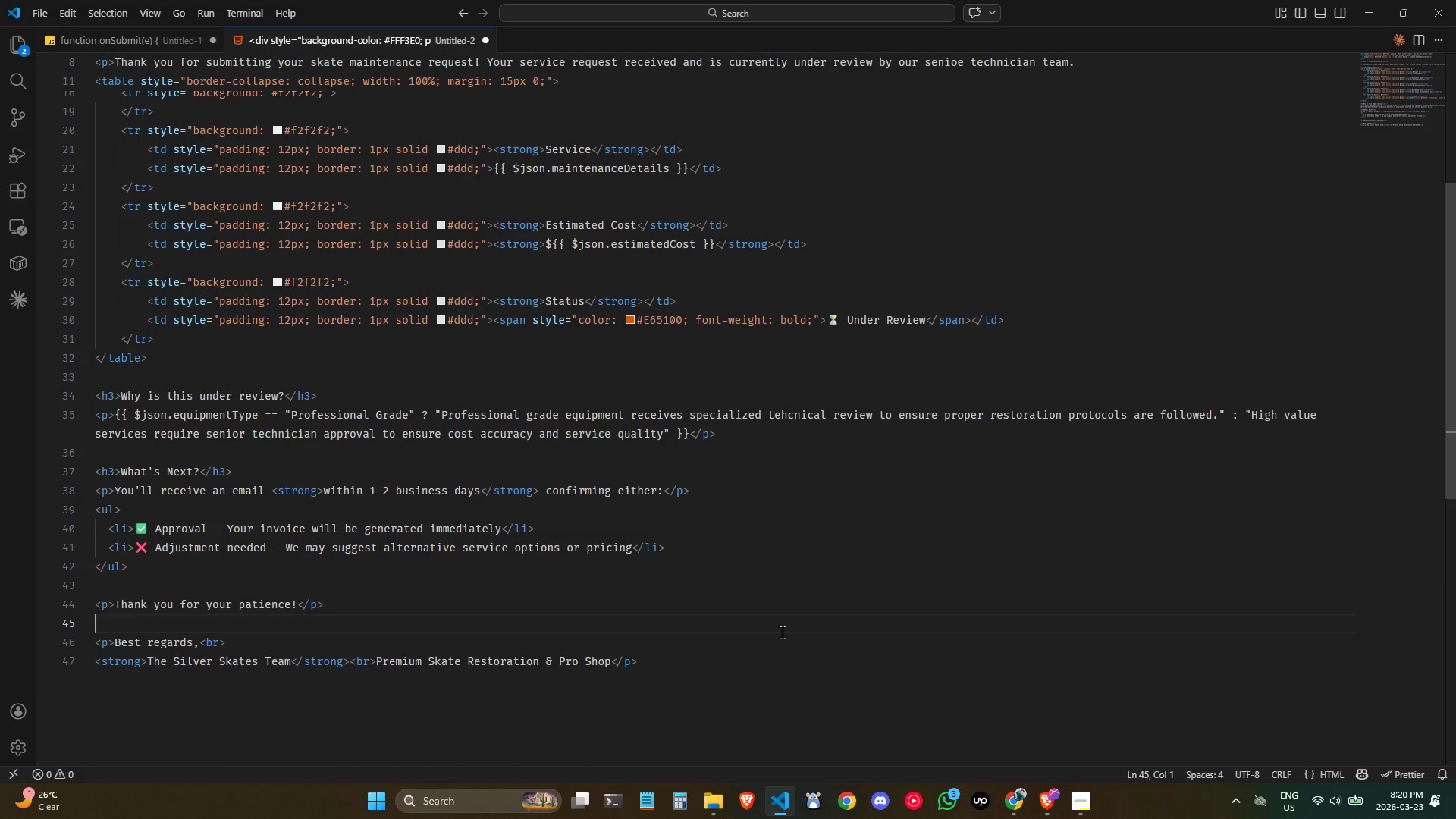 
key(Alt+AltLeft)
 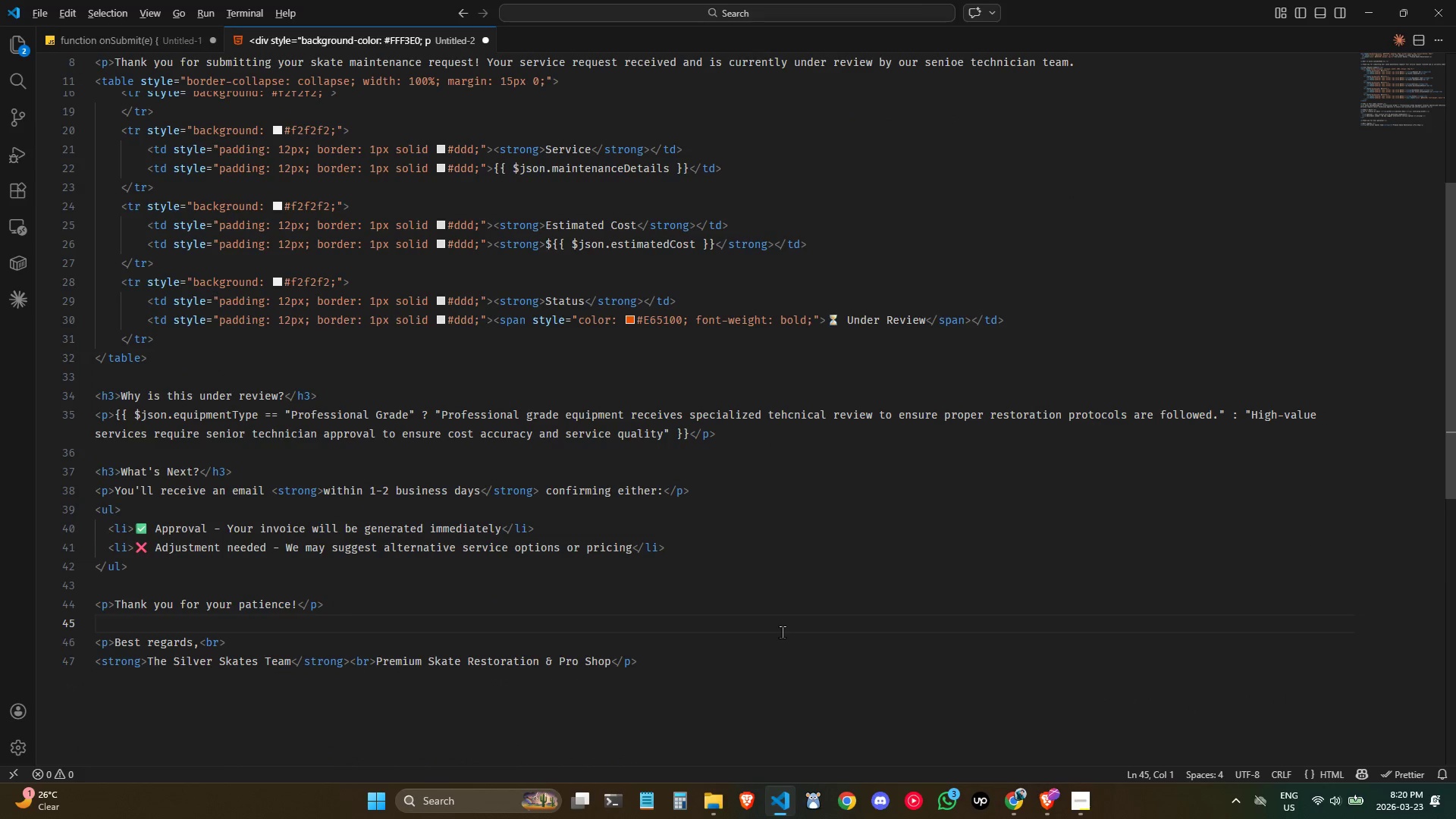 
key(Alt+Tab)
 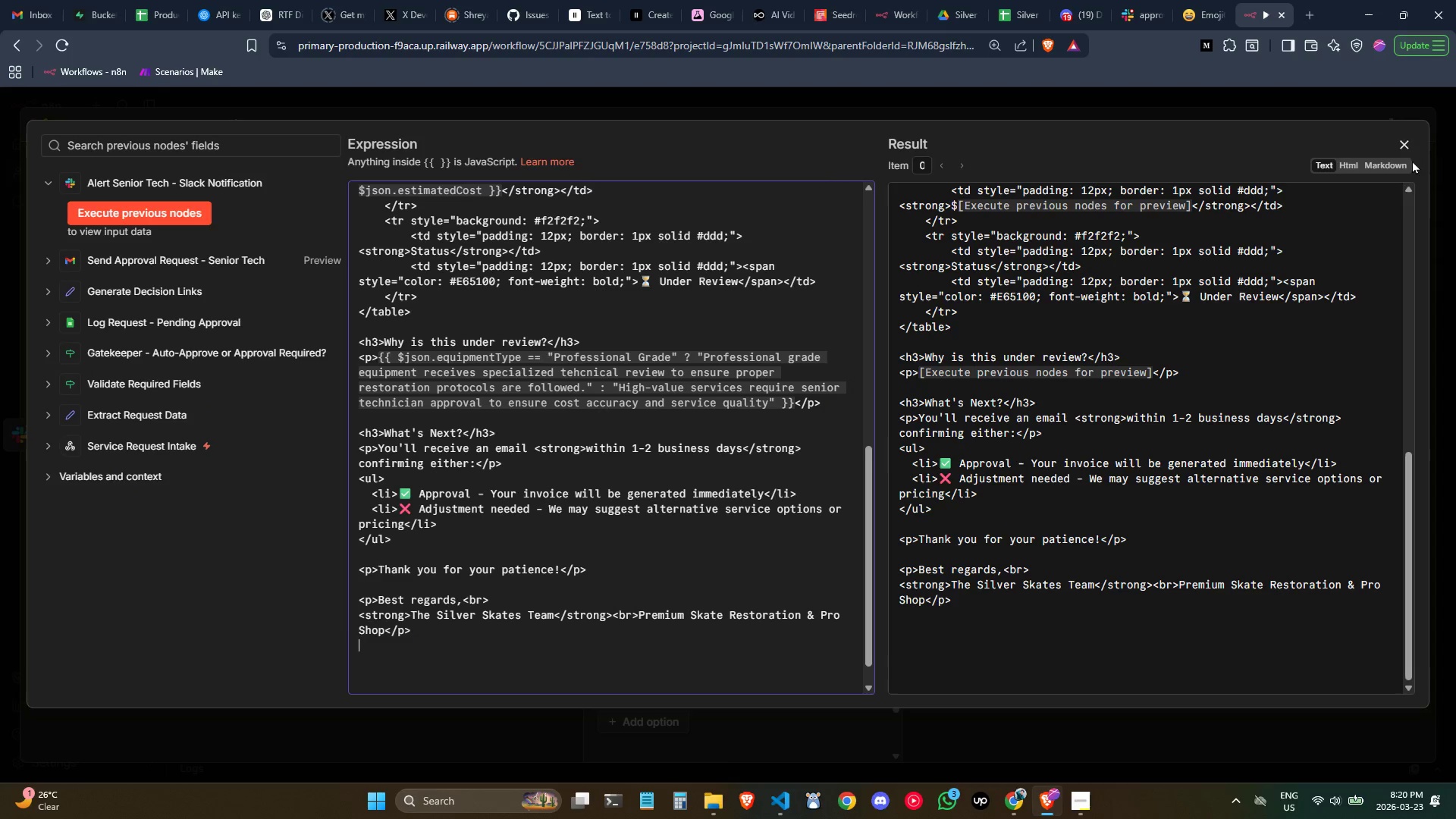 
left_click([1404, 140])
 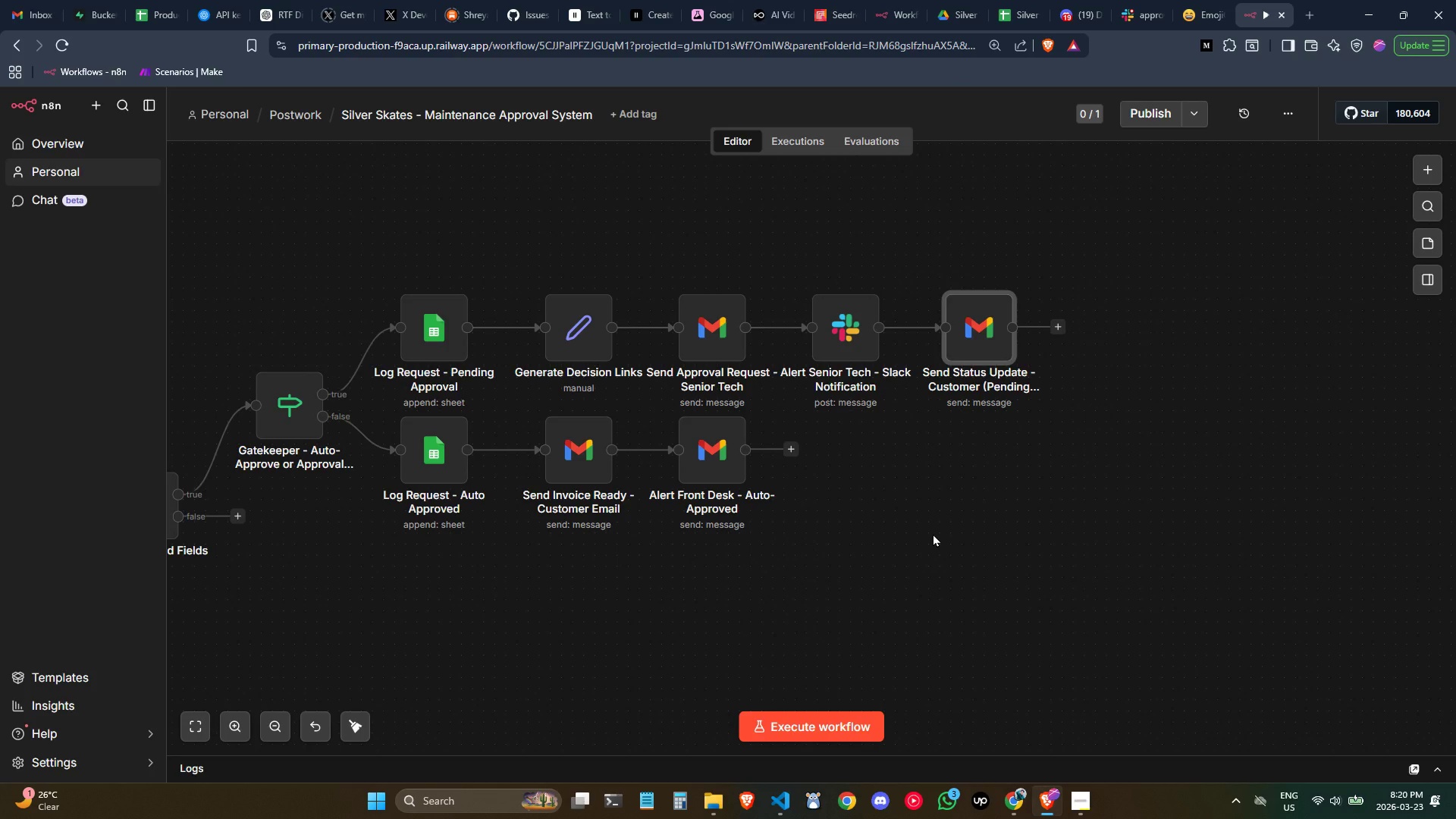 
wait(18.08)
 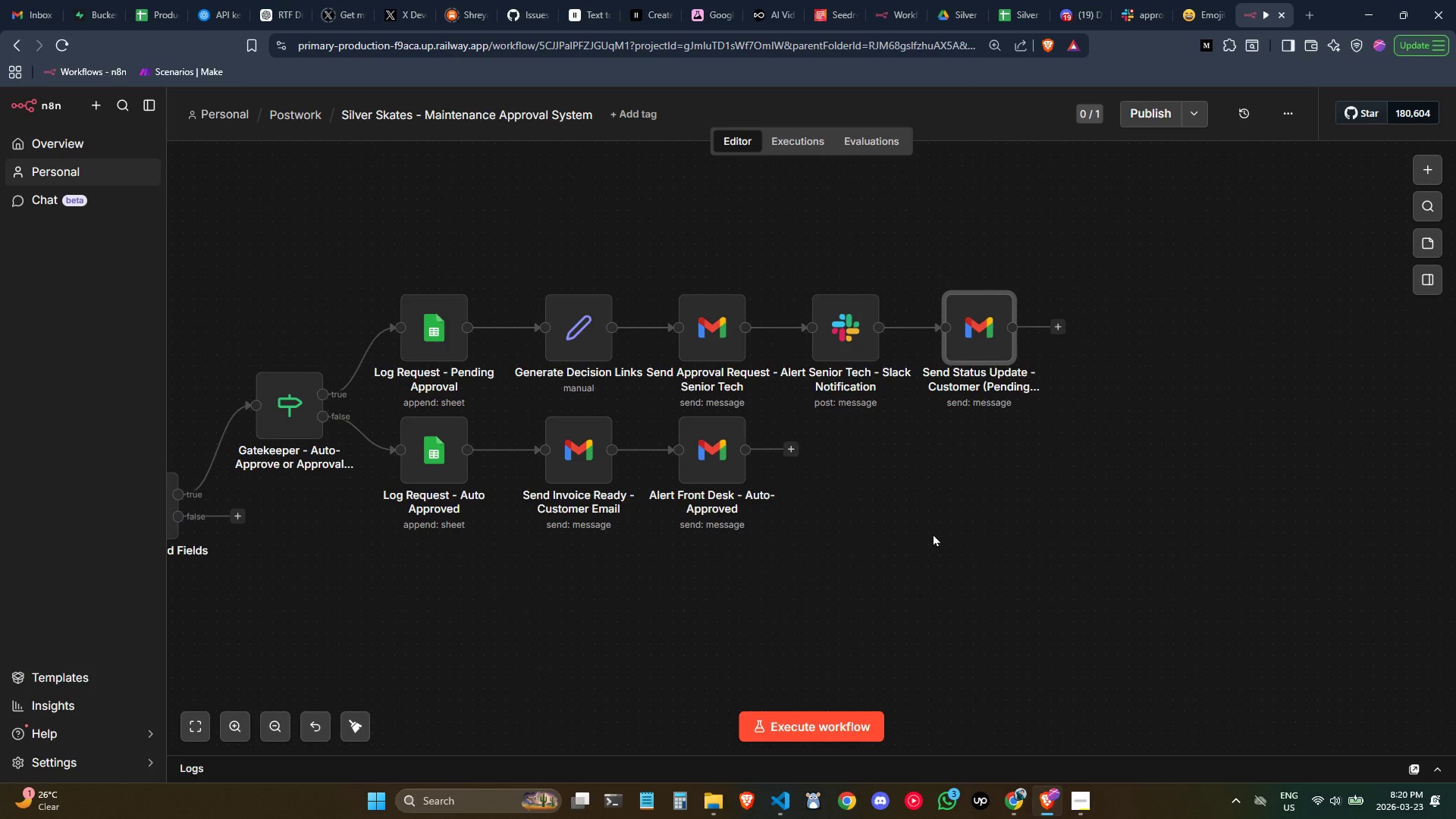 
left_click([143, 105])
 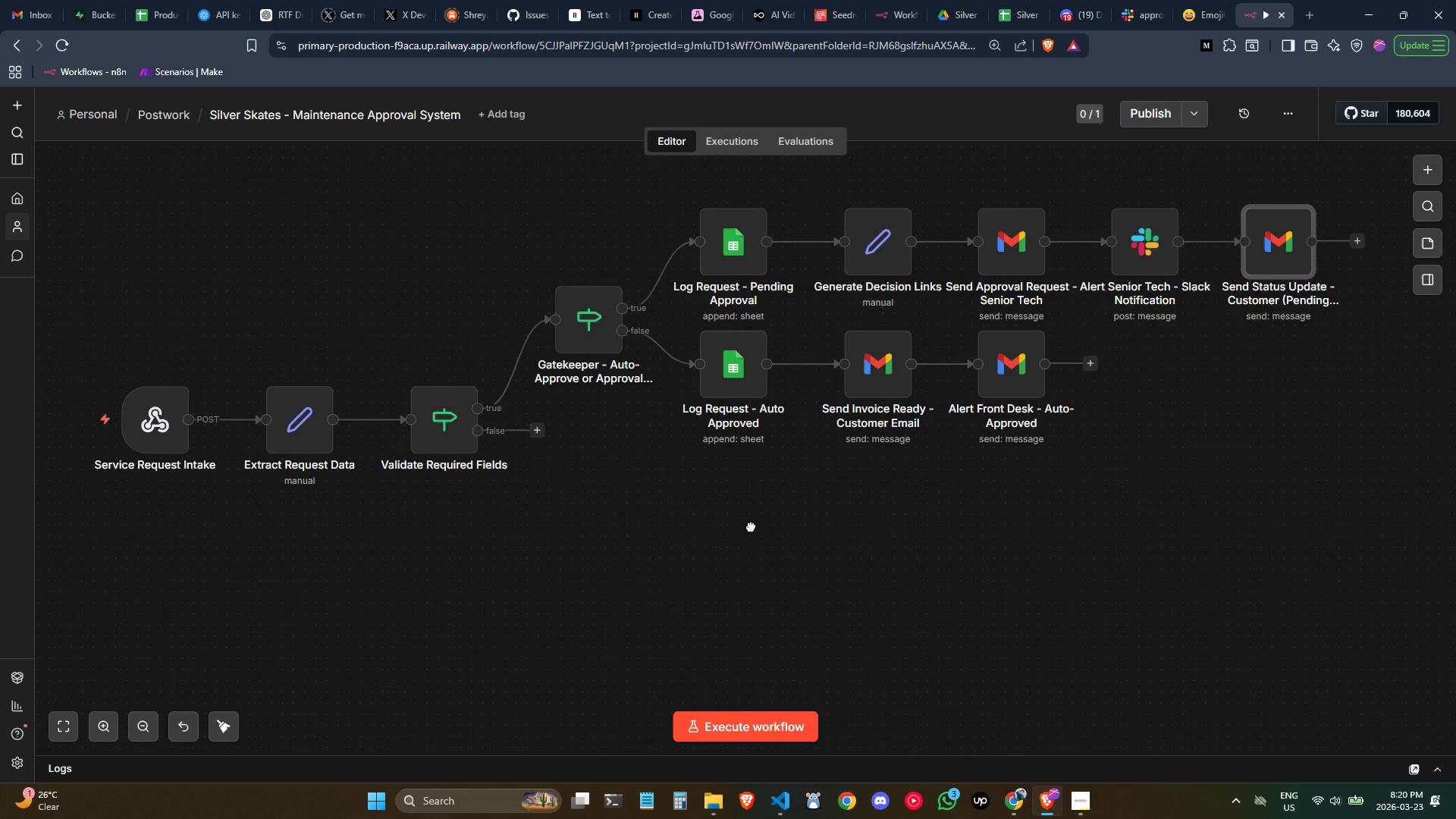 
wait(6.73)
 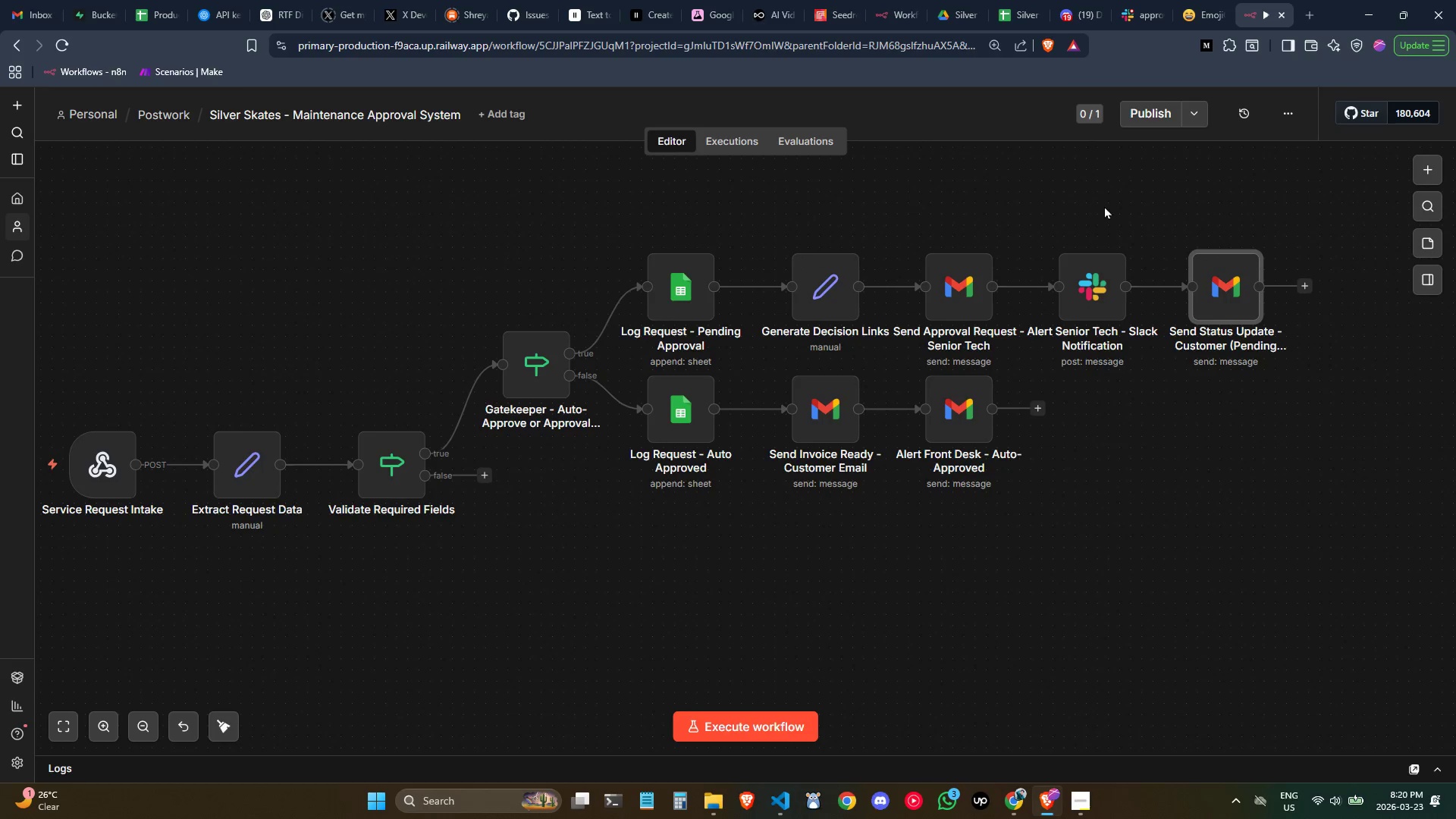 
right_click([135, 525])
 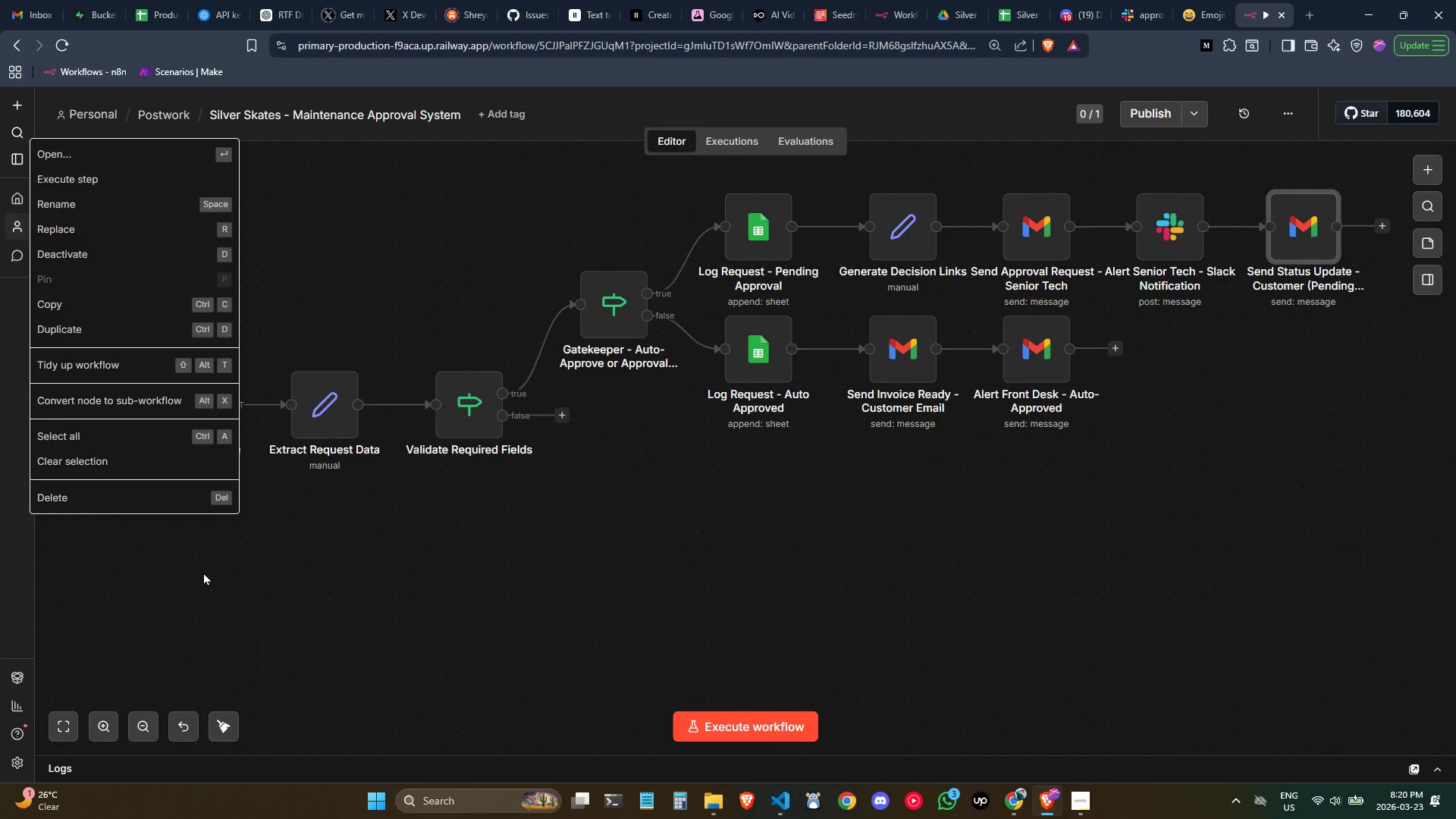 
left_click([199, 563])
 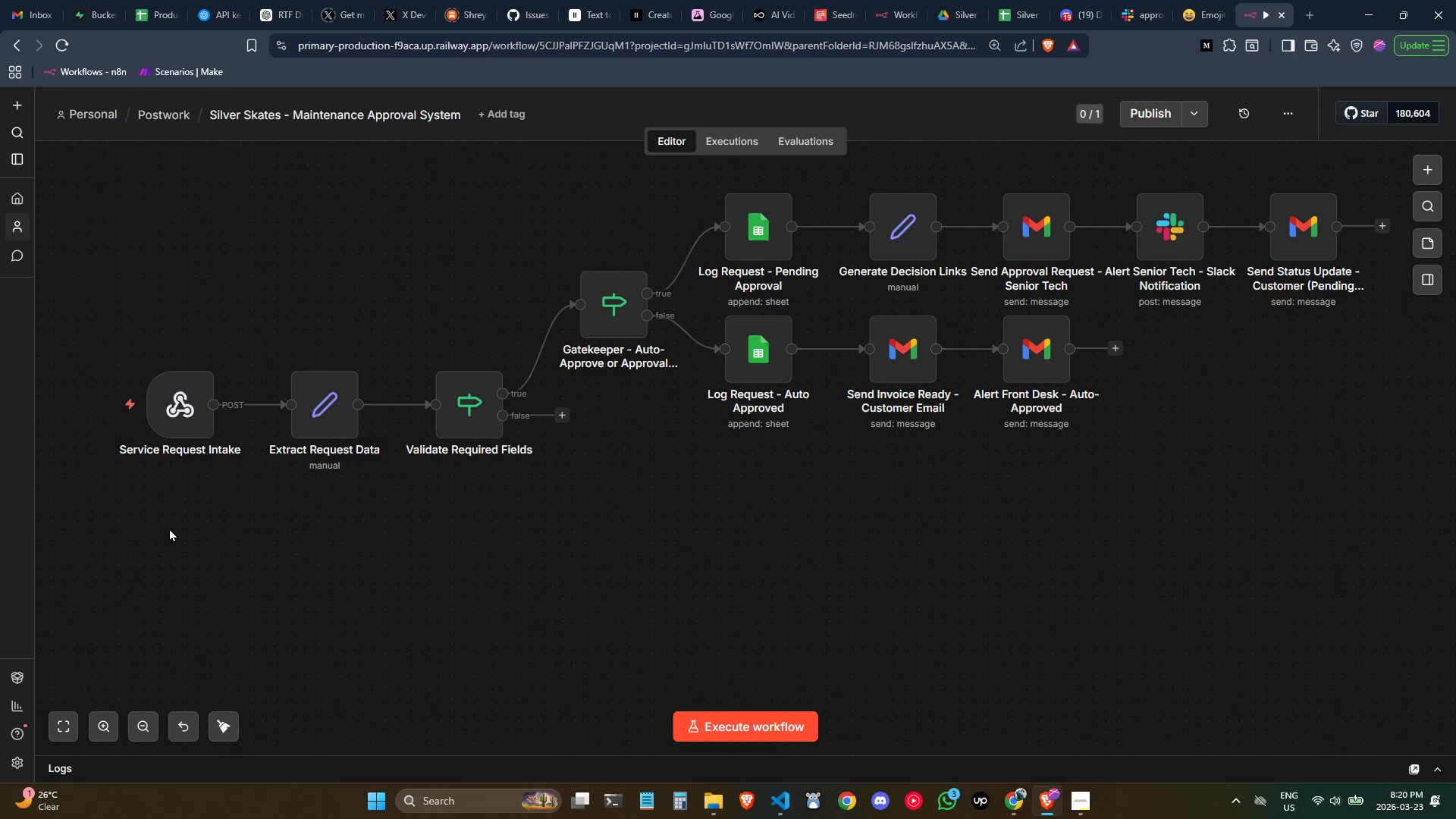 
right_click([169, 528])
 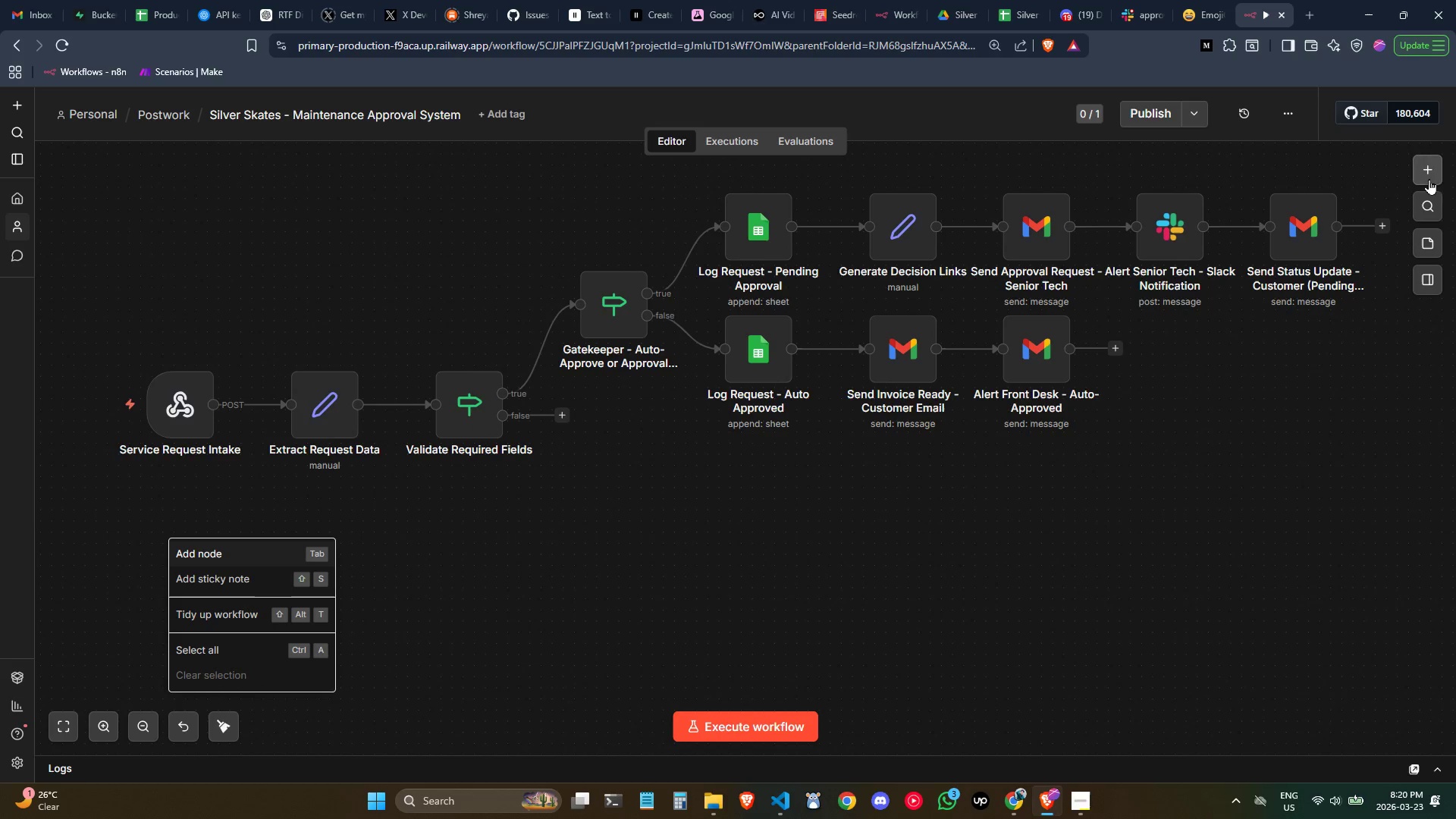 
left_click([256, 556])
 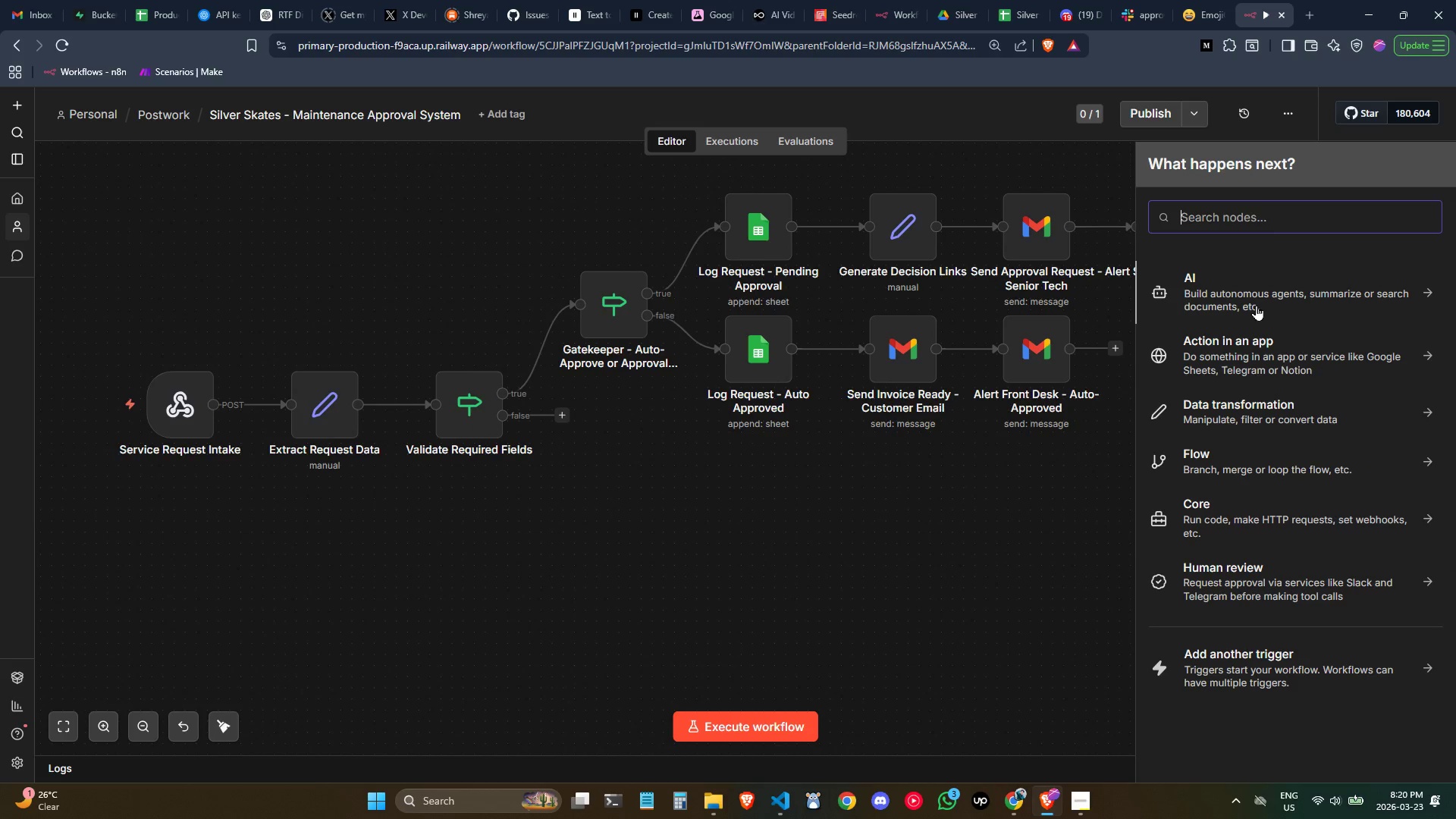 
type(we)
 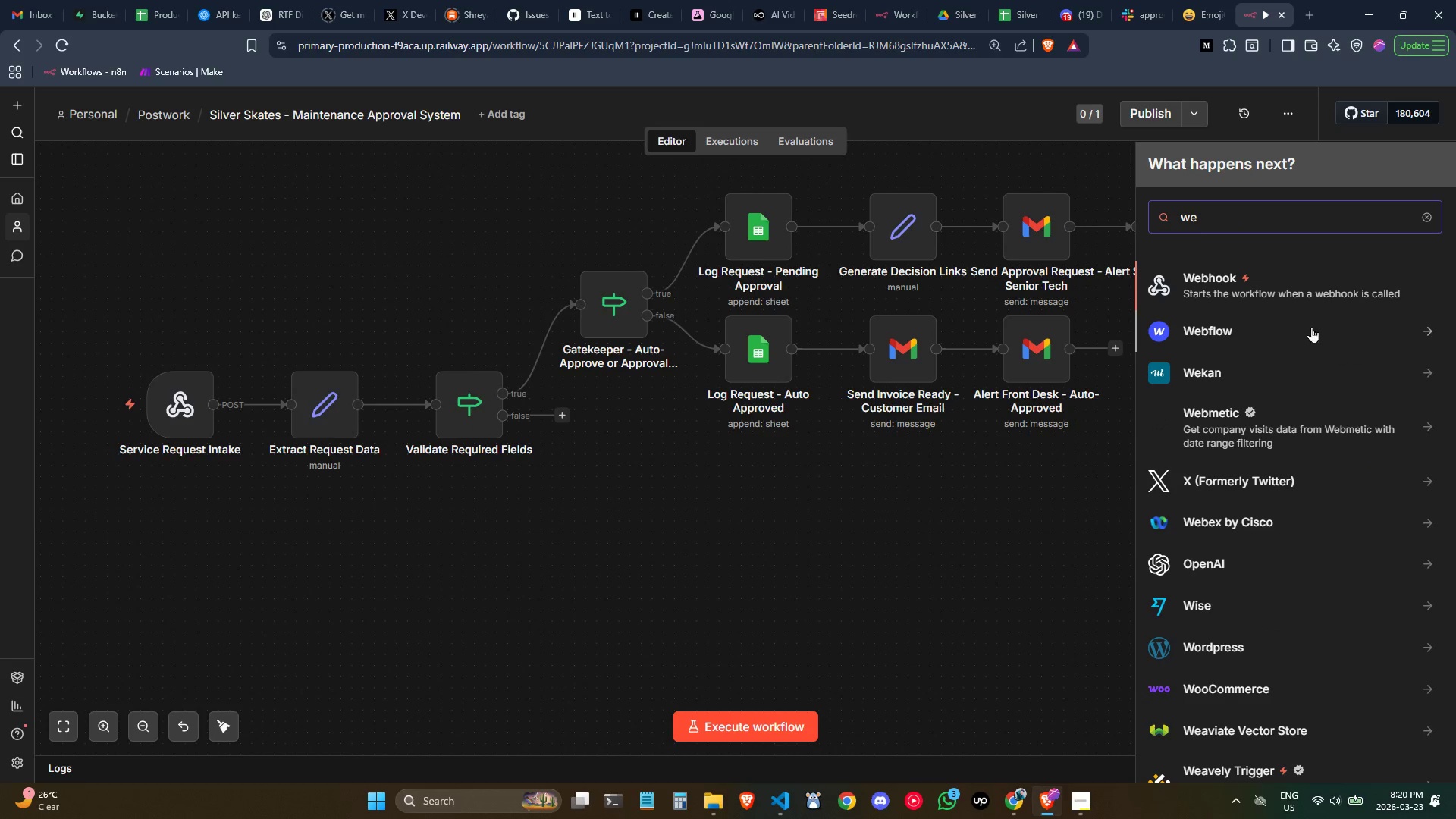 
left_click([1291, 292])
 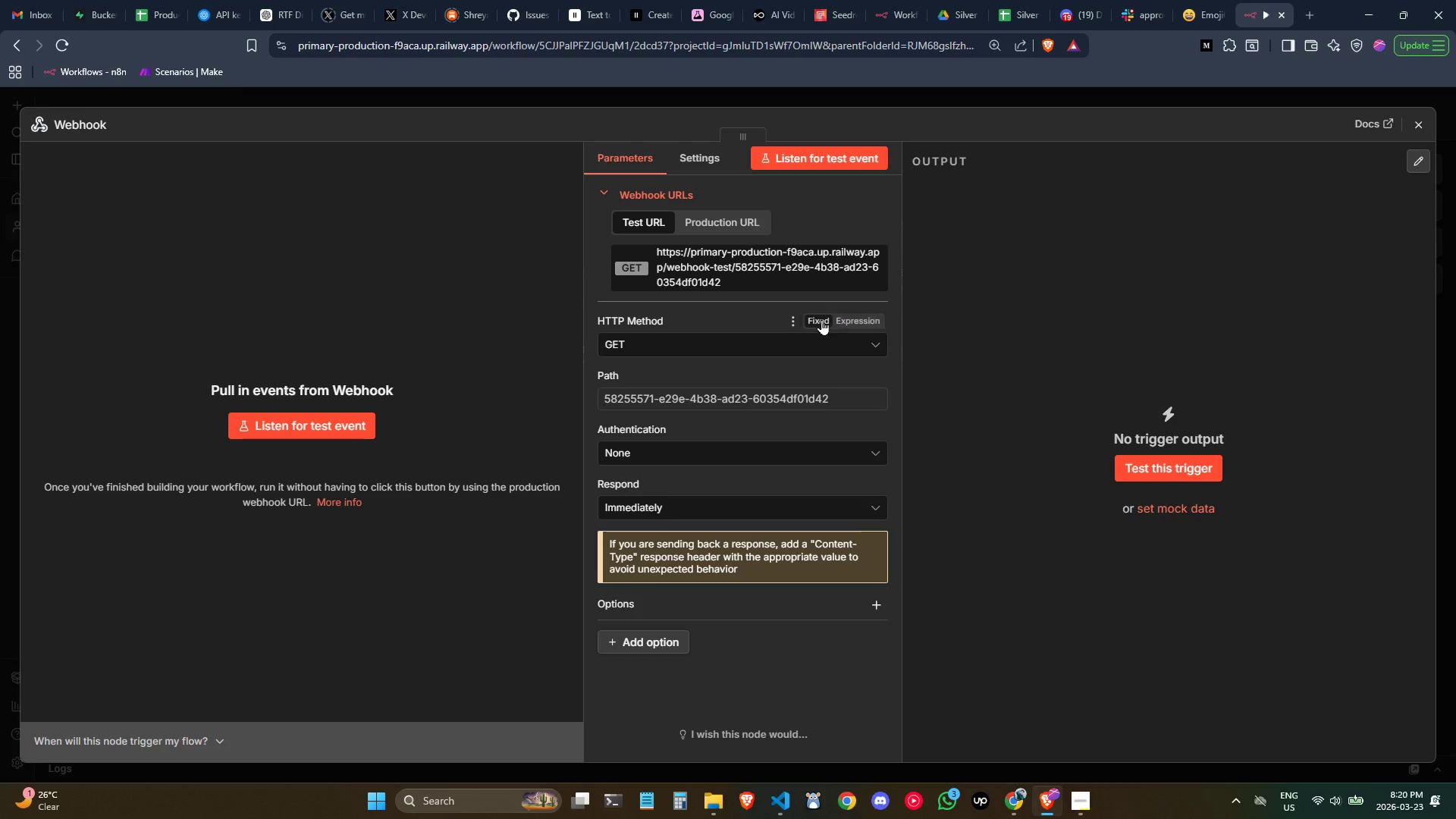 
wait(5.72)
 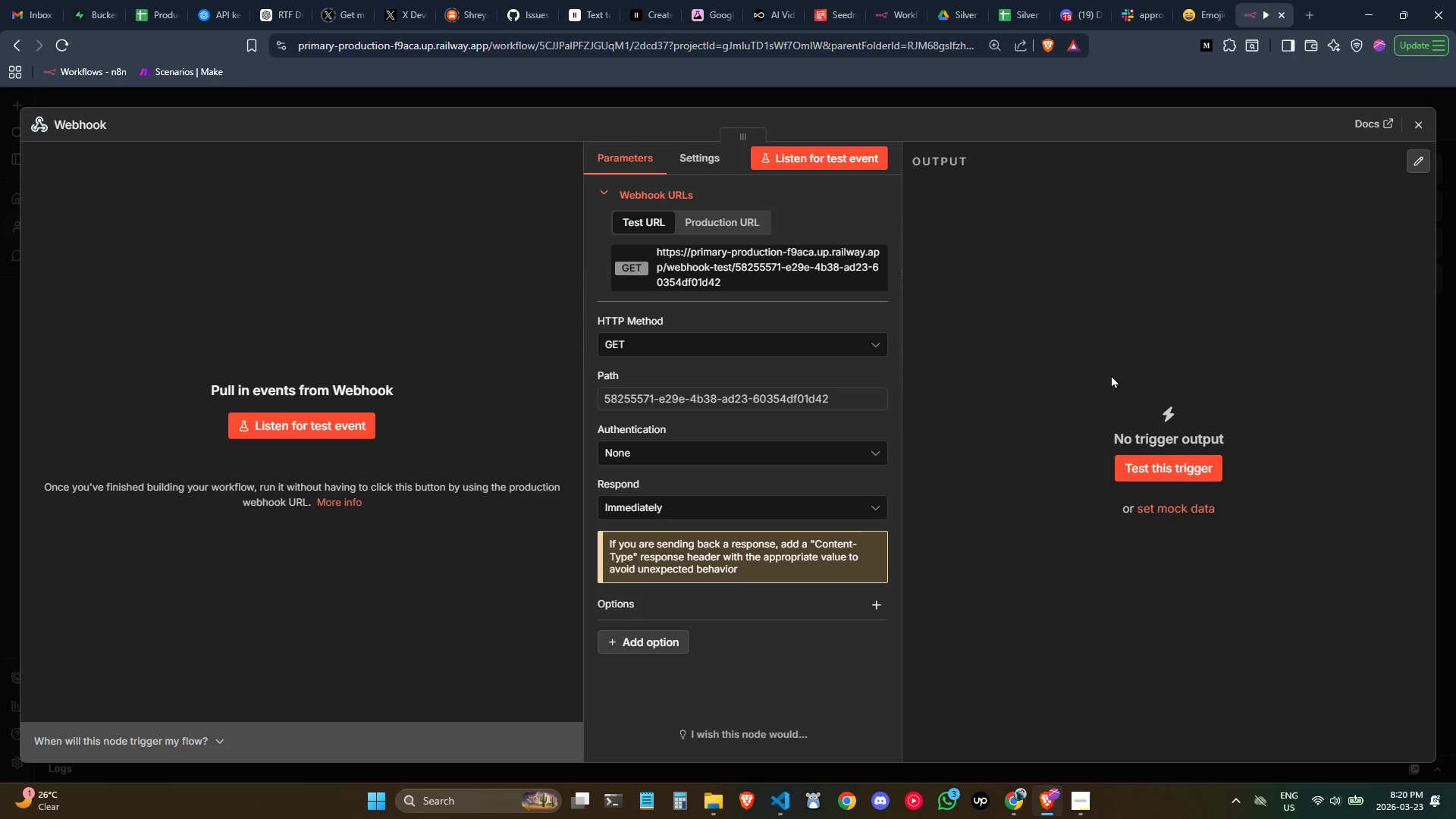 
left_click_drag(start_coordinate=[829, 401], to_coordinate=[462, 352])
 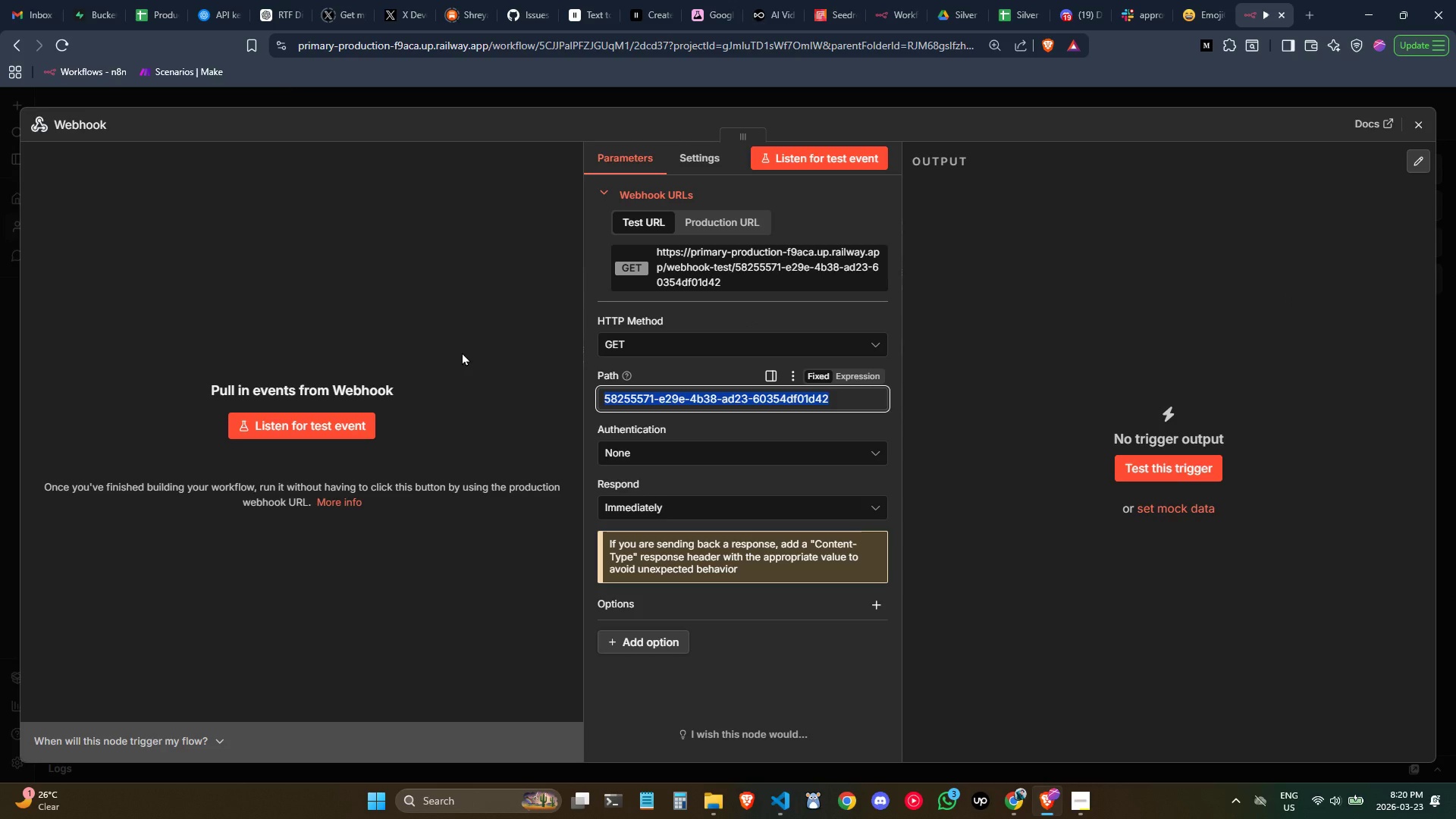 
key(Backspace)
 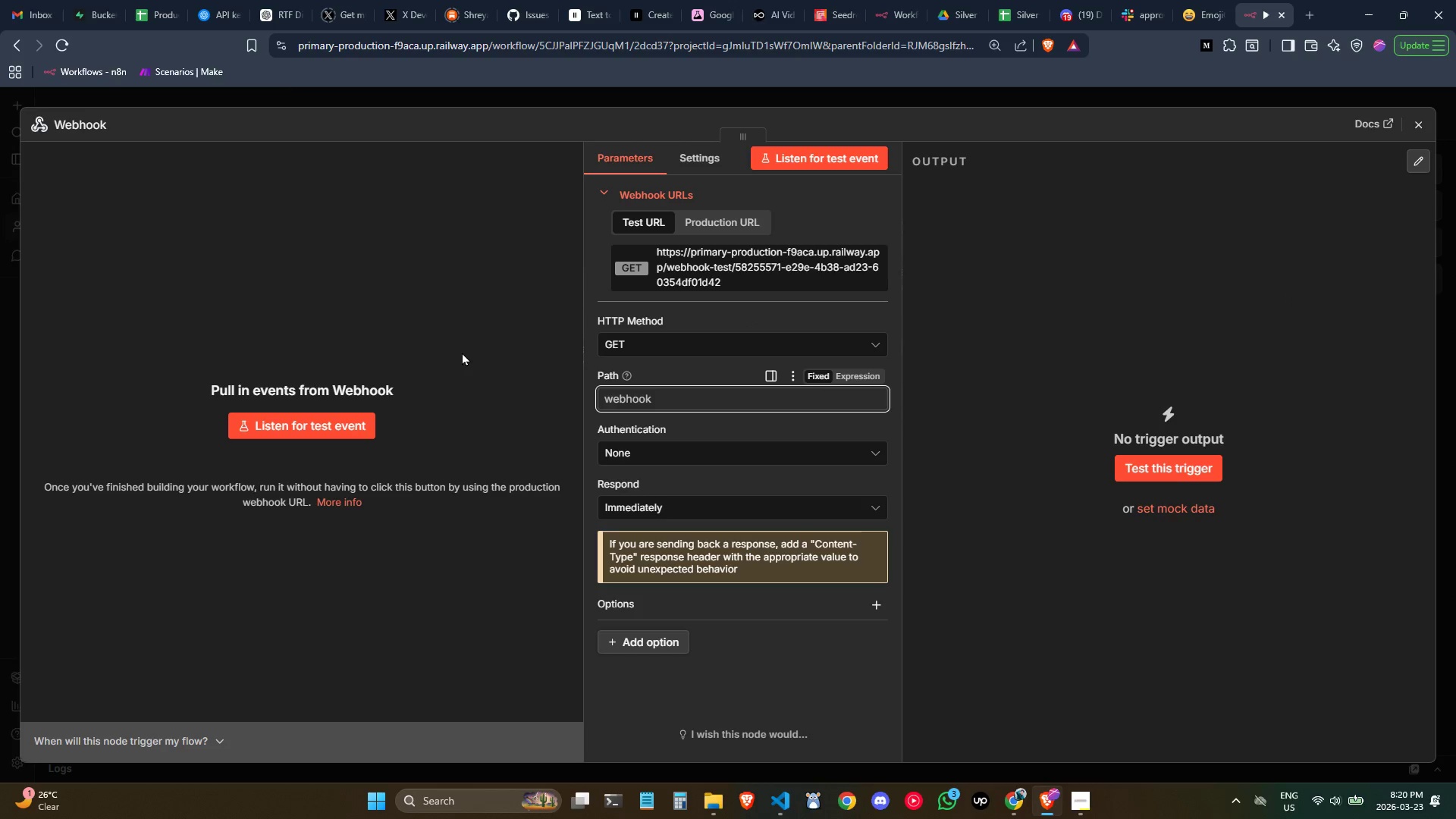 
wait(9.06)
 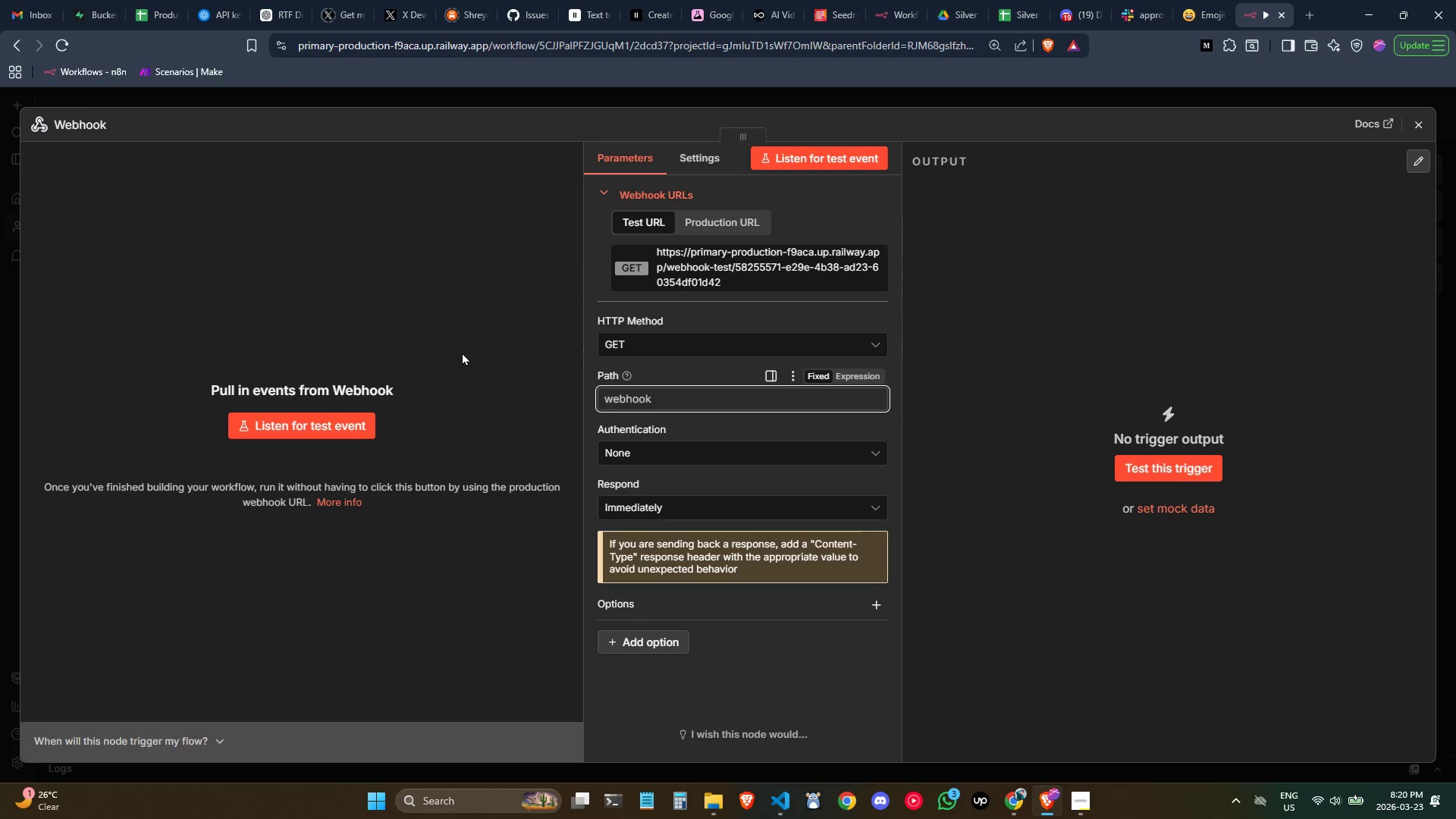 
type(silver-skates-approval)
 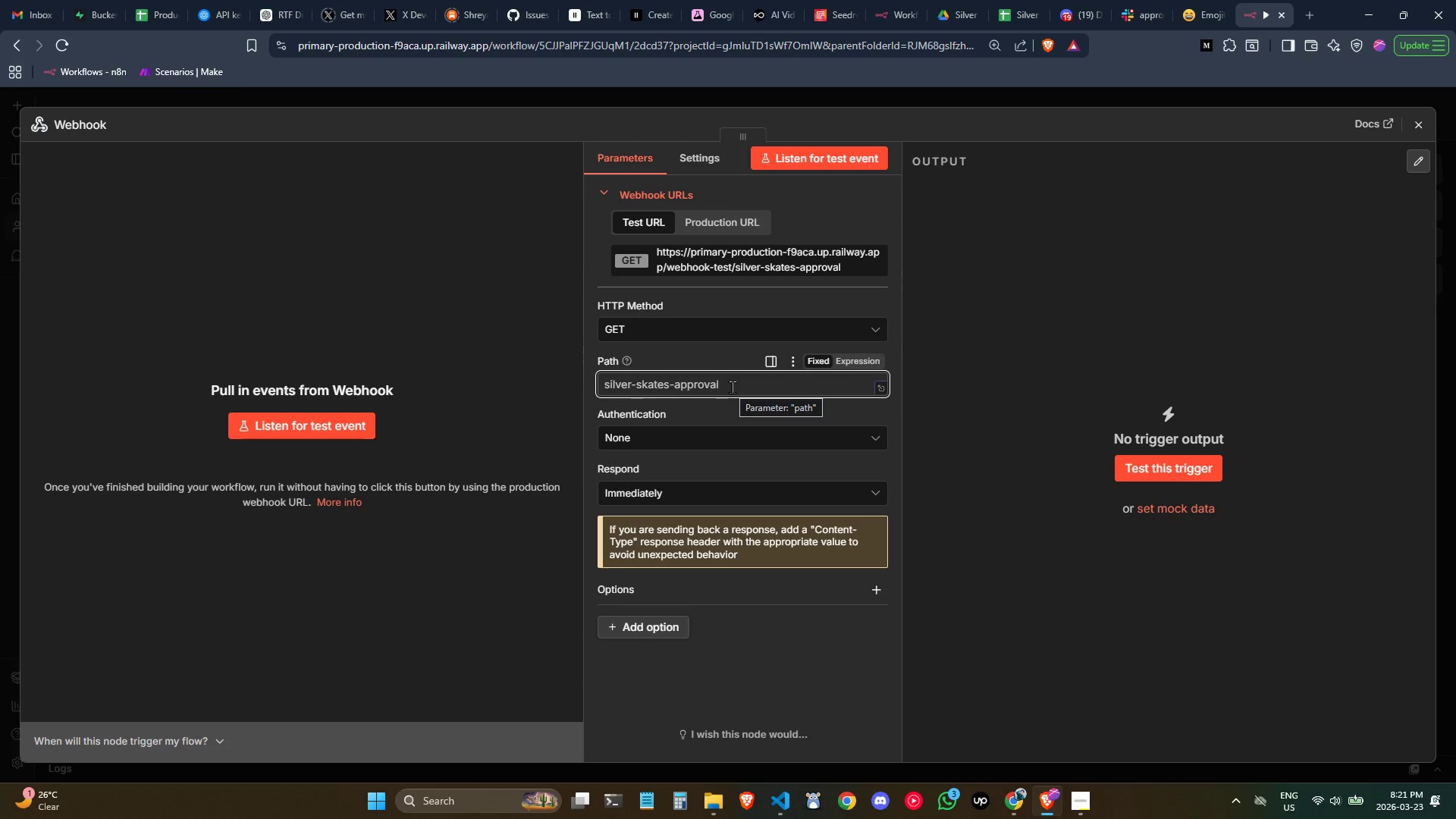 
wait(13.98)
 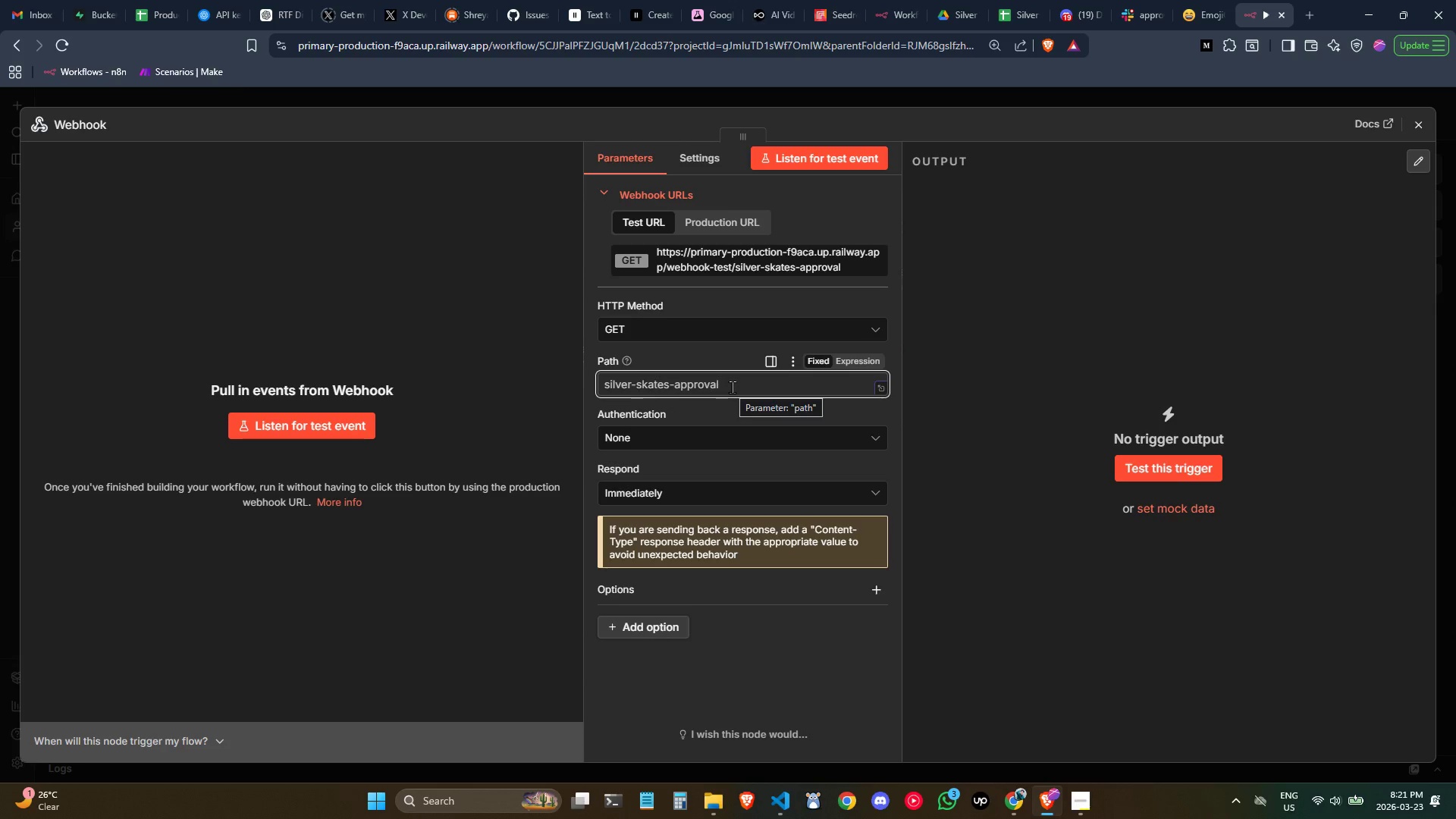 
left_click([805, 618])
 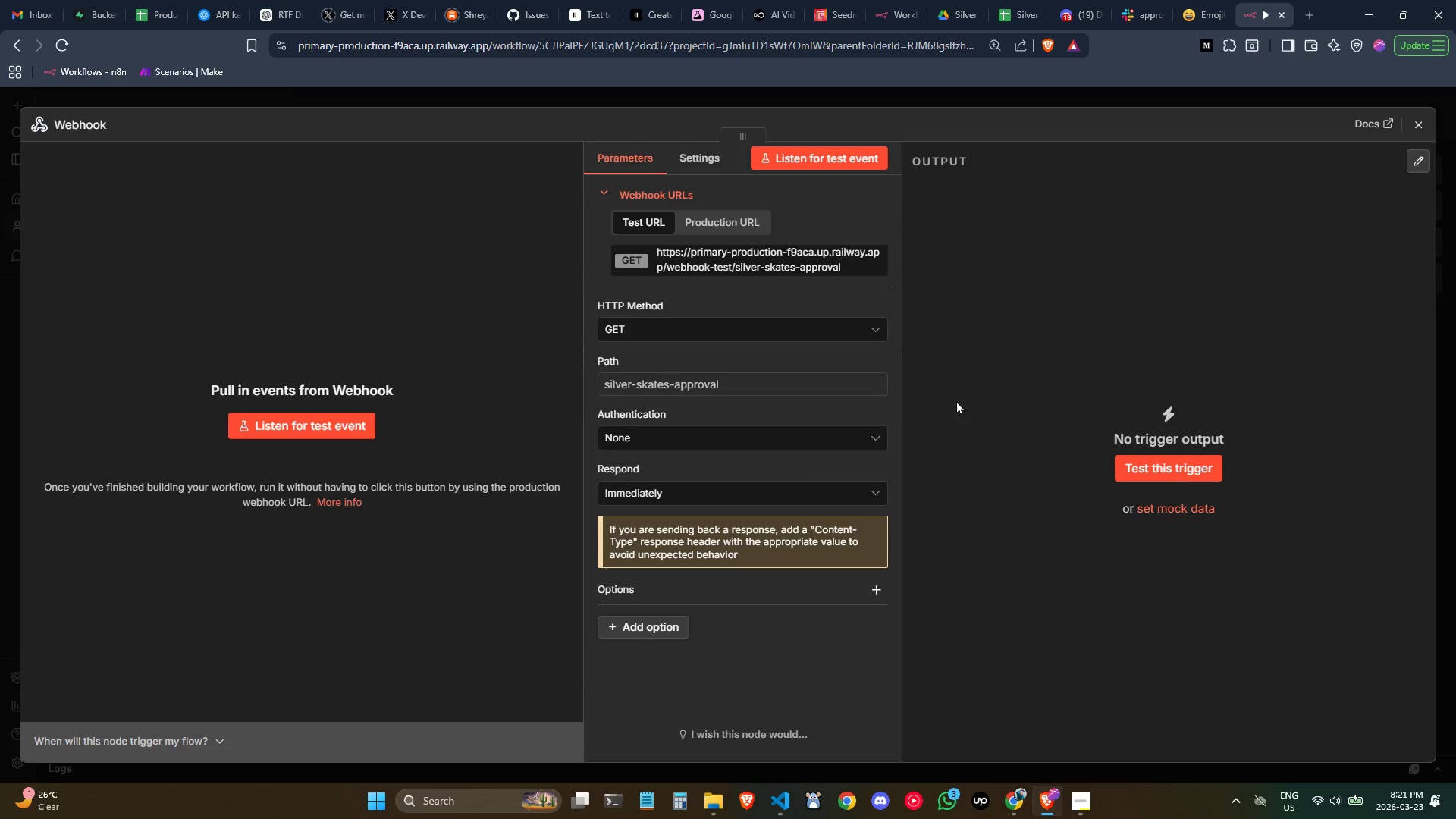 
wait(5.91)
 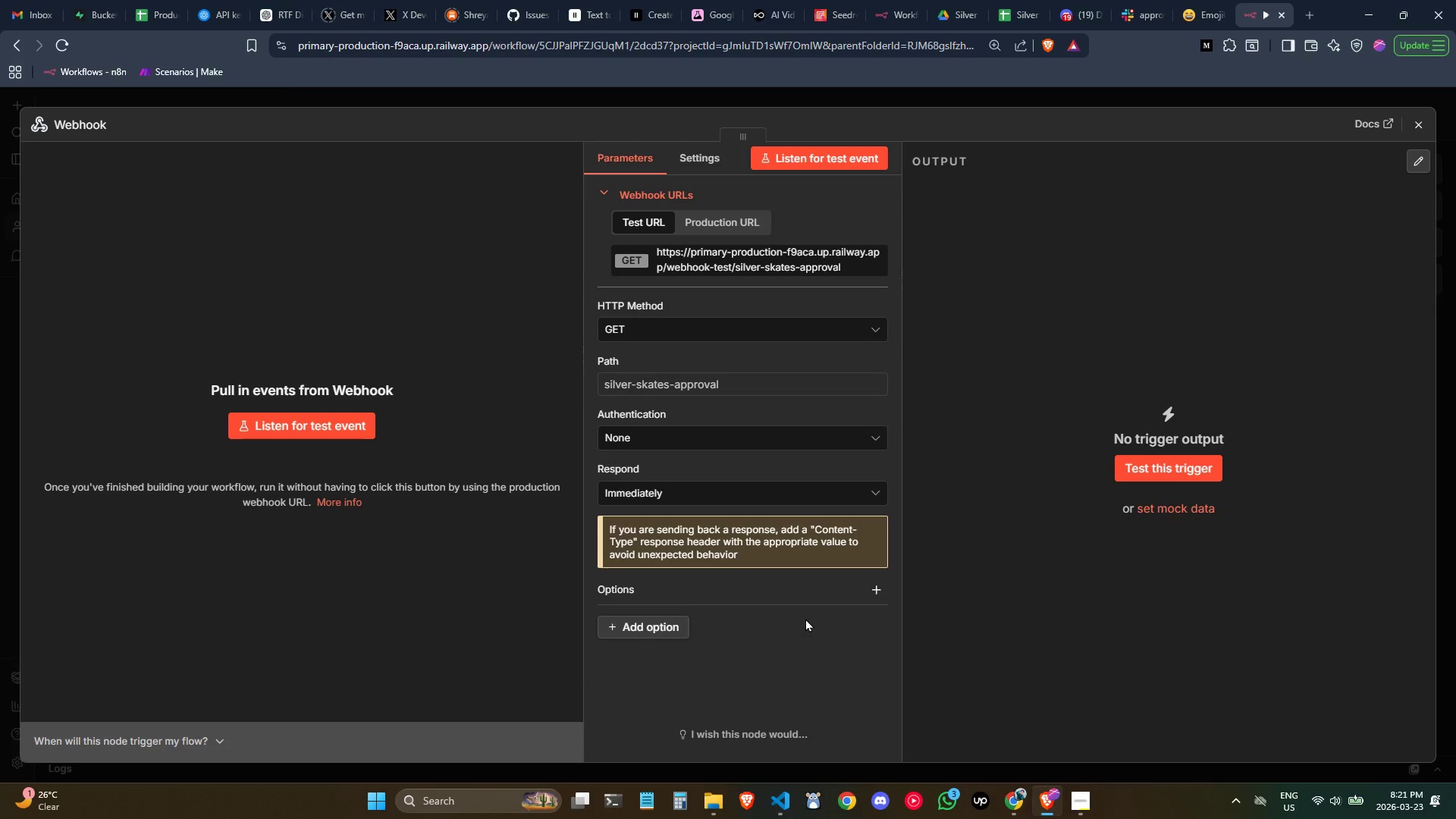 
mouse_move([1389, 130])
 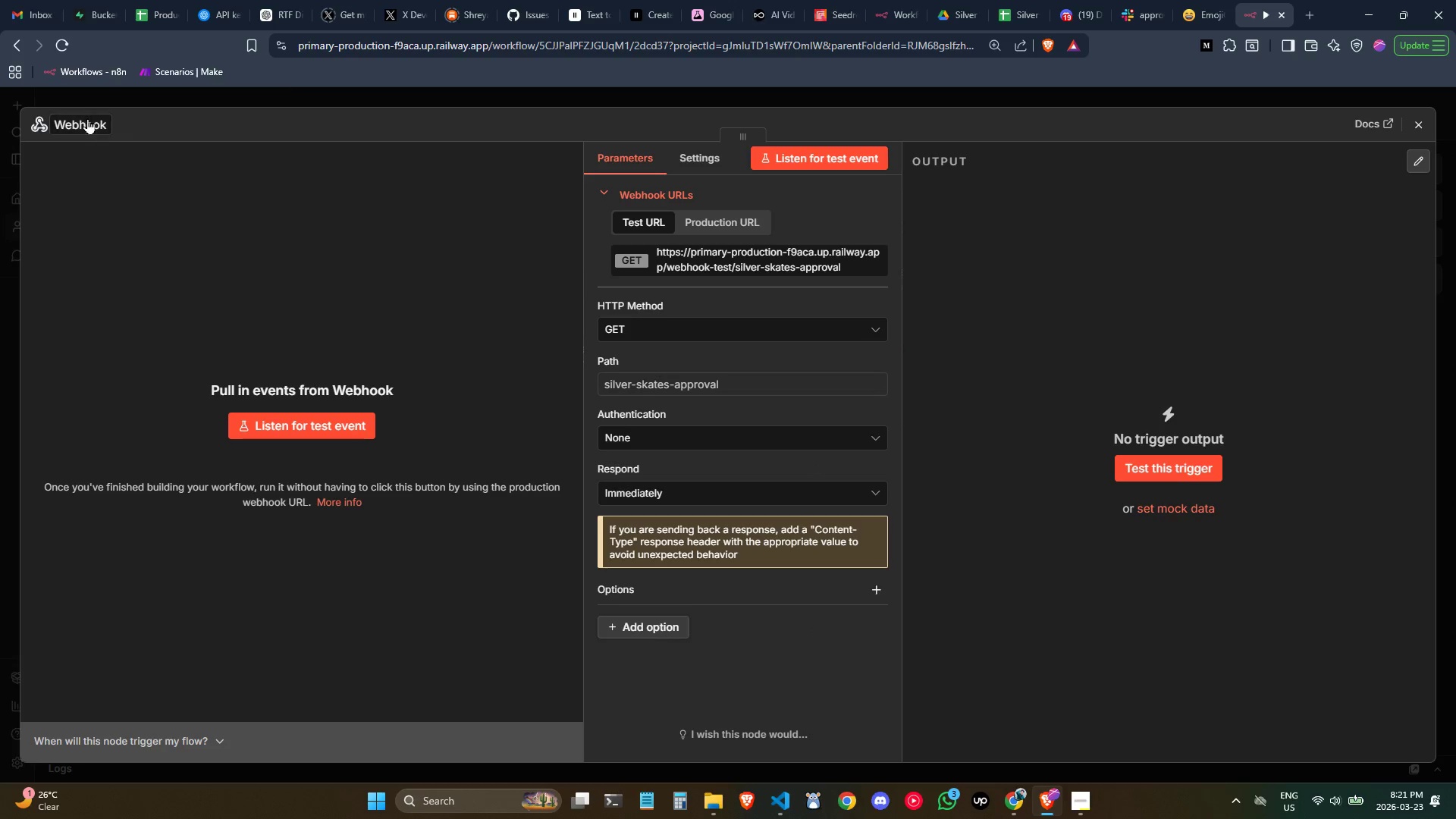 
double_click([87, 118])
 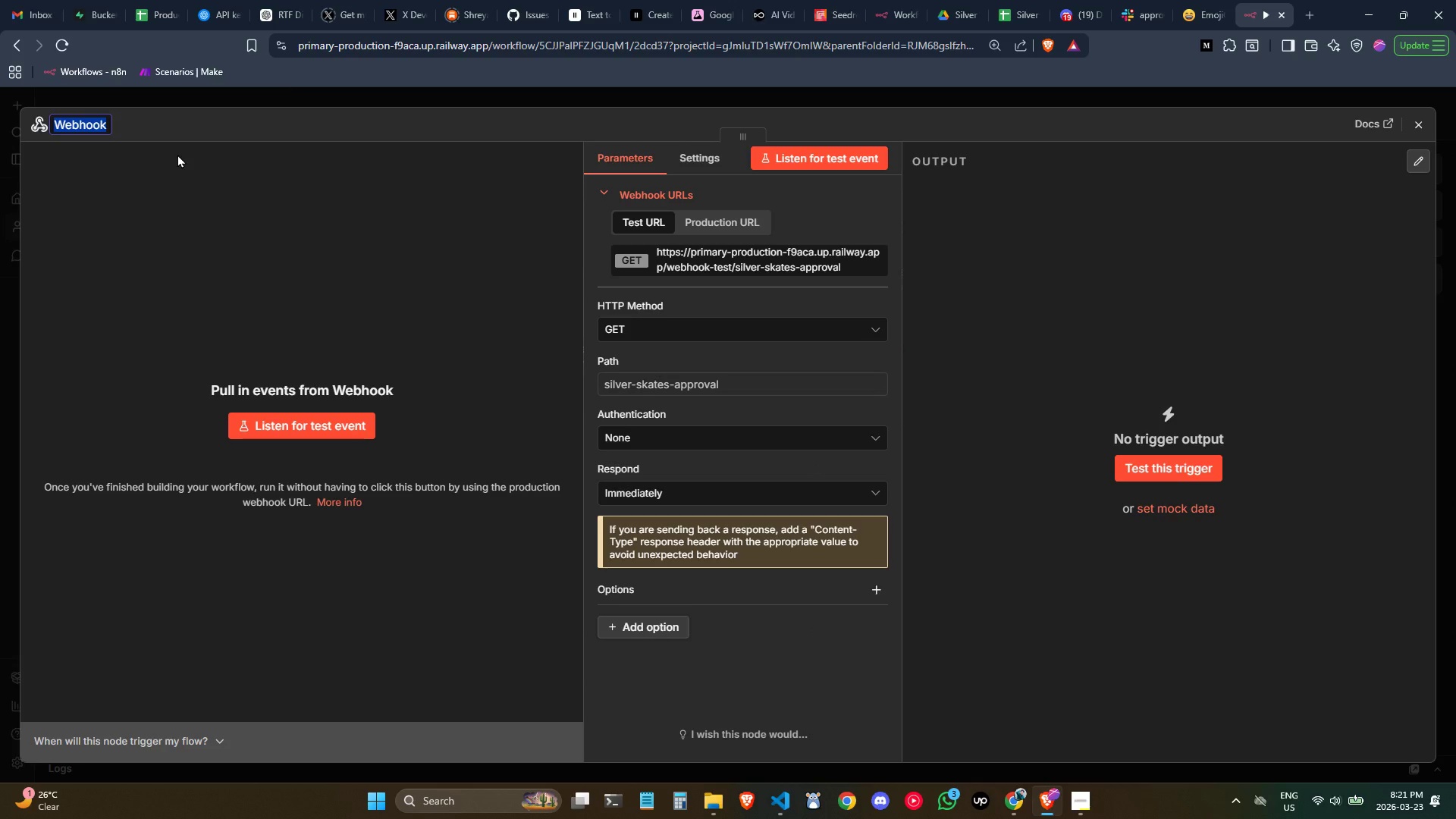 
key(Backspace)
type(Approval Decision Handler)
 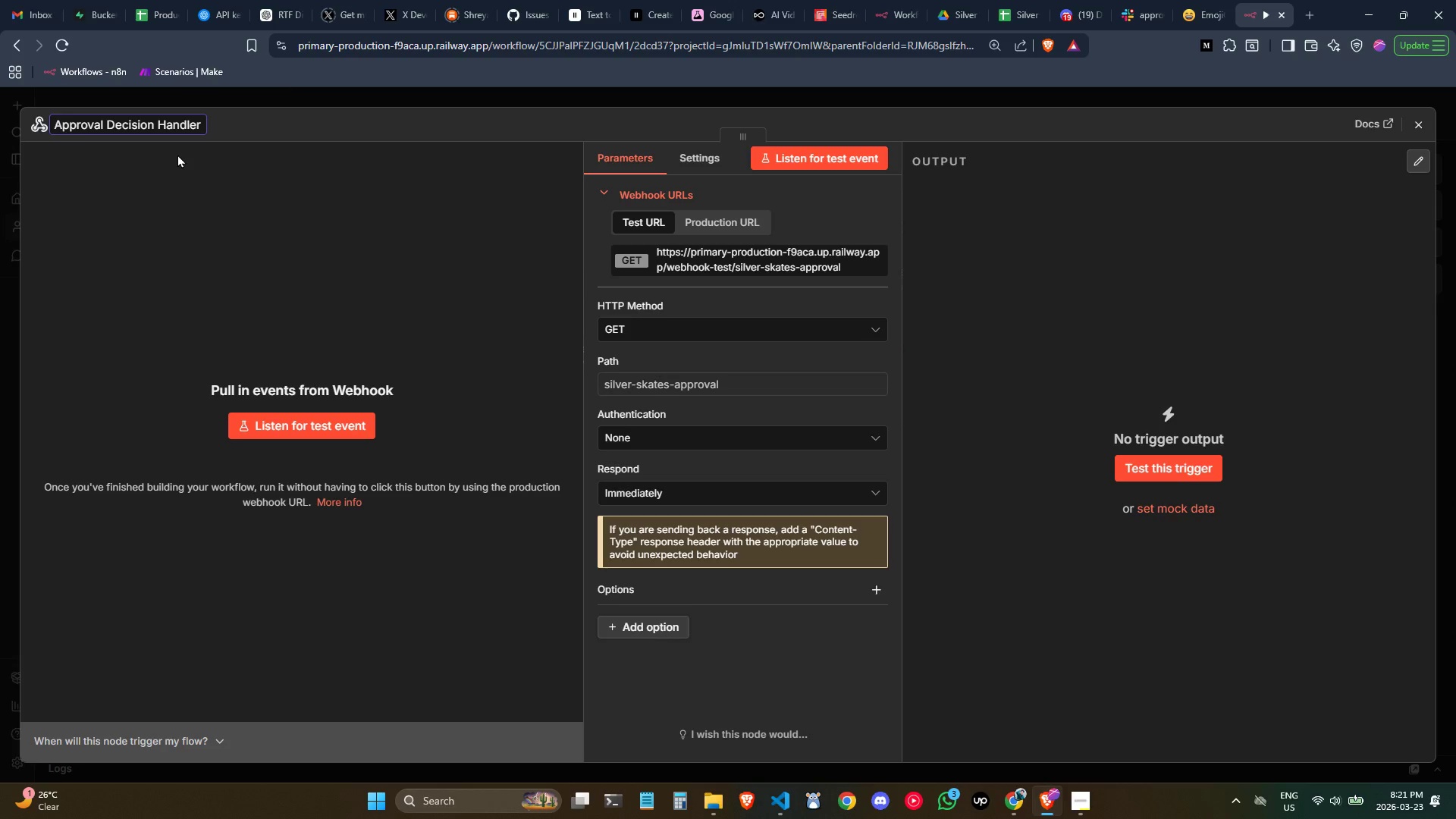 
key(Enter)
 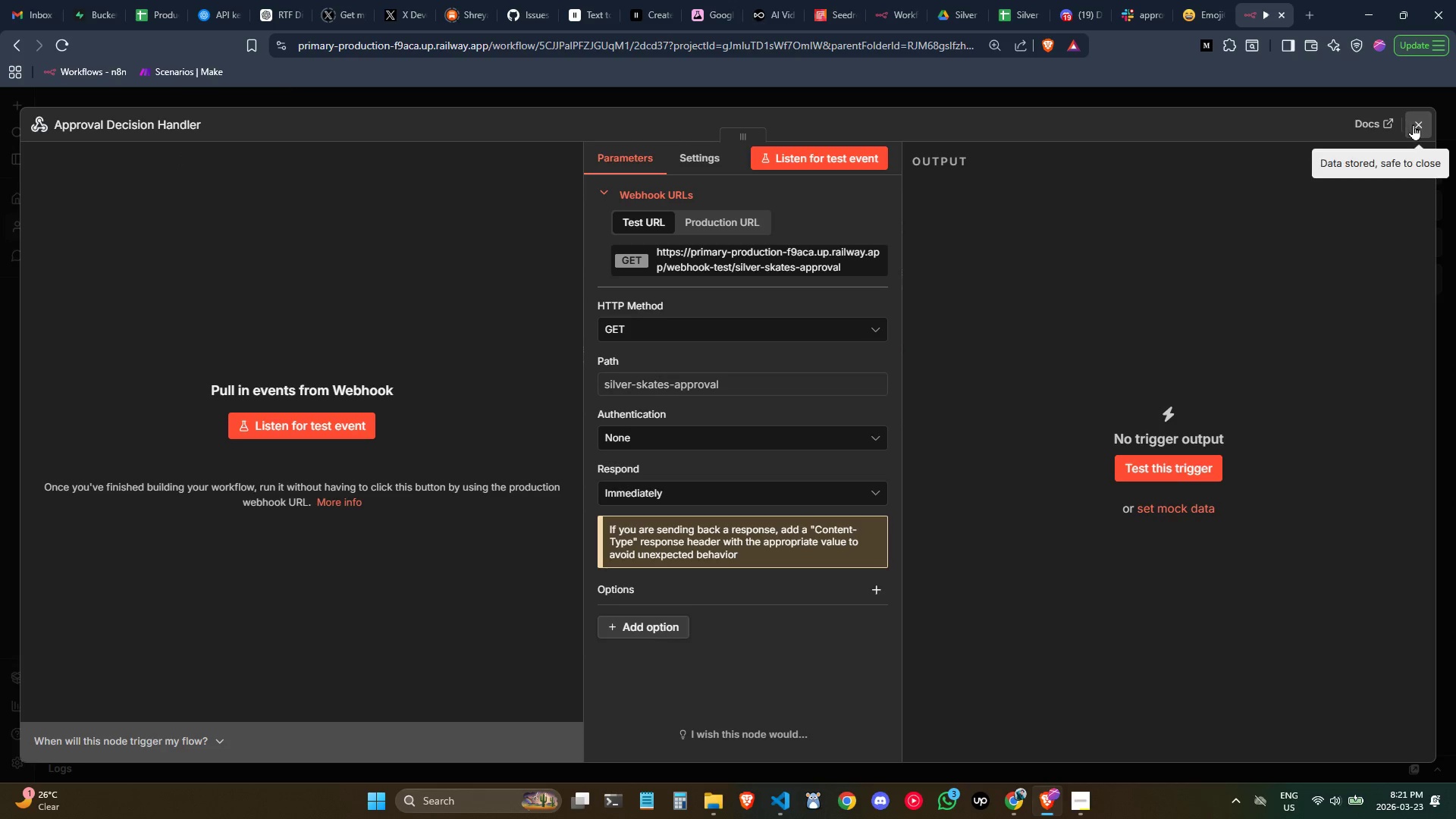 
left_click([1413, 124])
 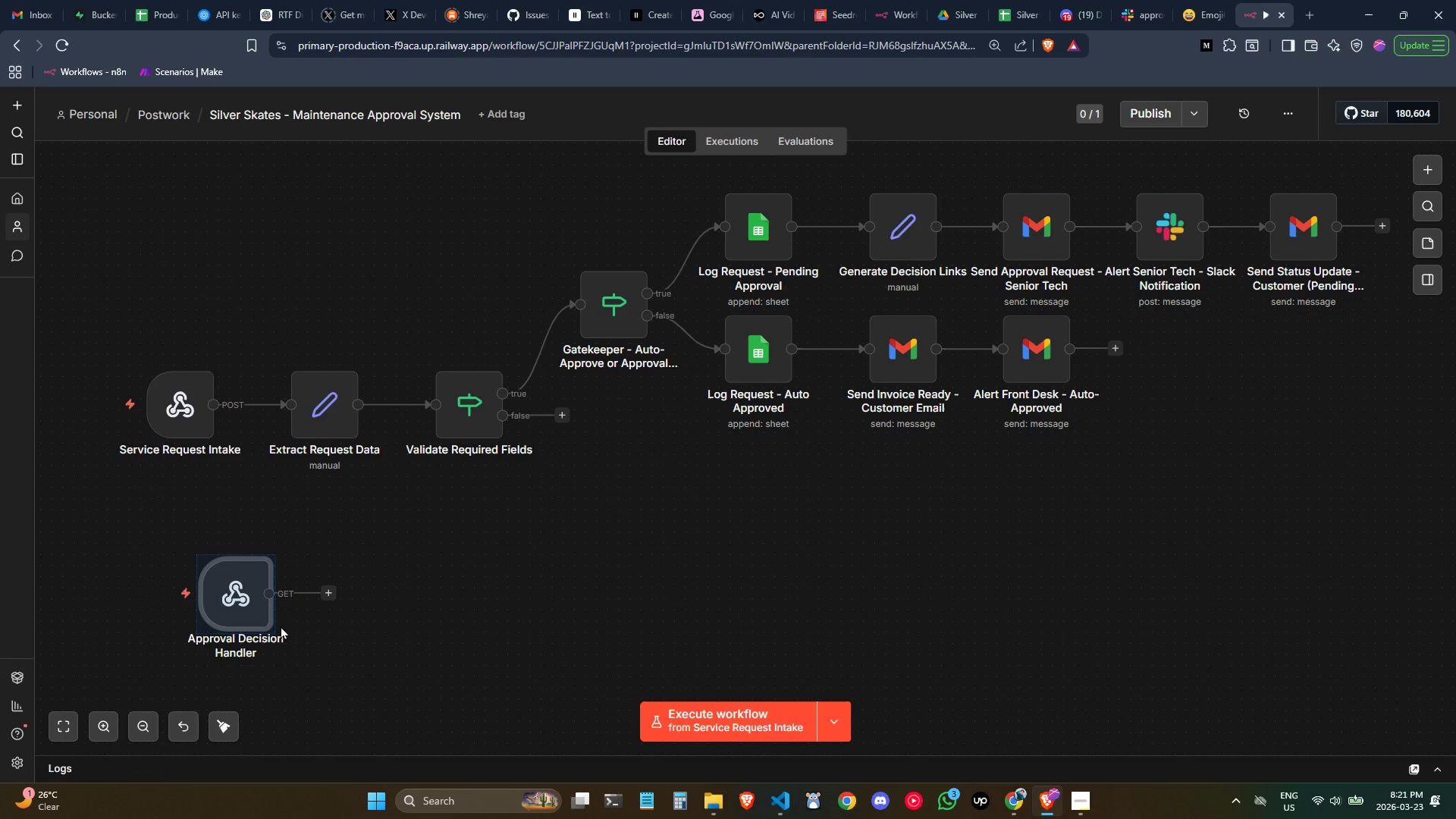 
left_click_drag(start_coordinate=[249, 612], to_coordinate=[180, 591])
 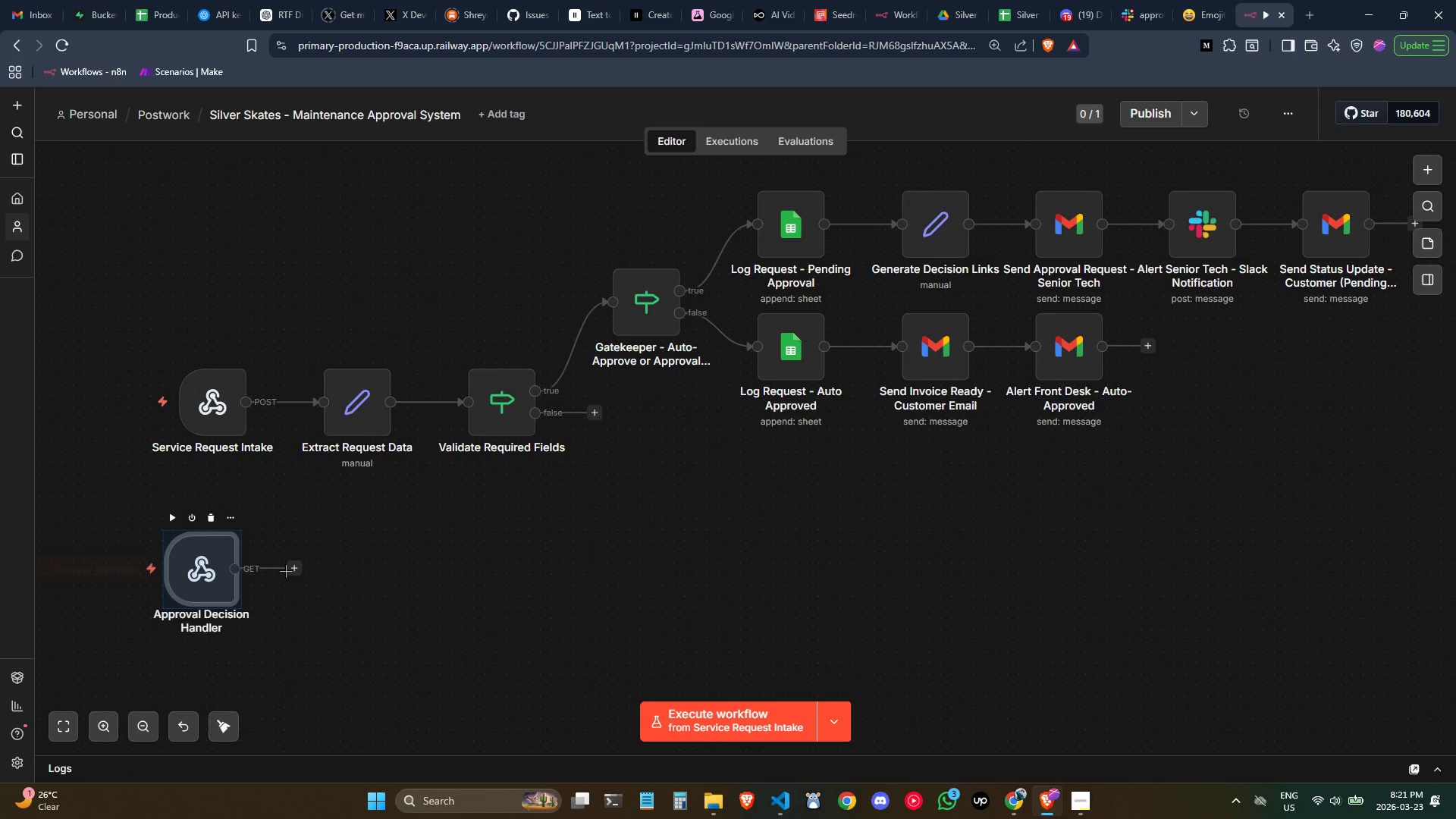 
left_click([295, 569])
 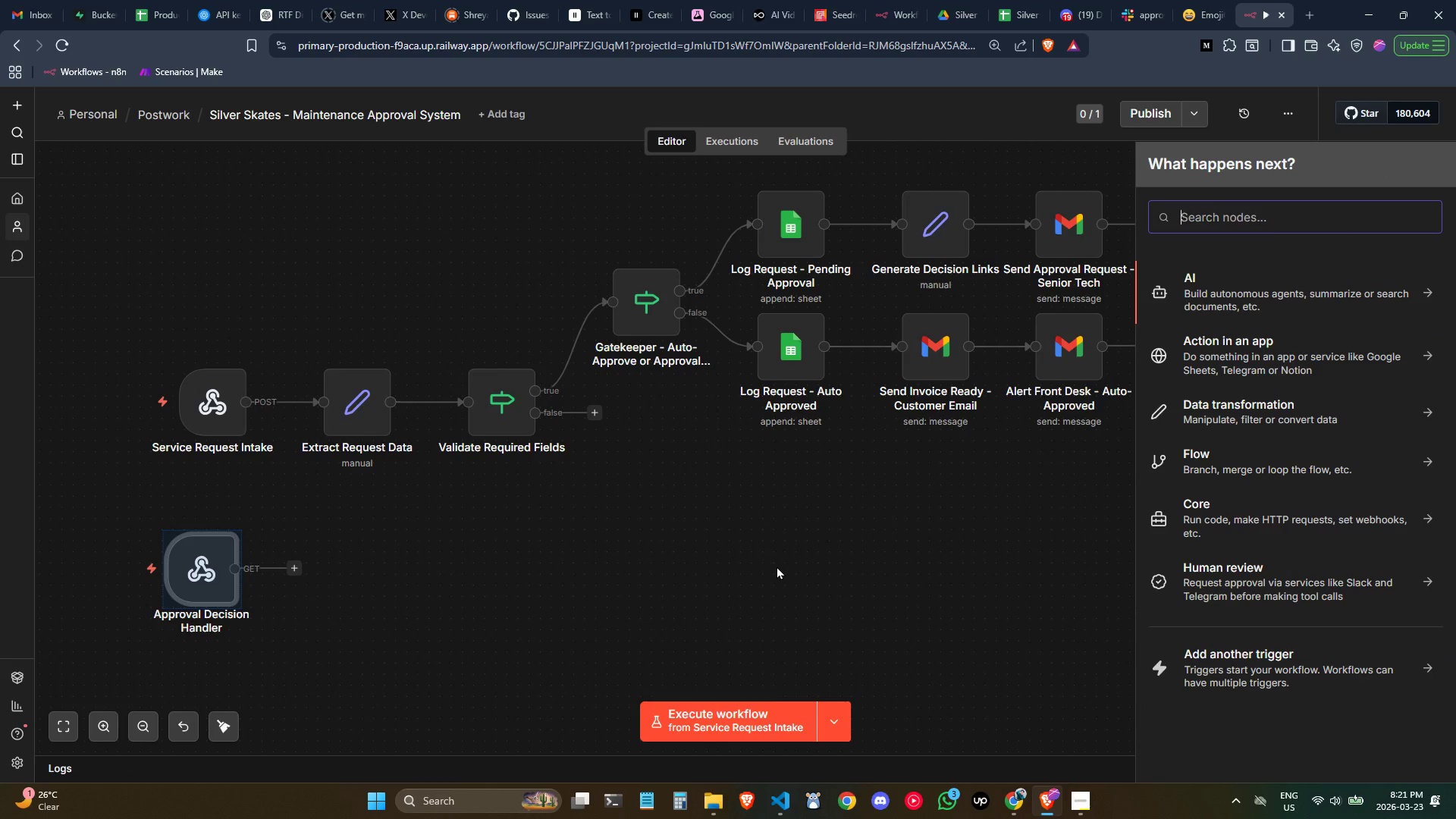 
wait(9.28)
 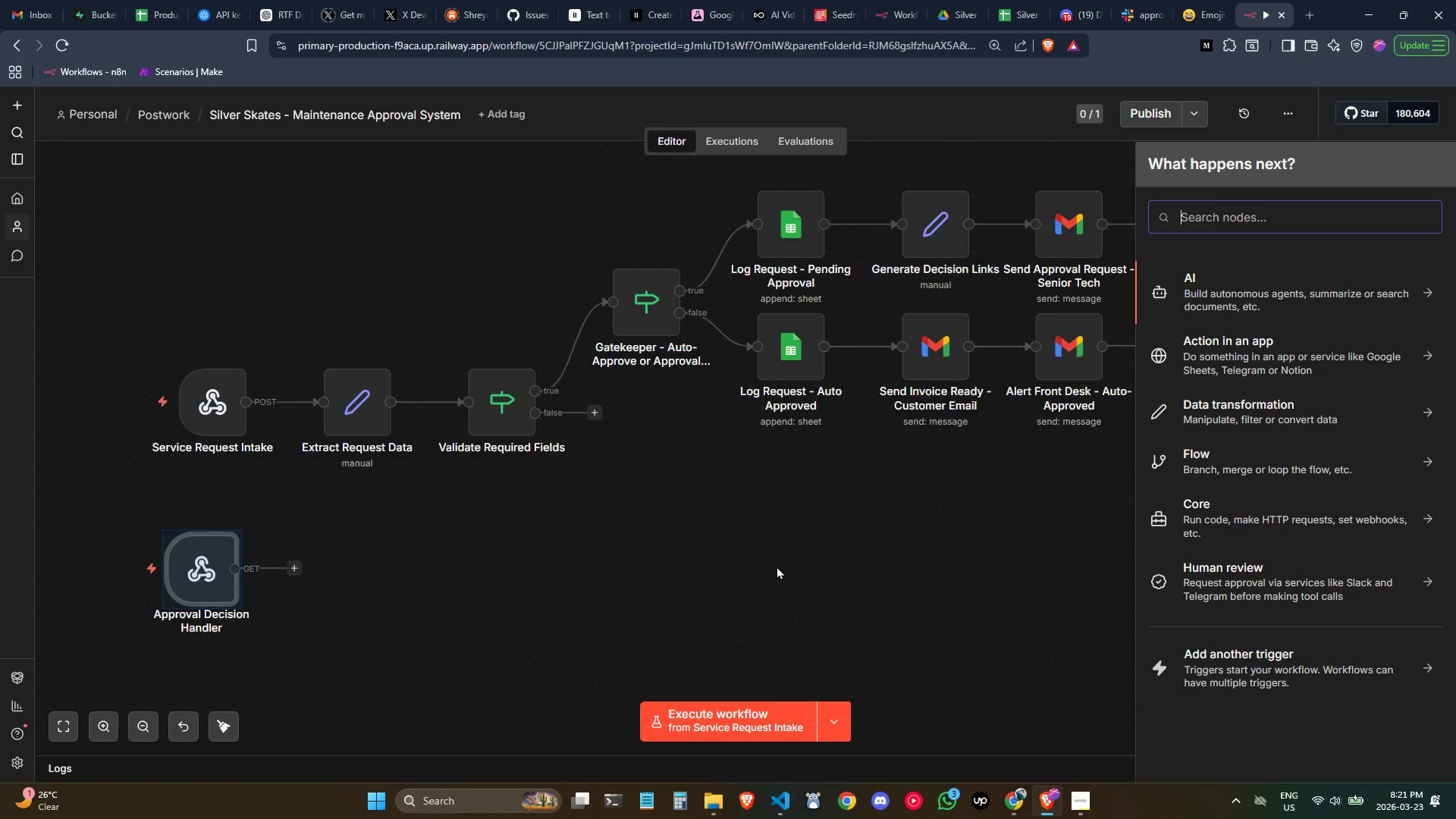 
left_click([760, 566])
 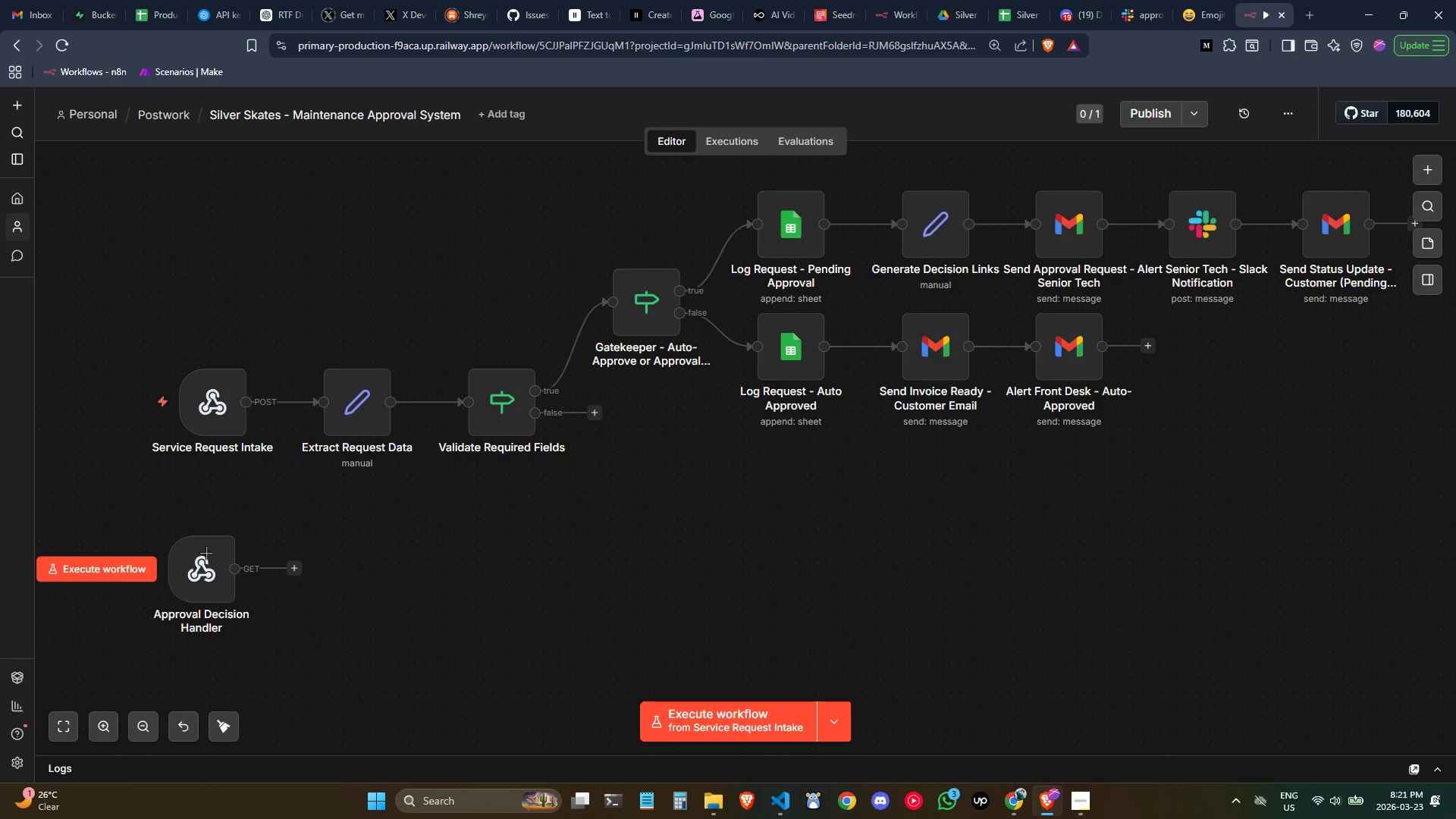 
scroll: coordinate [181, 535], scroll_direction: down, amount: 1.0
 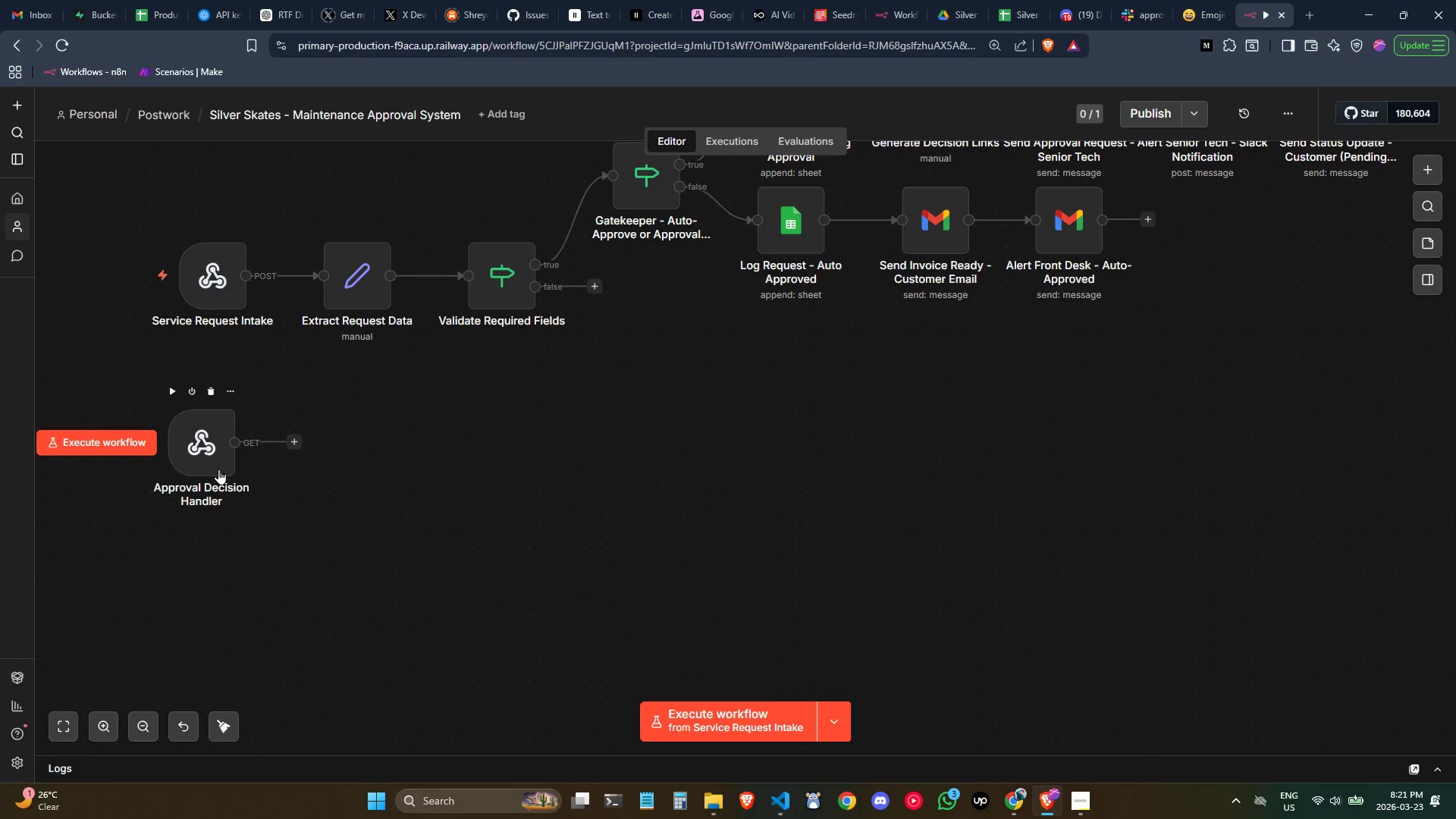 
double_click([218, 469])
 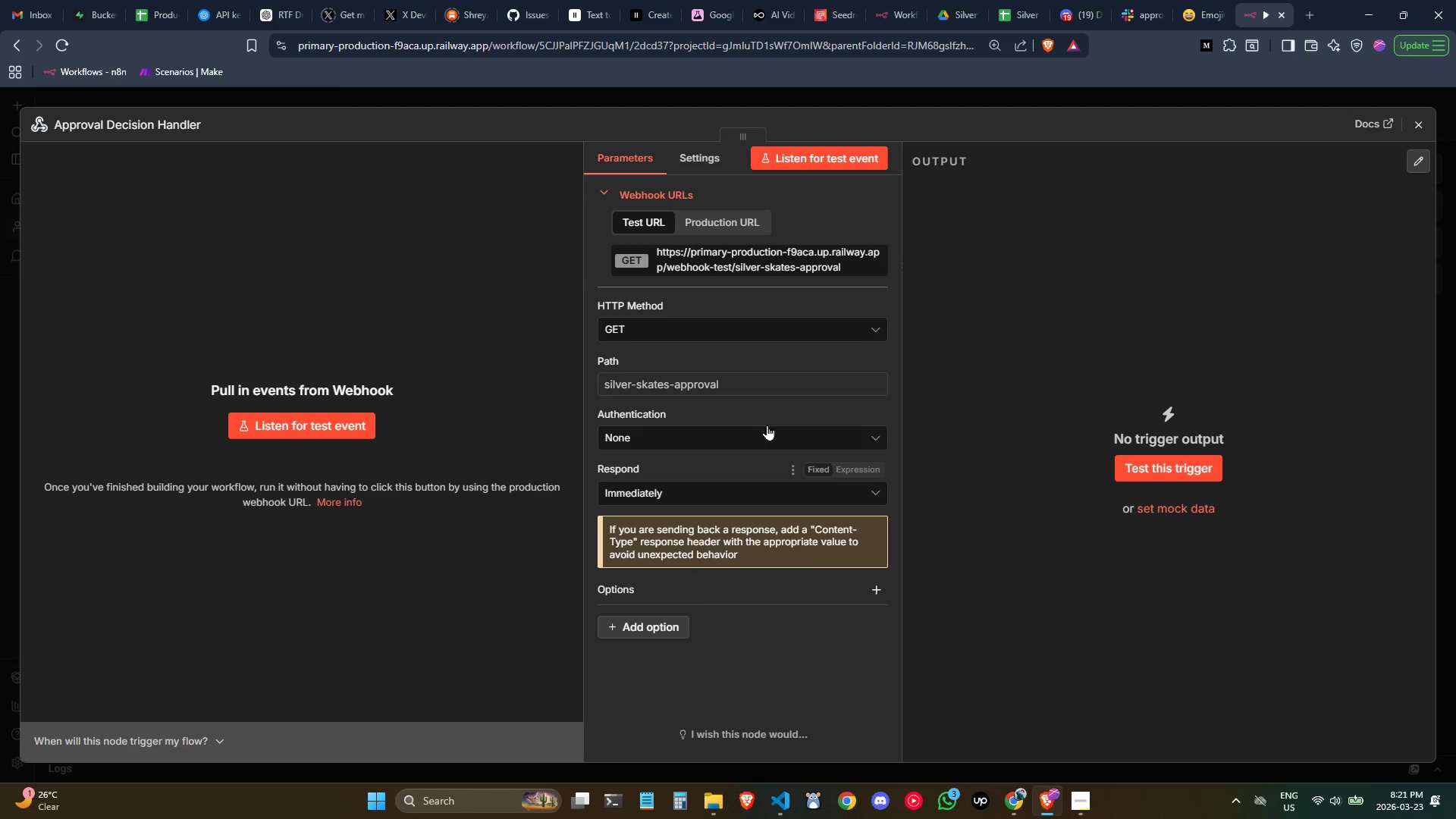 
mouse_move([725, 339])
 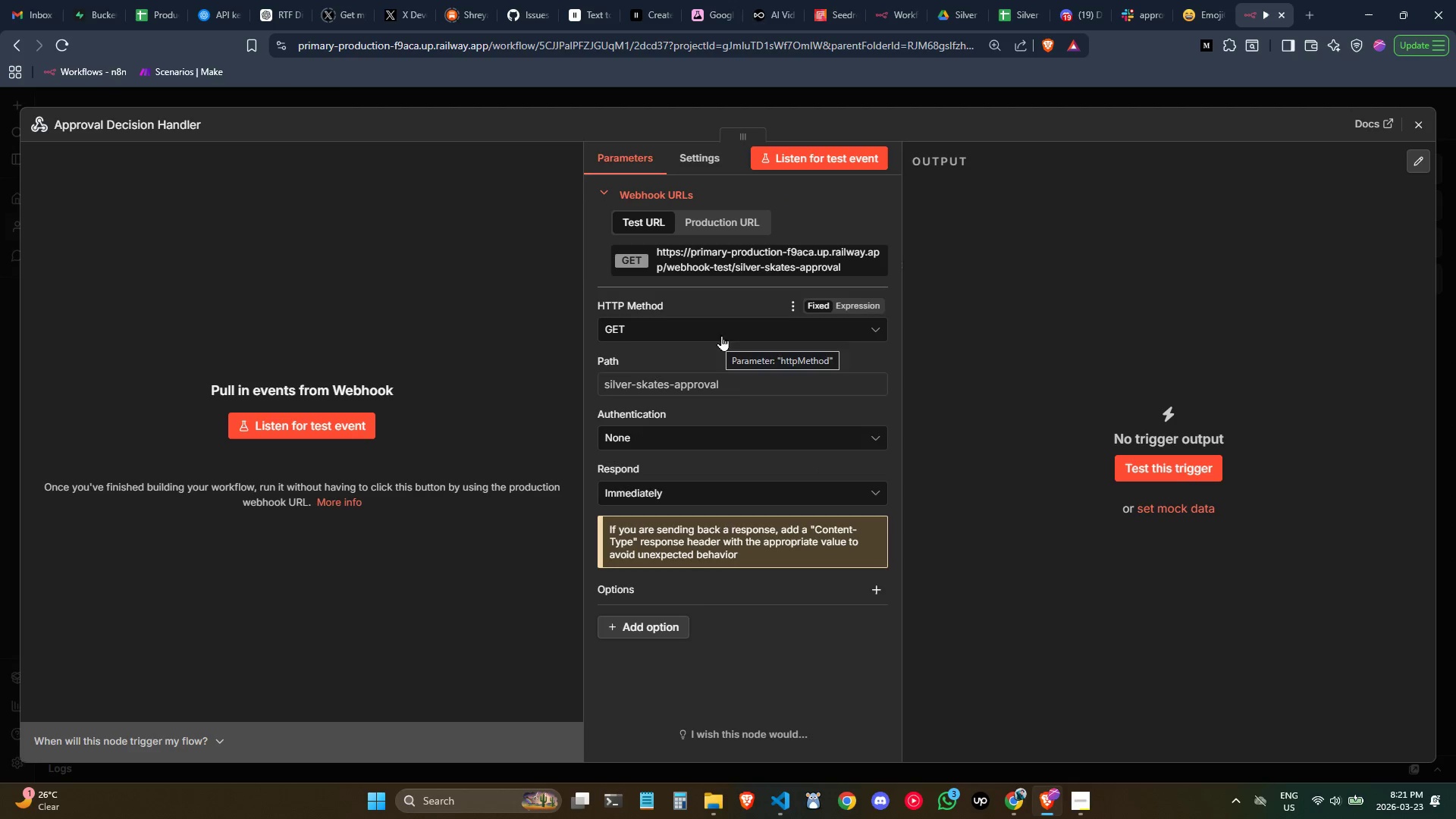 
mouse_move([715, 390])
 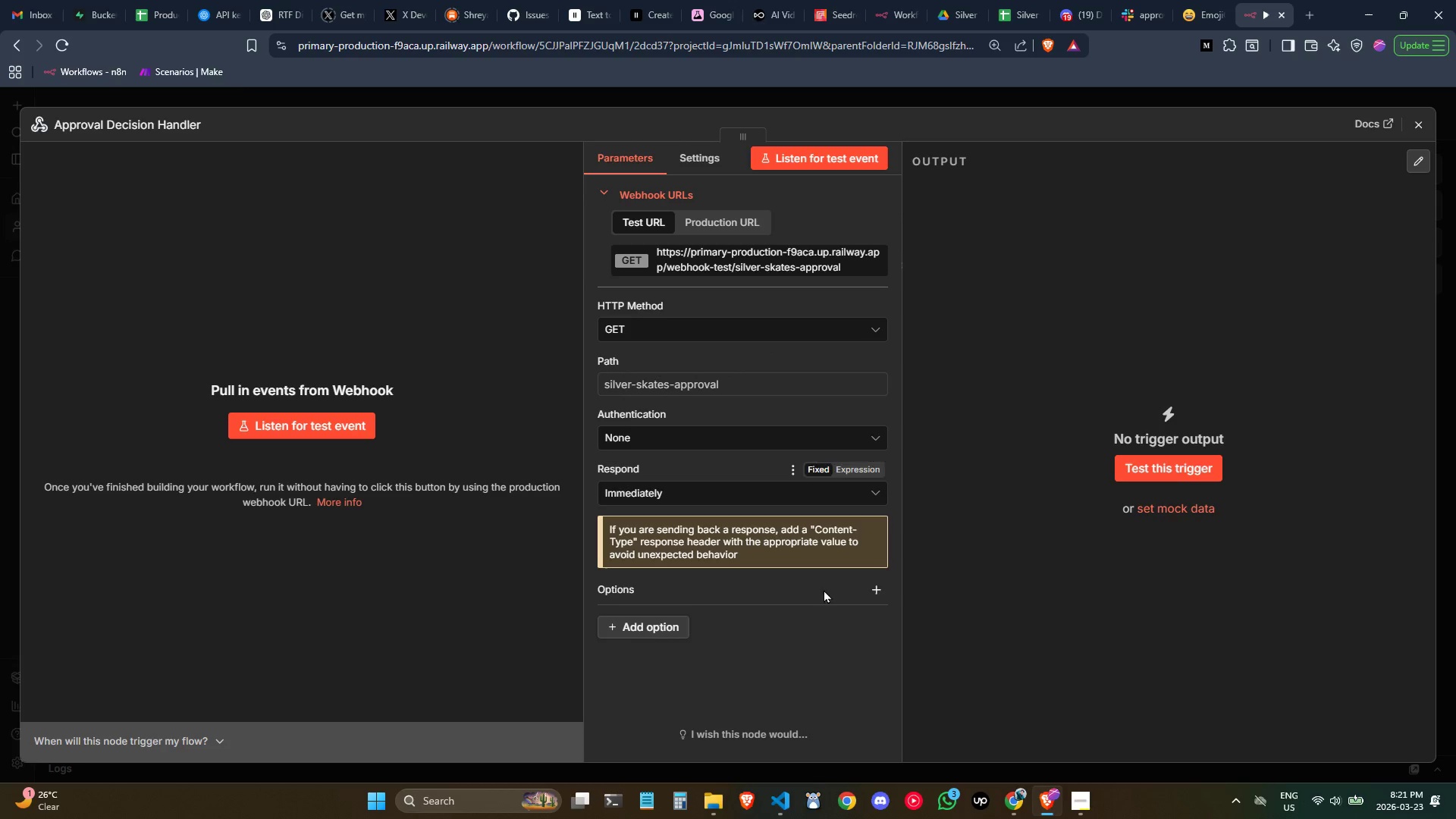 
scroll: coordinate [763, 567], scroll_direction: down, amount: 1.0
 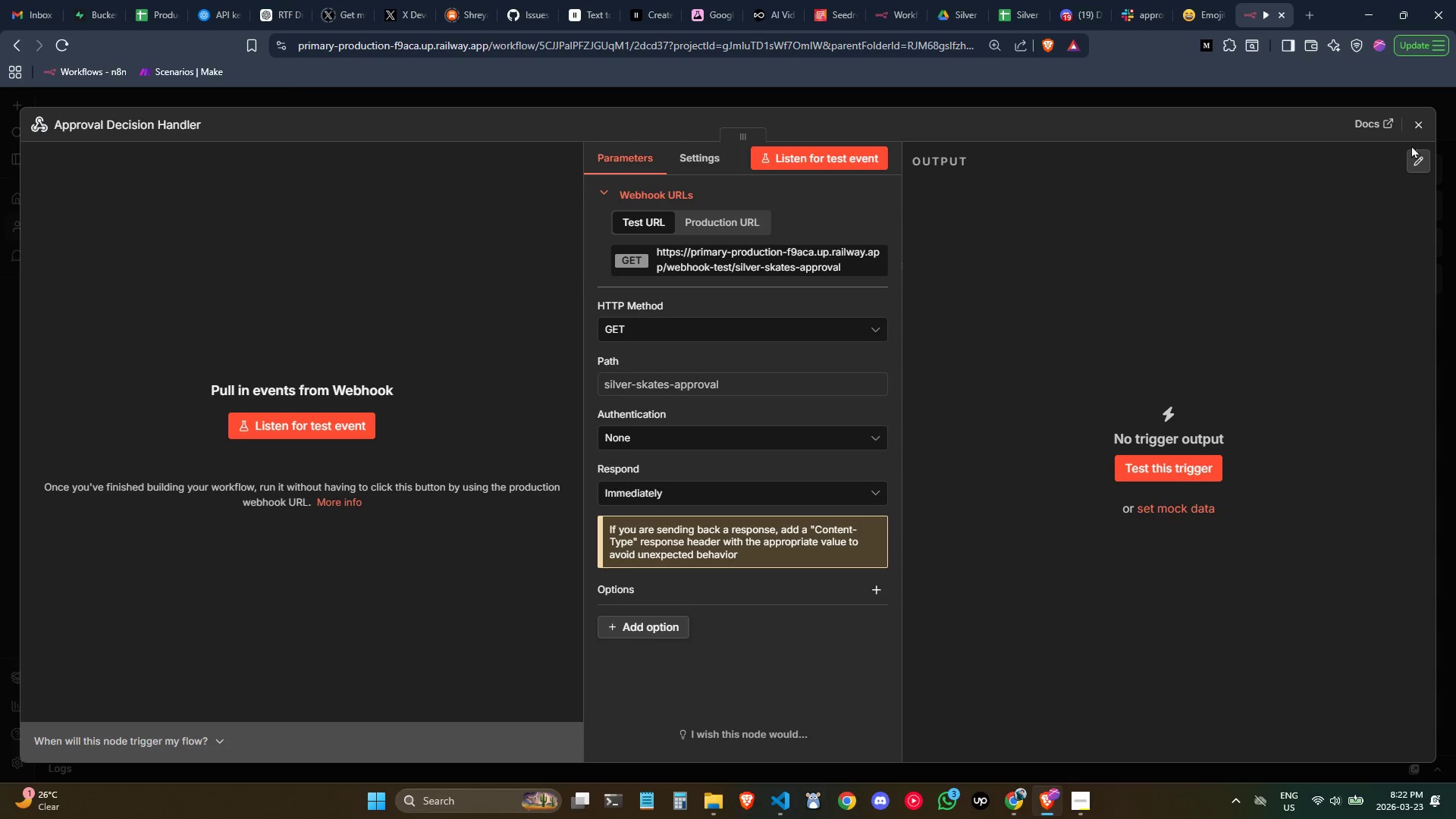 
left_click([1417, 130])
 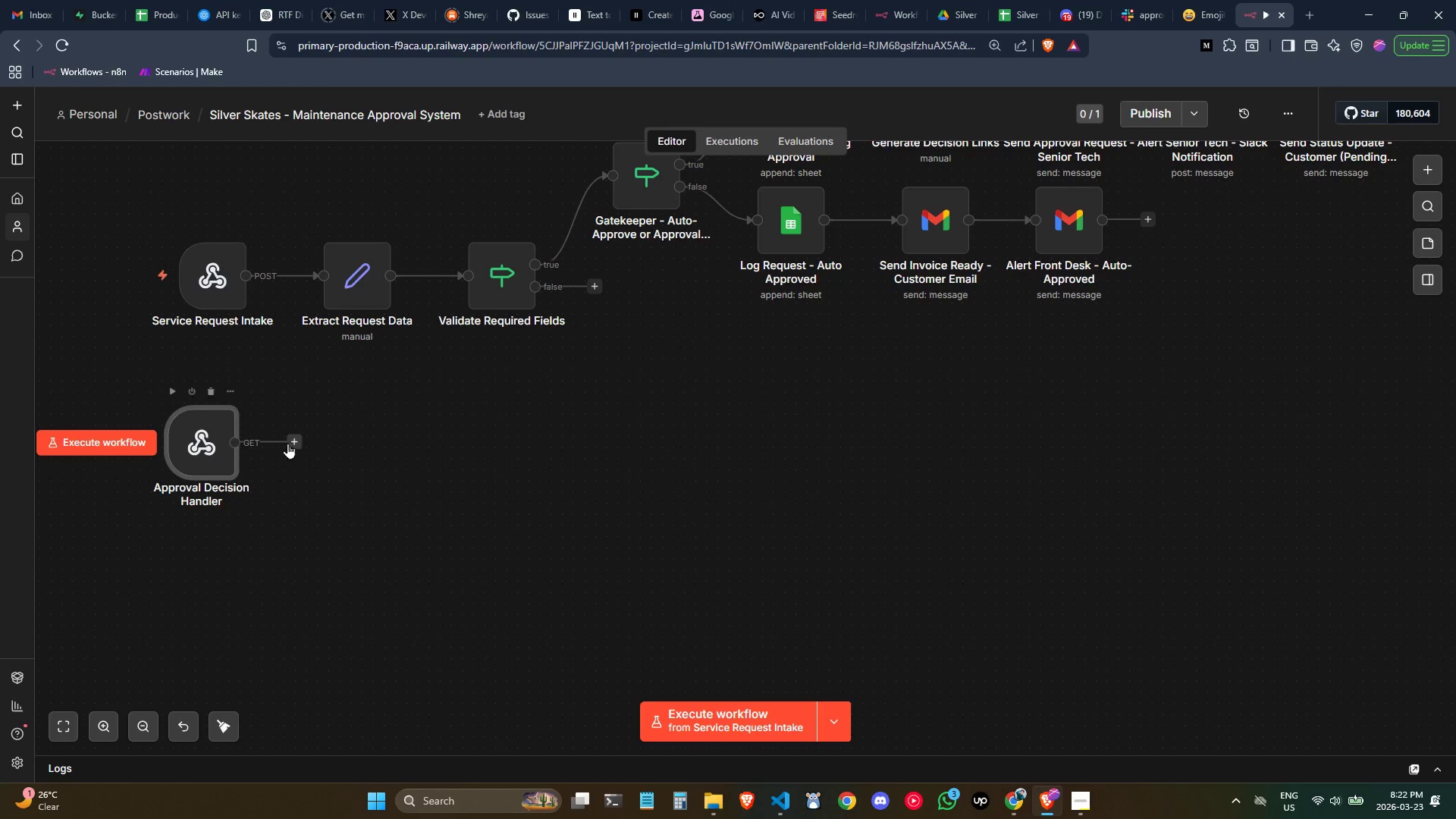 
left_click([291, 444])
 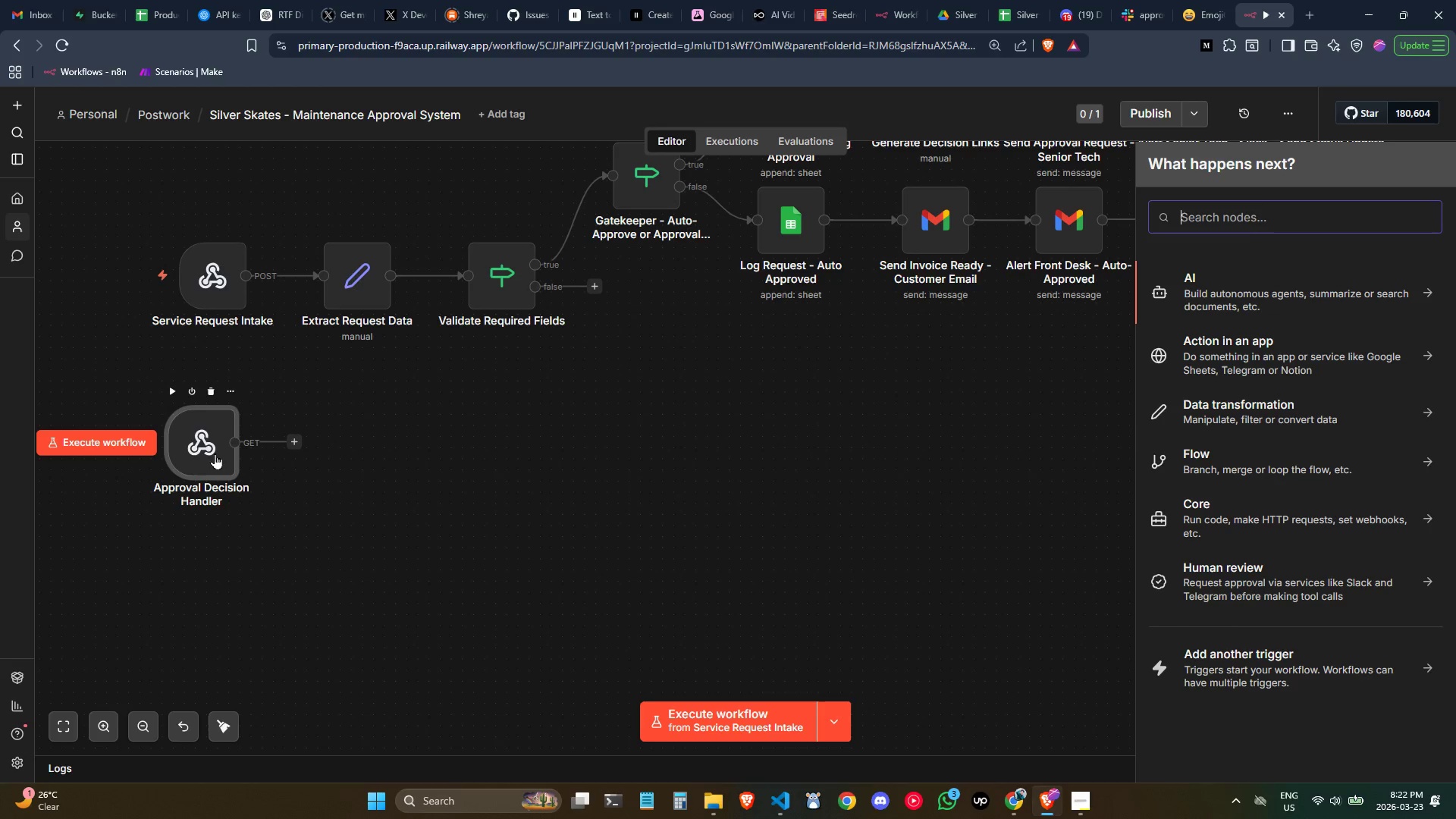 
left_click_drag(start_coordinate=[207, 450], to_coordinate=[219, 428])
 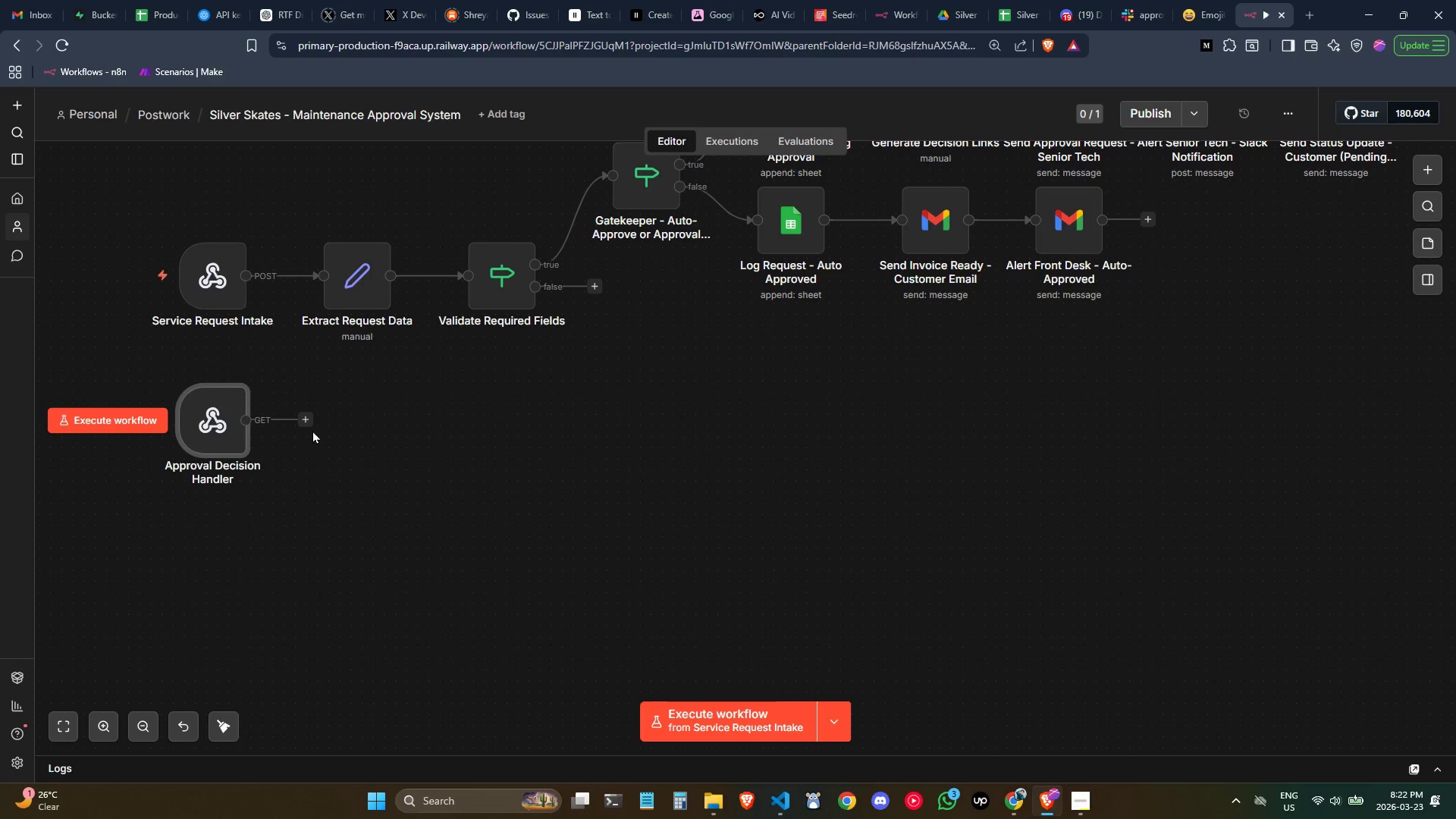 
left_click([311, 422])
 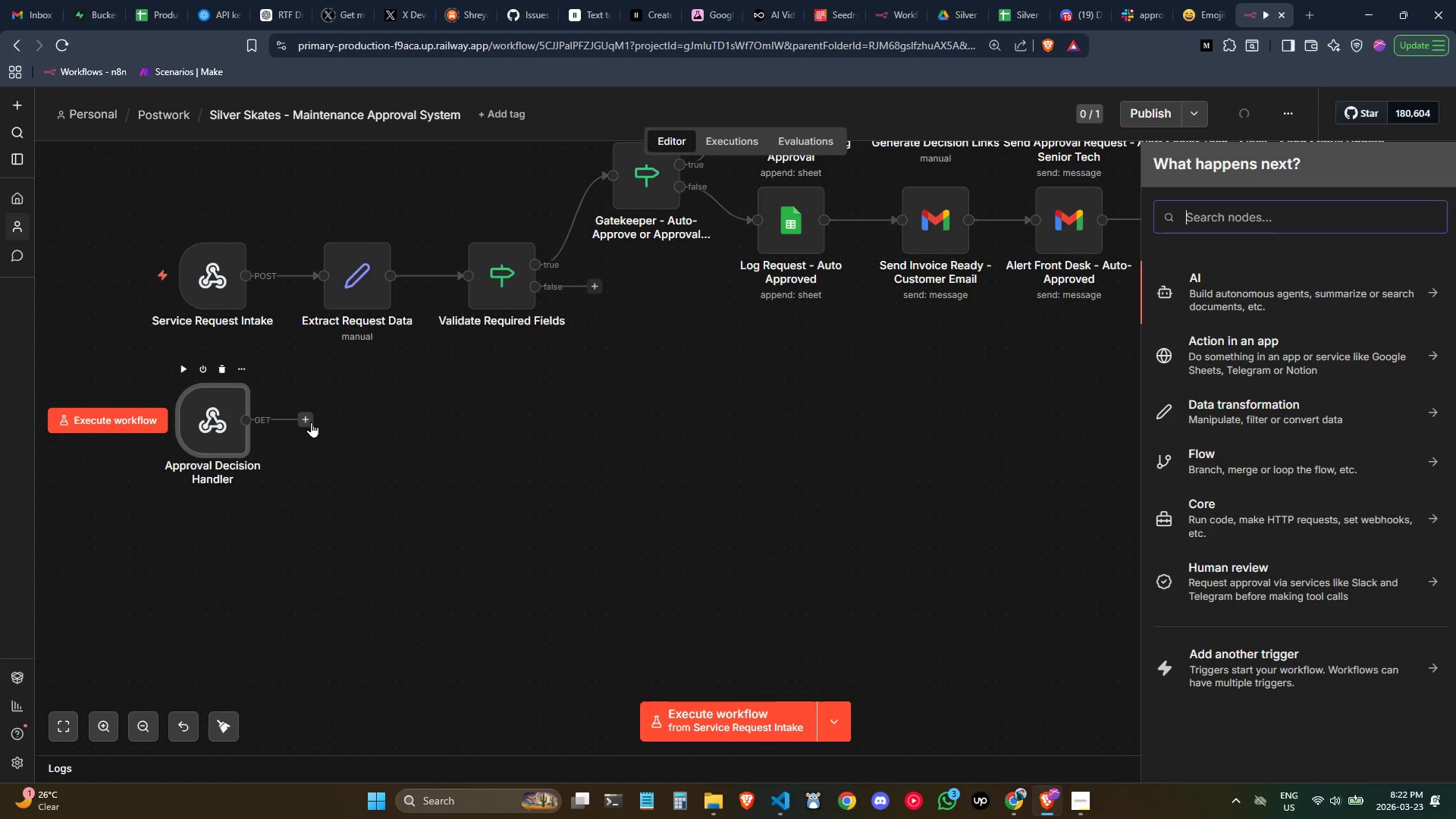 
type(set)
 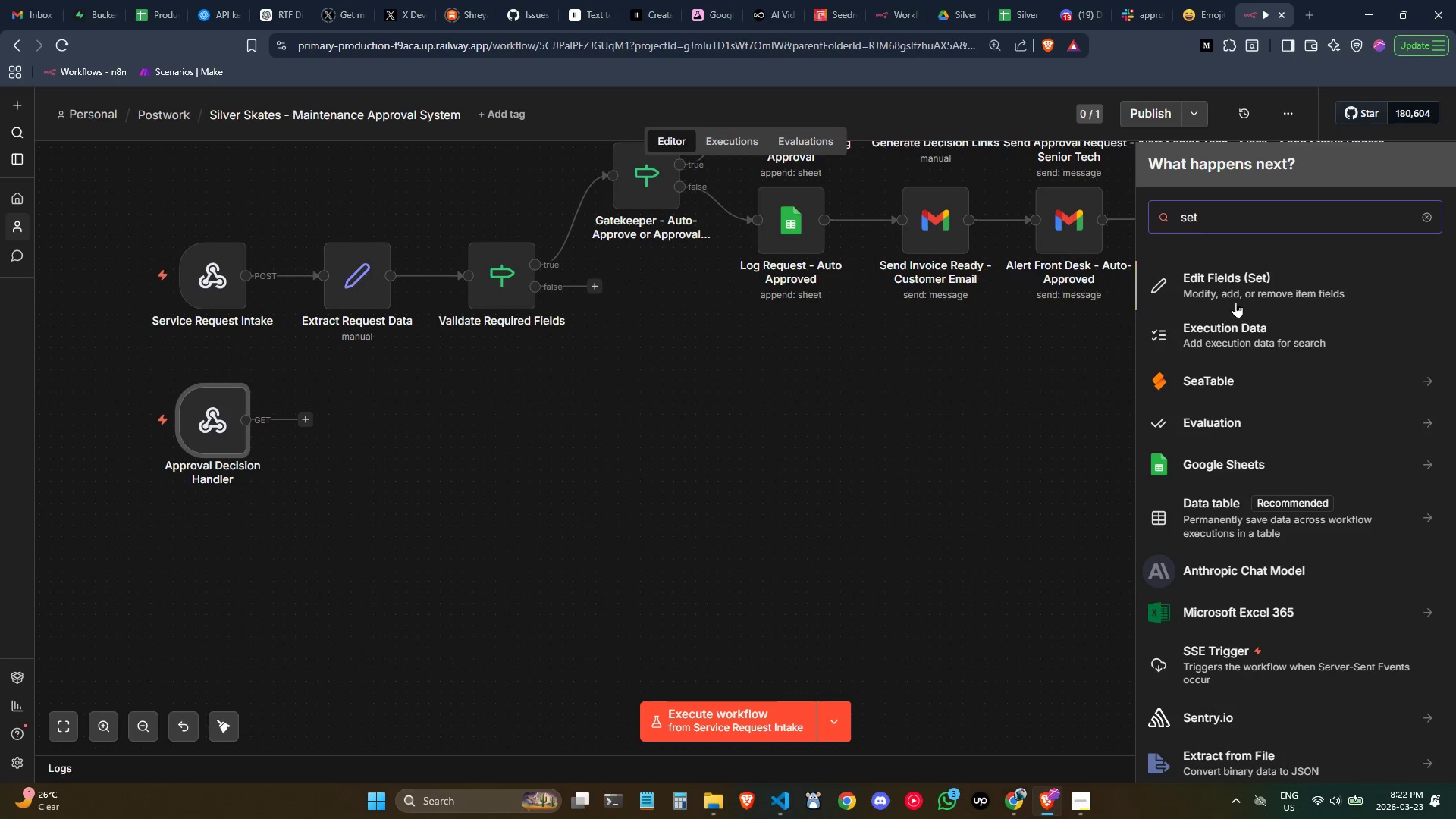 
left_click([1235, 299])
 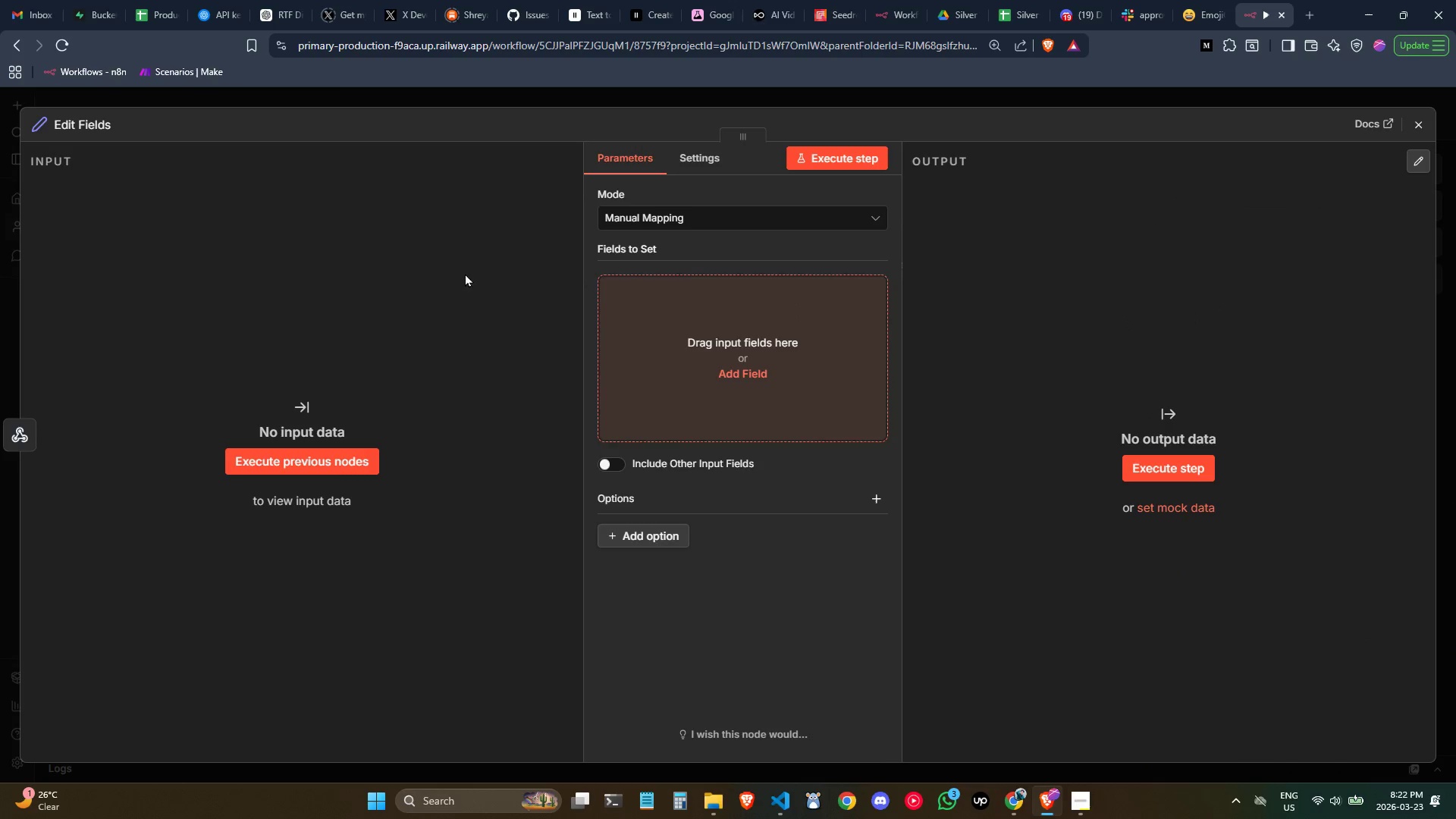 
wait(5.05)
 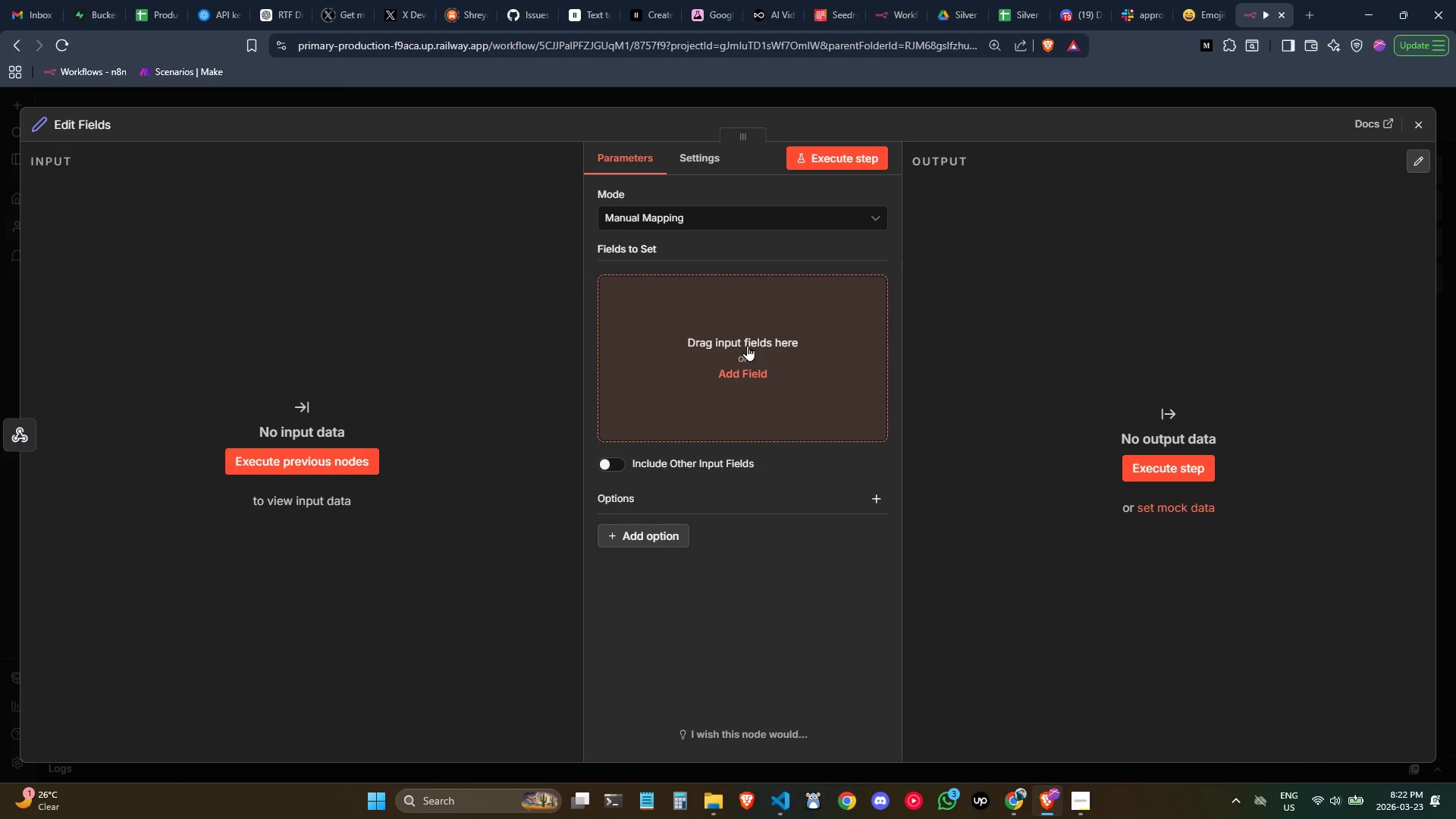 
left_click([97, 119])
 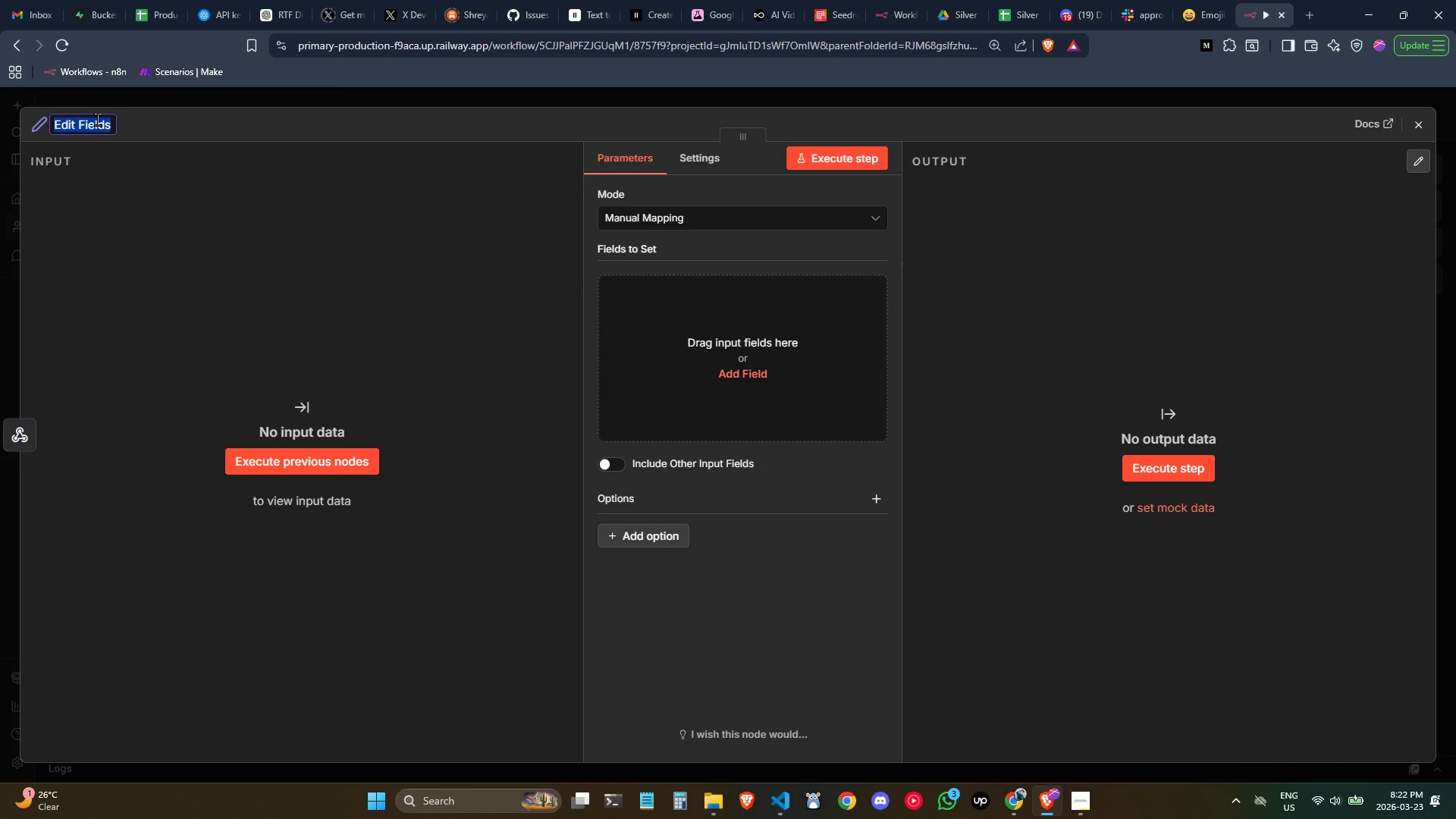 
type(Extract Des)
key(Backspace)
type(cision Paraet)
key(Backspace)
key(Backspace)
type(meters)
 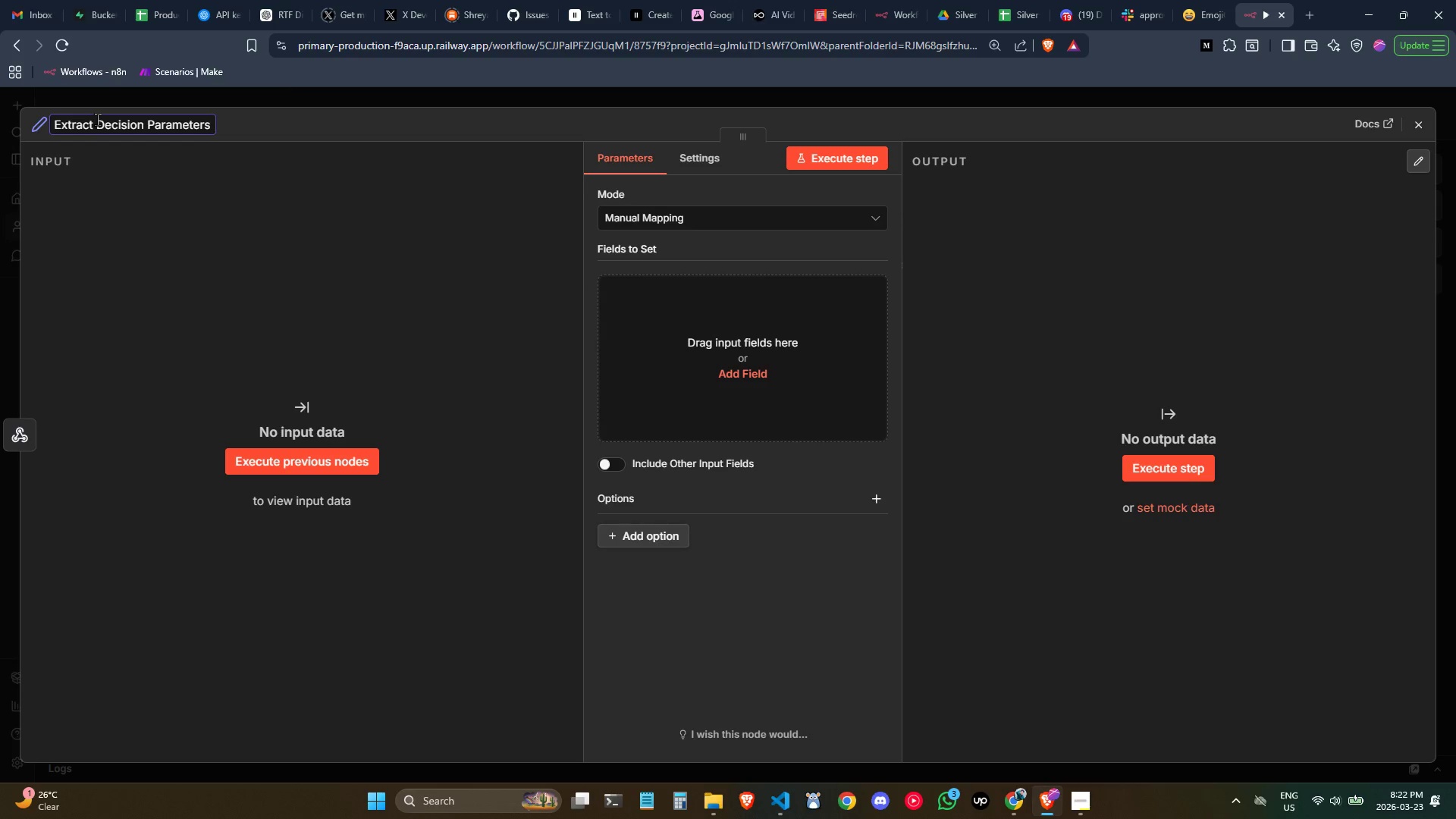 
left_click([708, 378])
 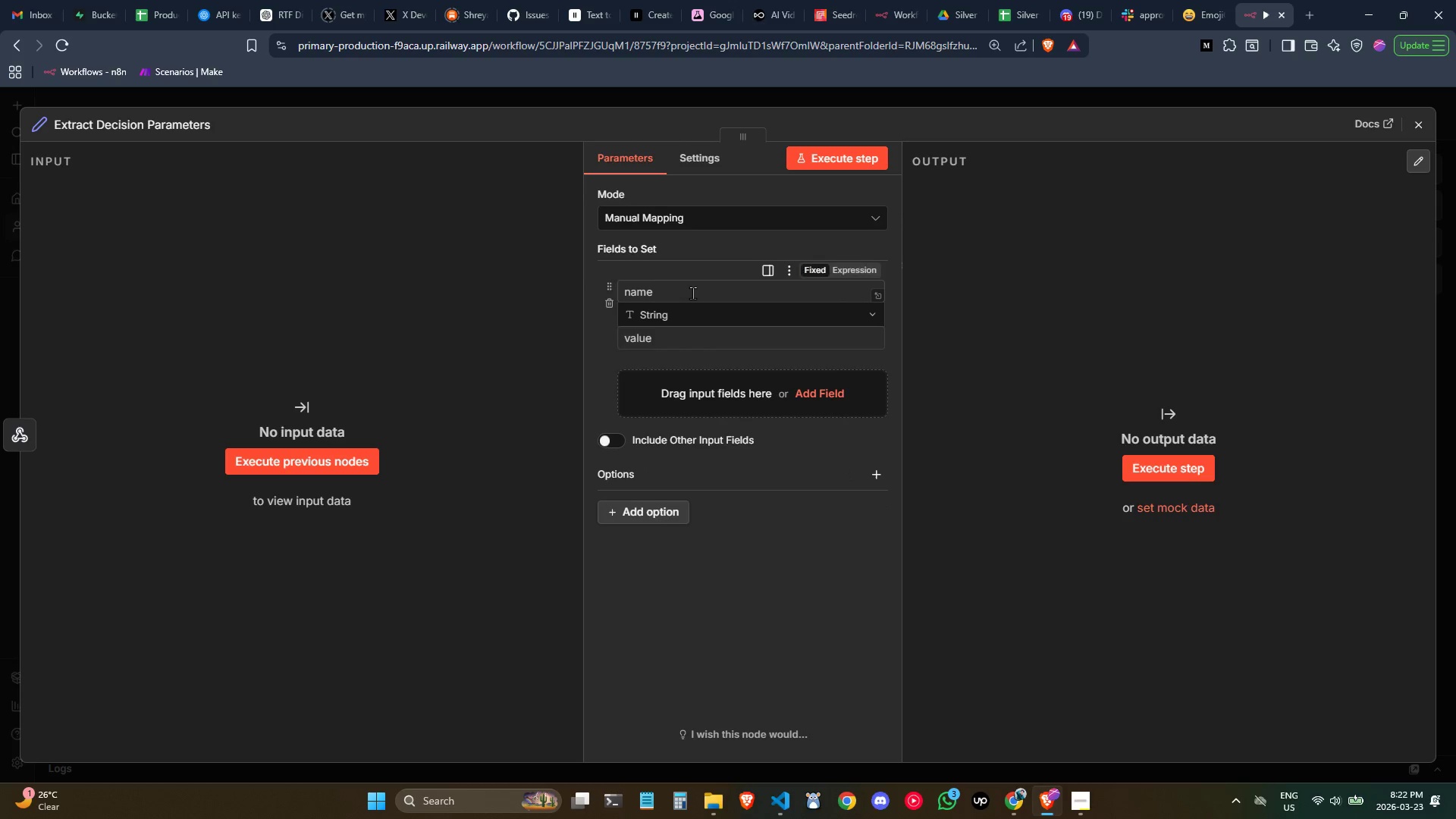 
left_click([692, 293])
 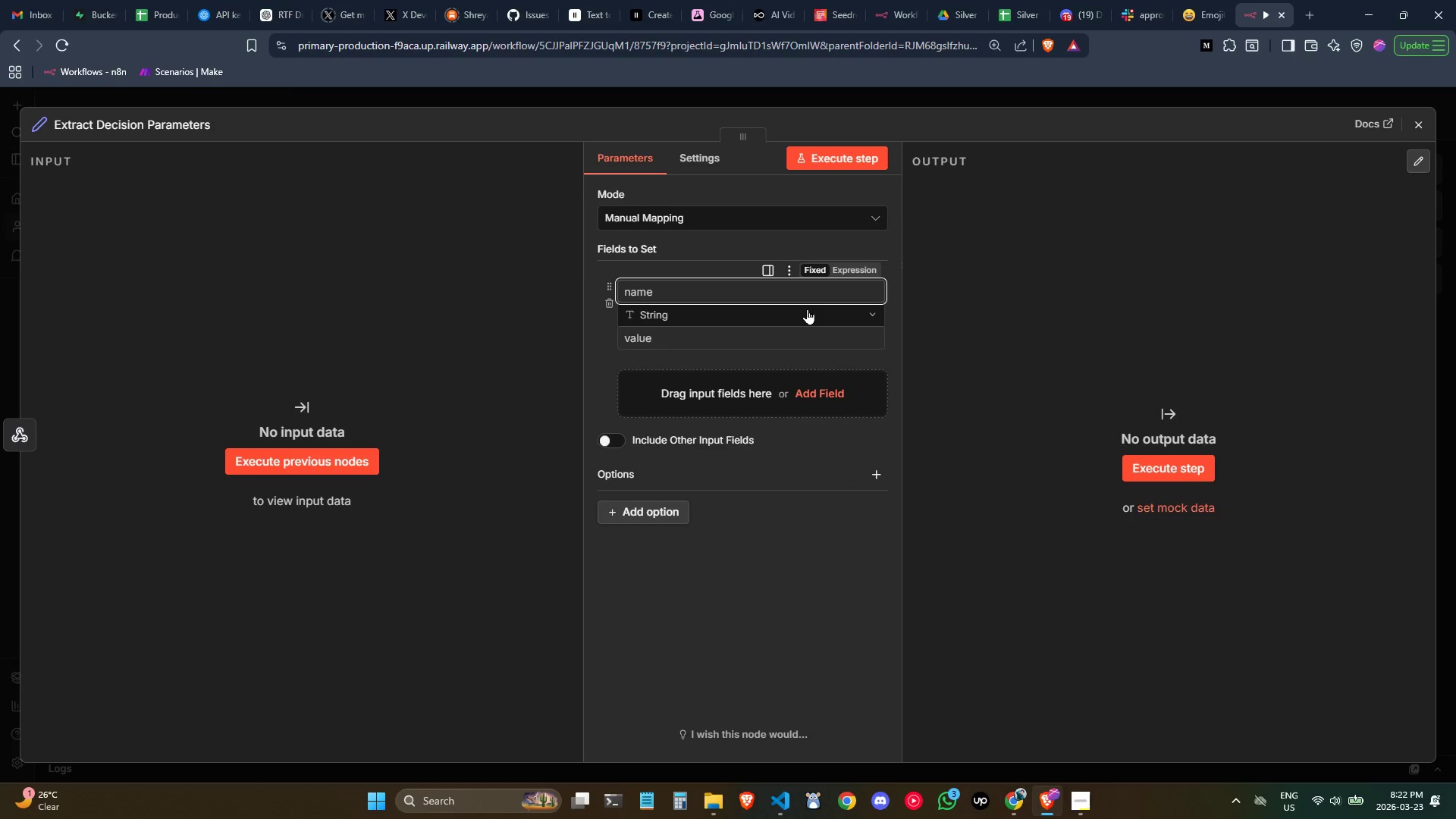 
wait(9.02)
 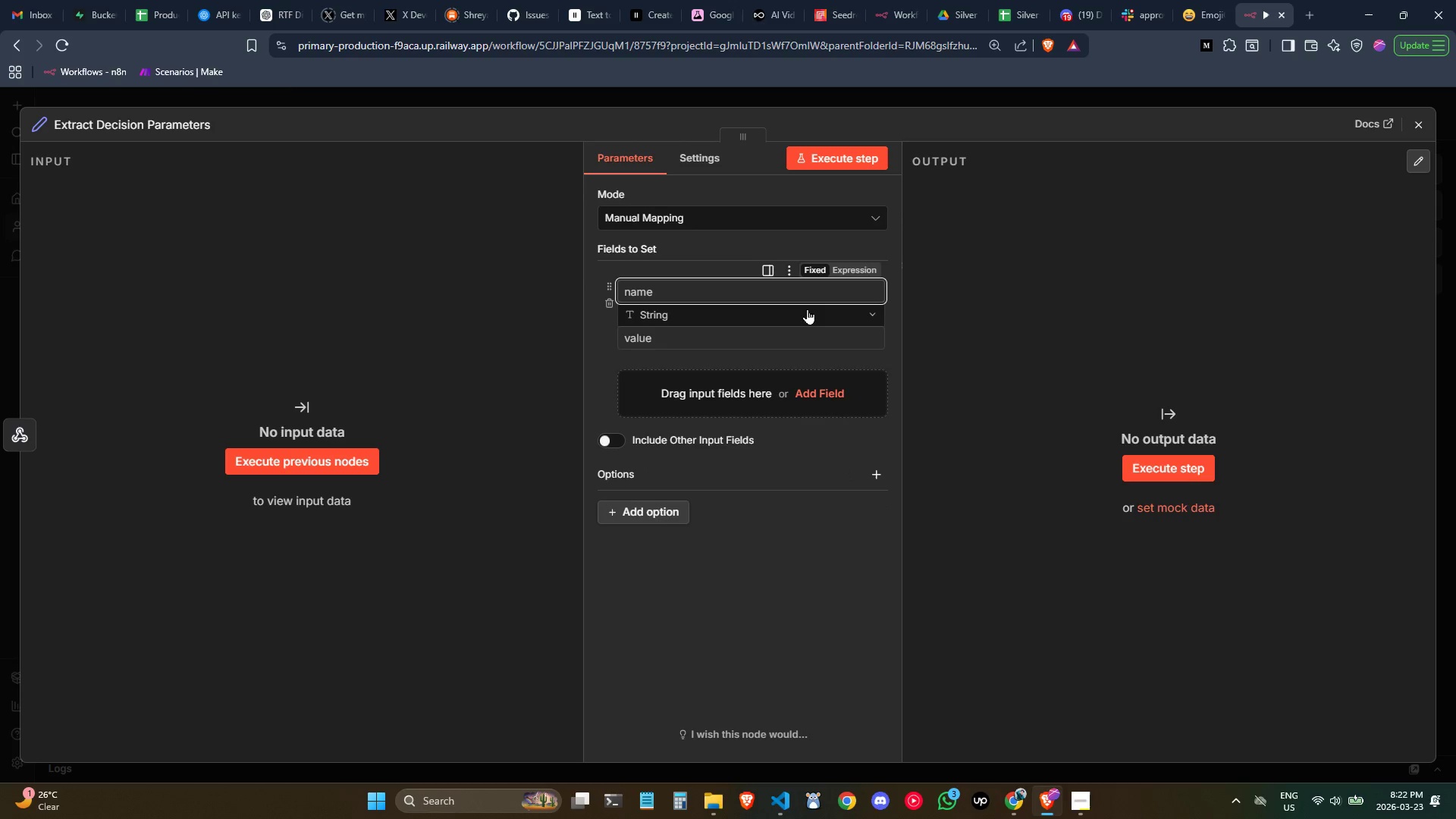 
type(Request ID)
 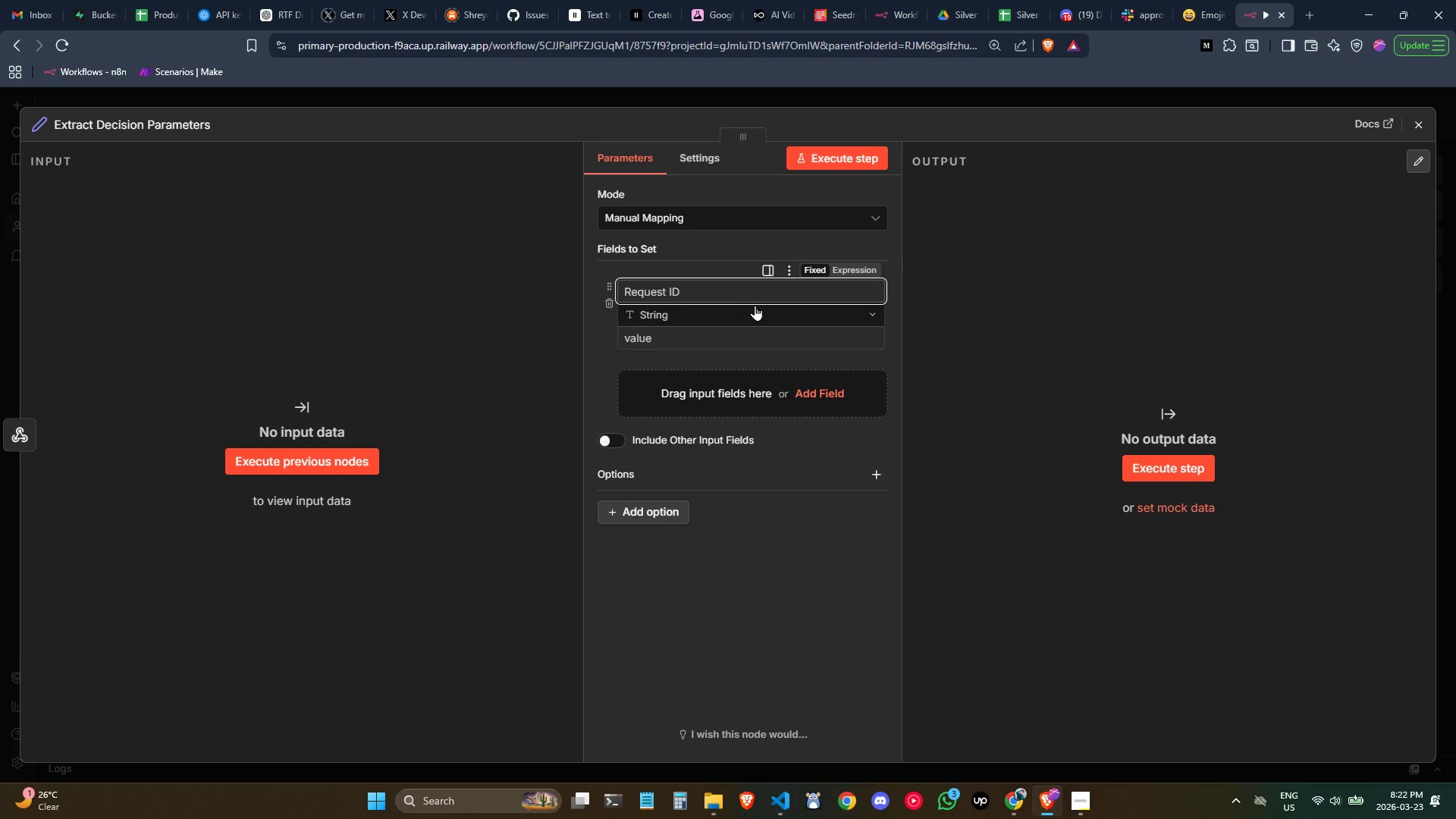 
left_click([752, 322])
 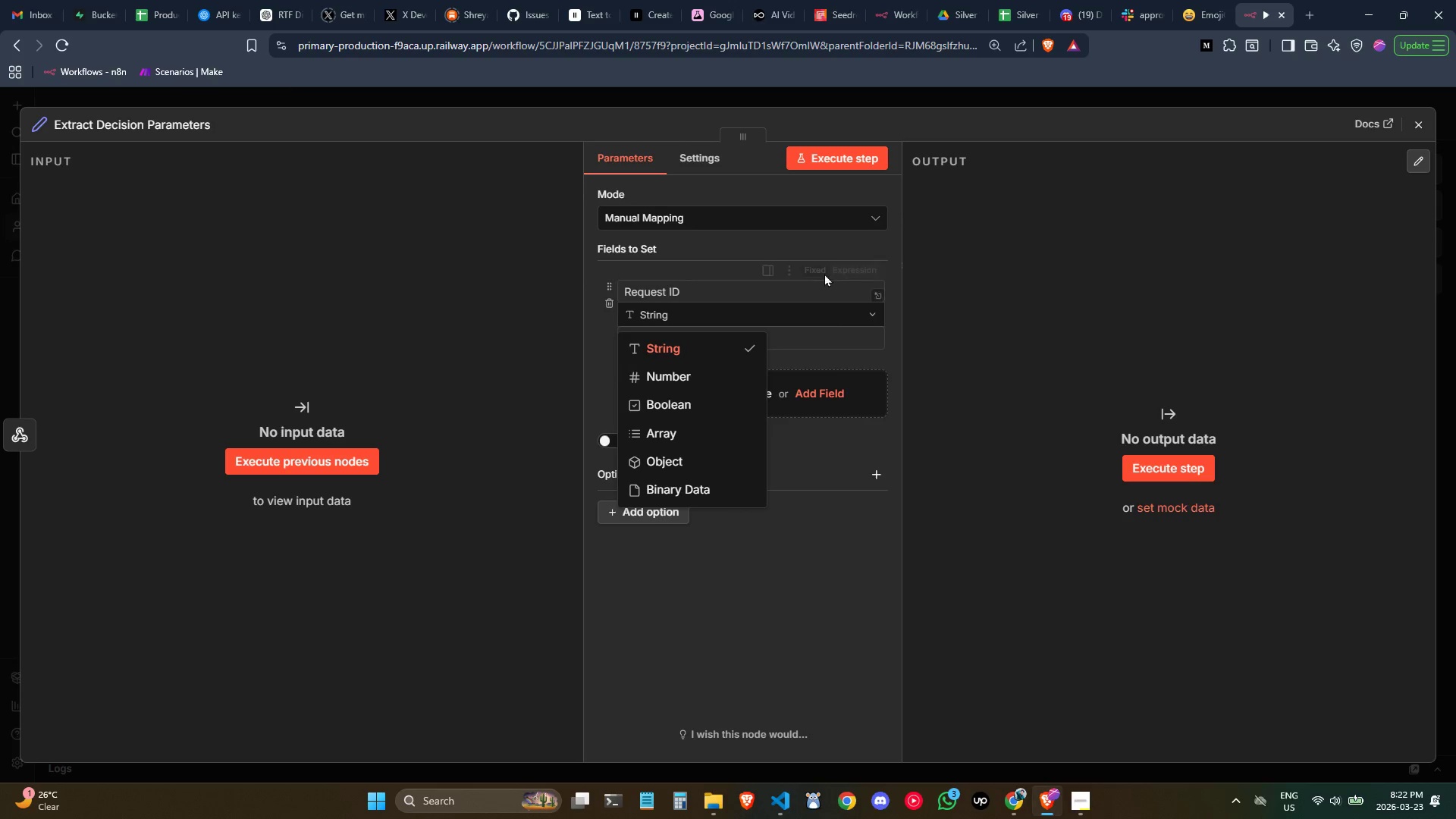 
left_click([777, 240])
 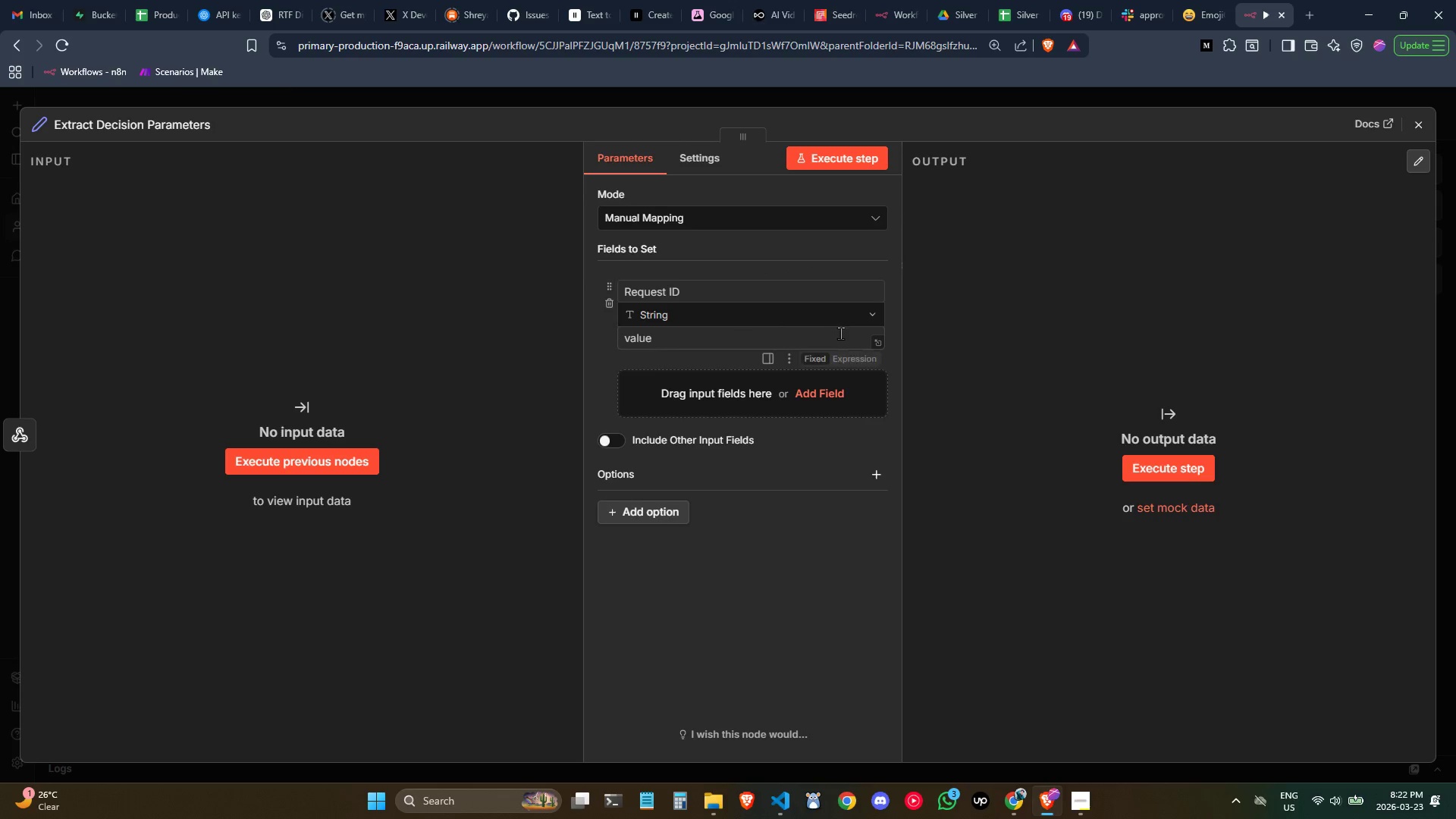 
left_click([840, 336])
 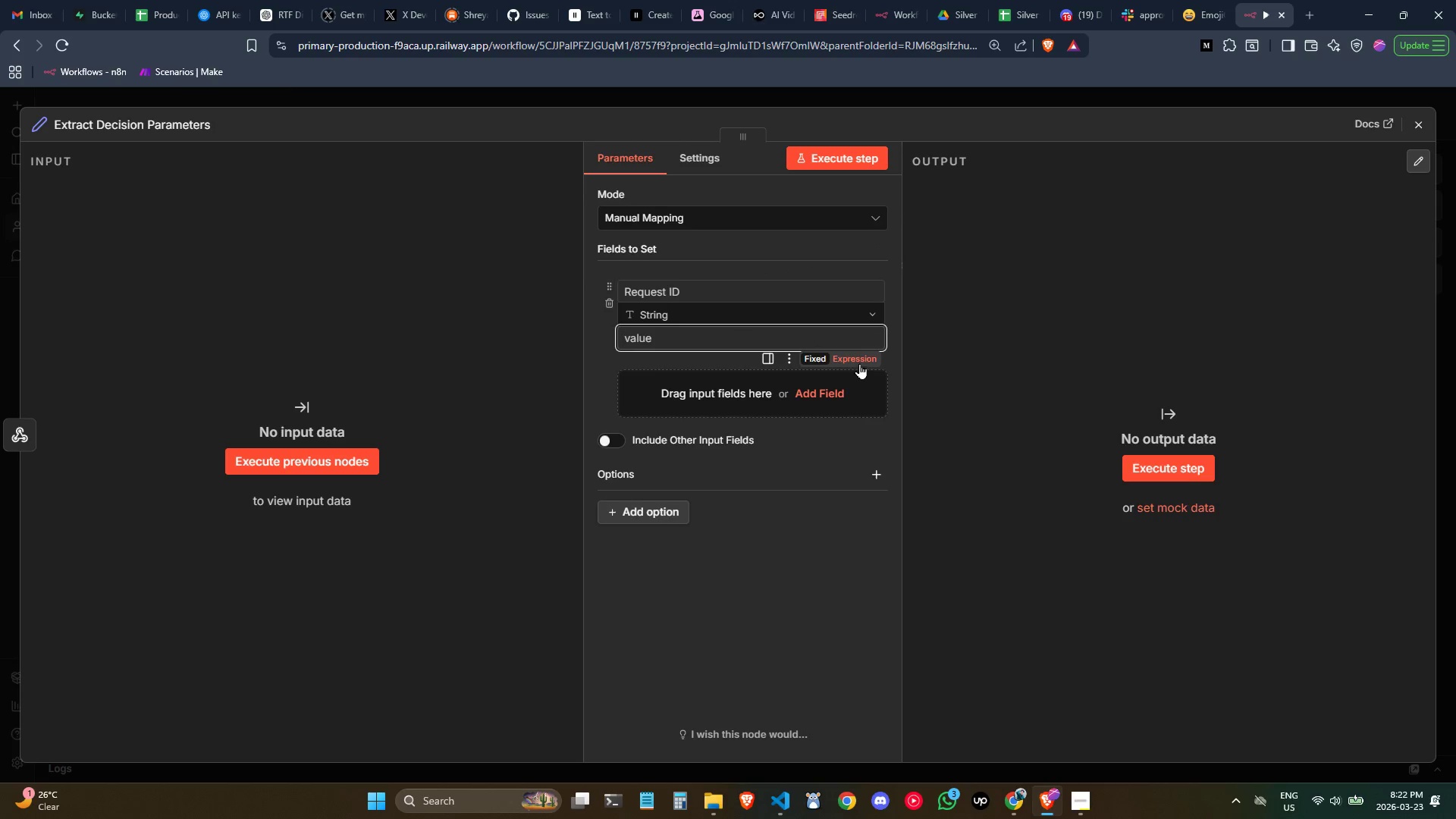 
left_click([856, 361])
 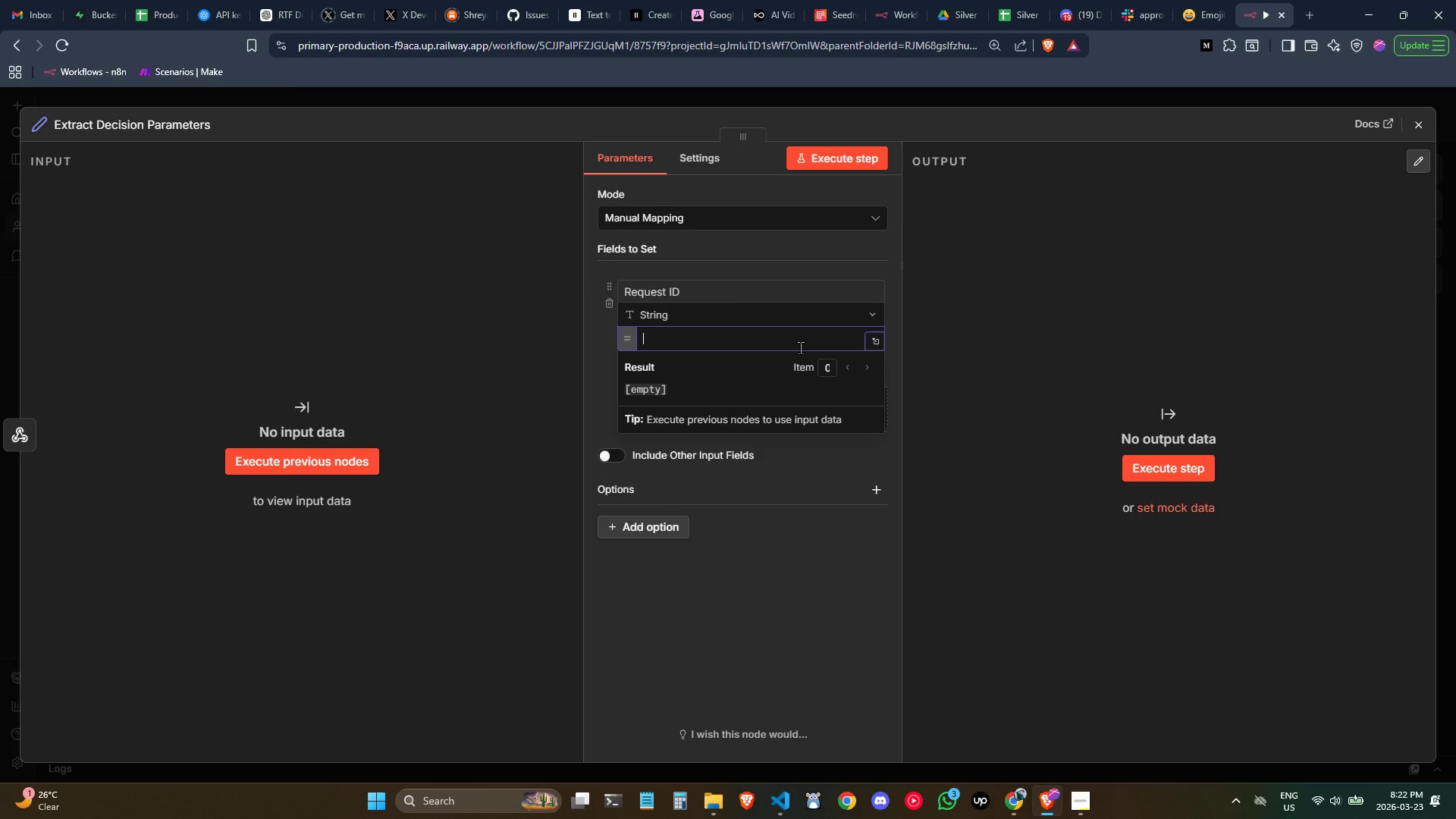 
left_click([794, 346])
 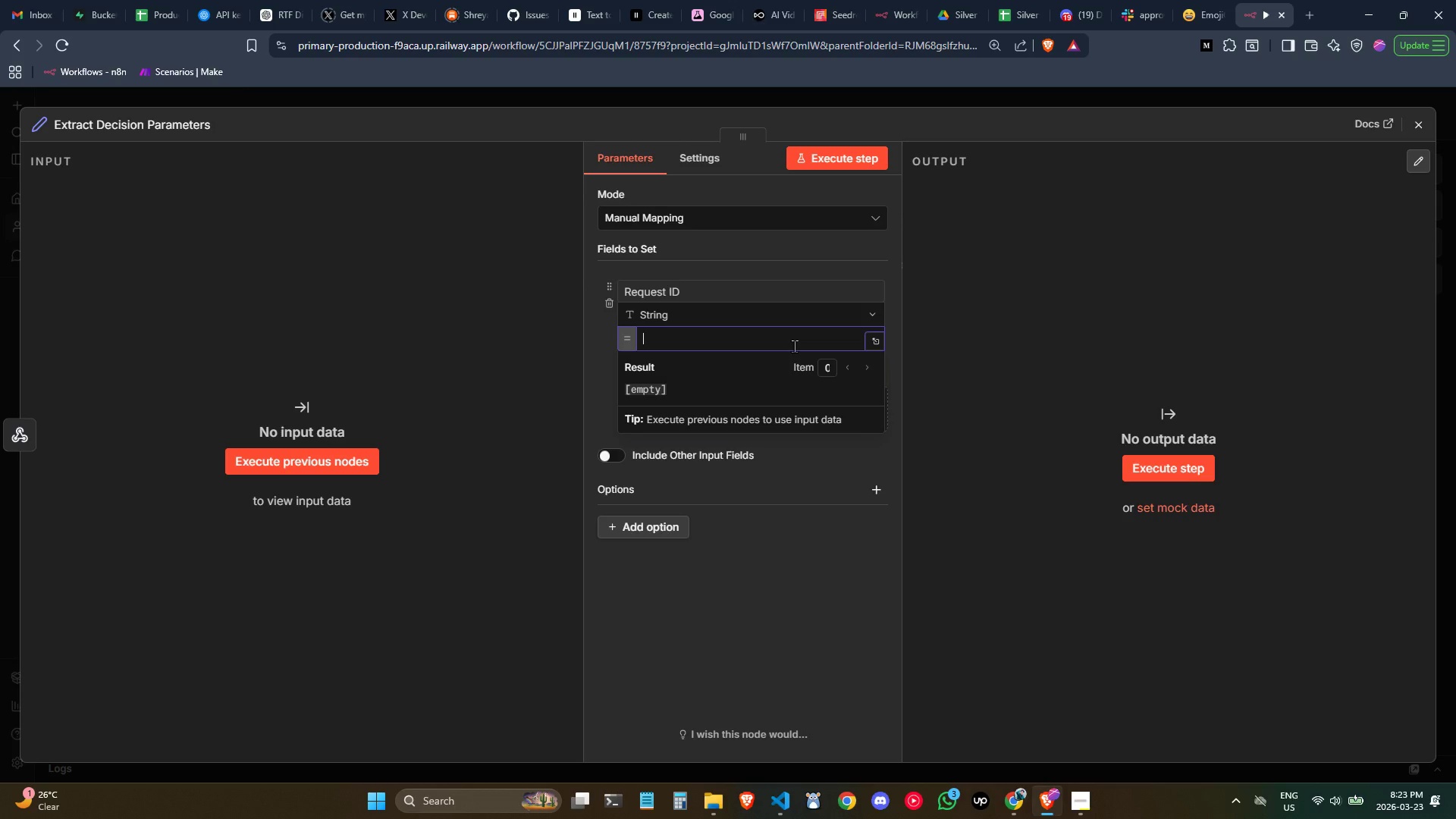 
wait(30.11)
 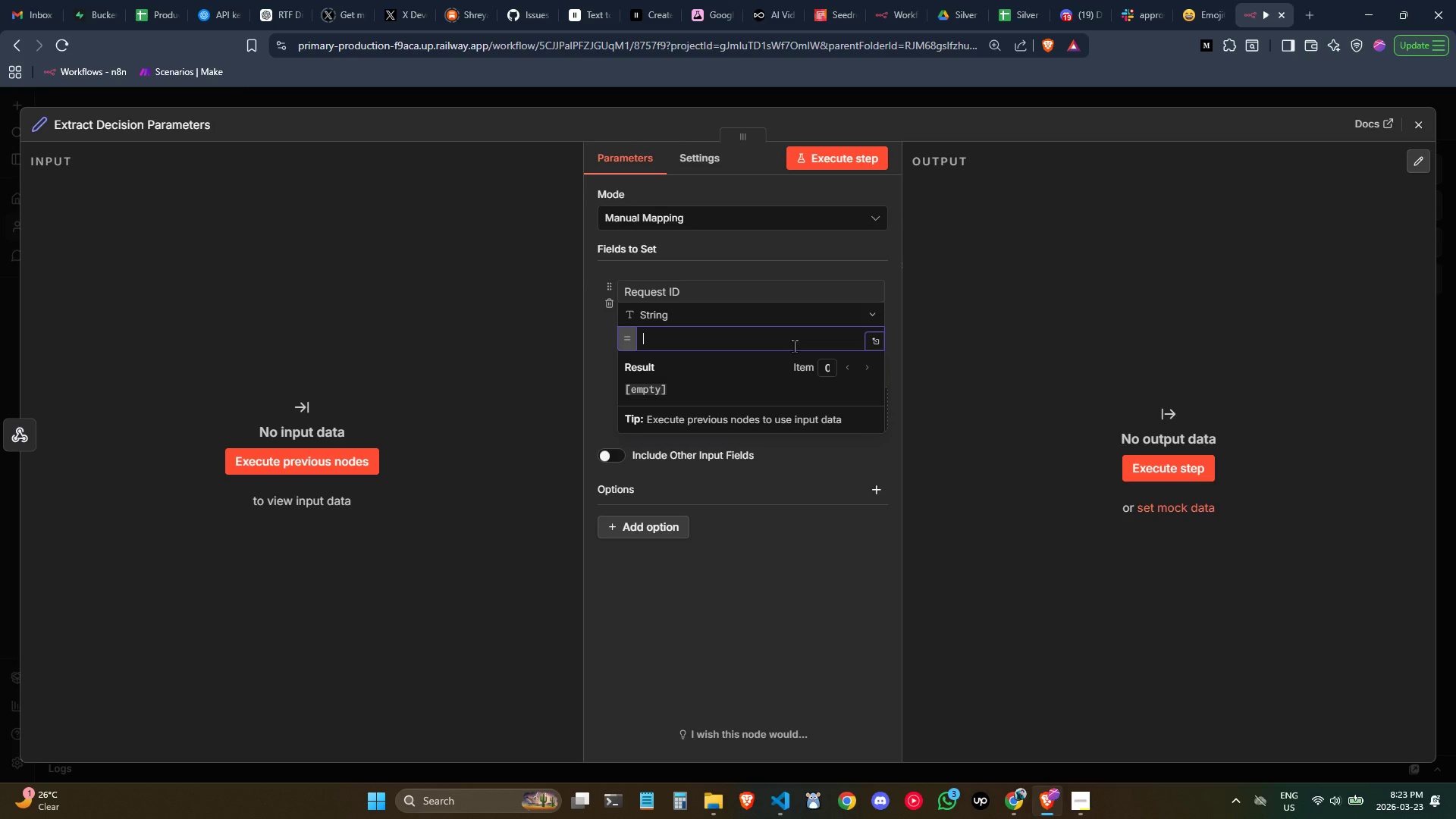 
left_click([749, 564])
 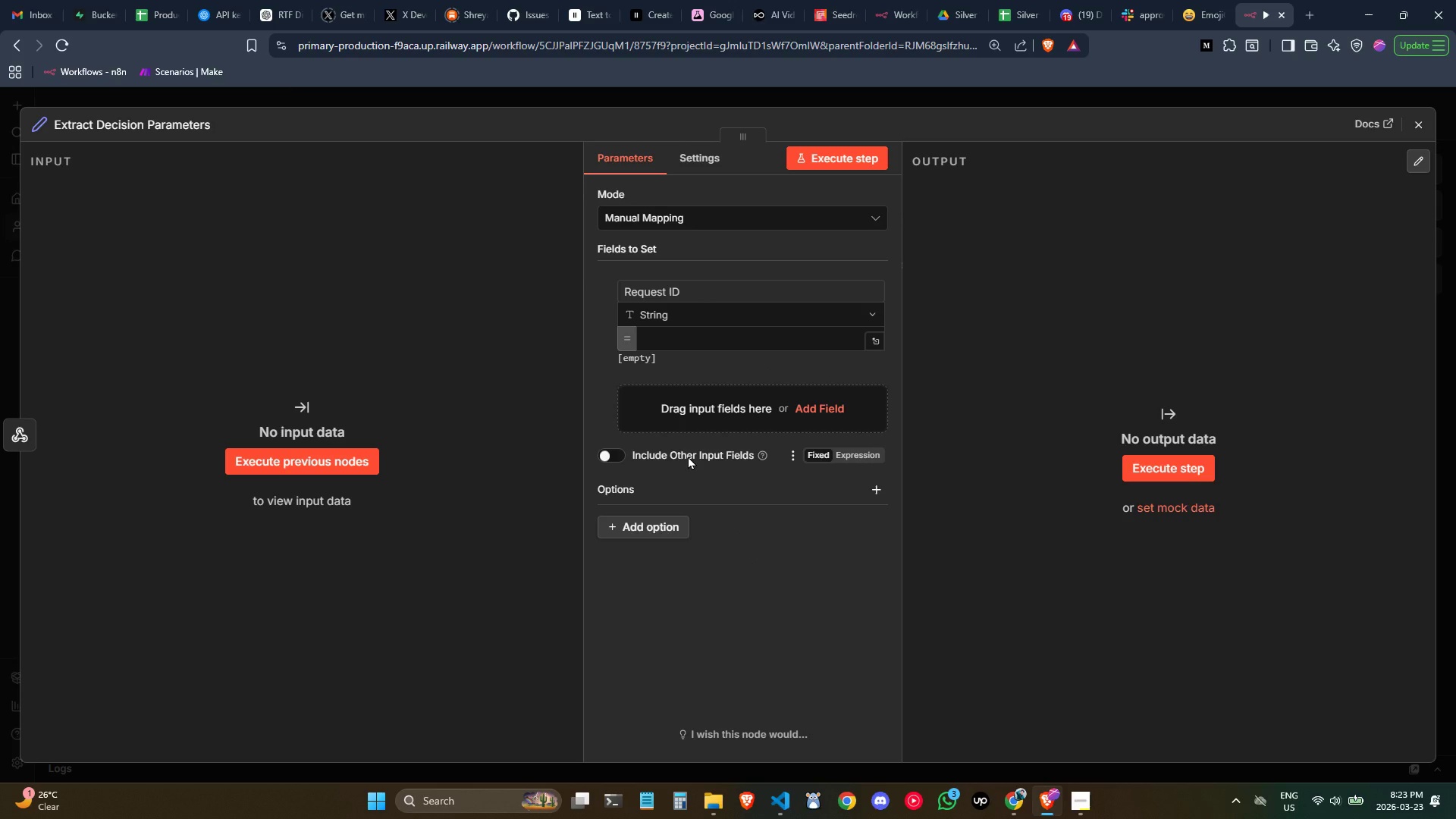 
wait(9.11)
 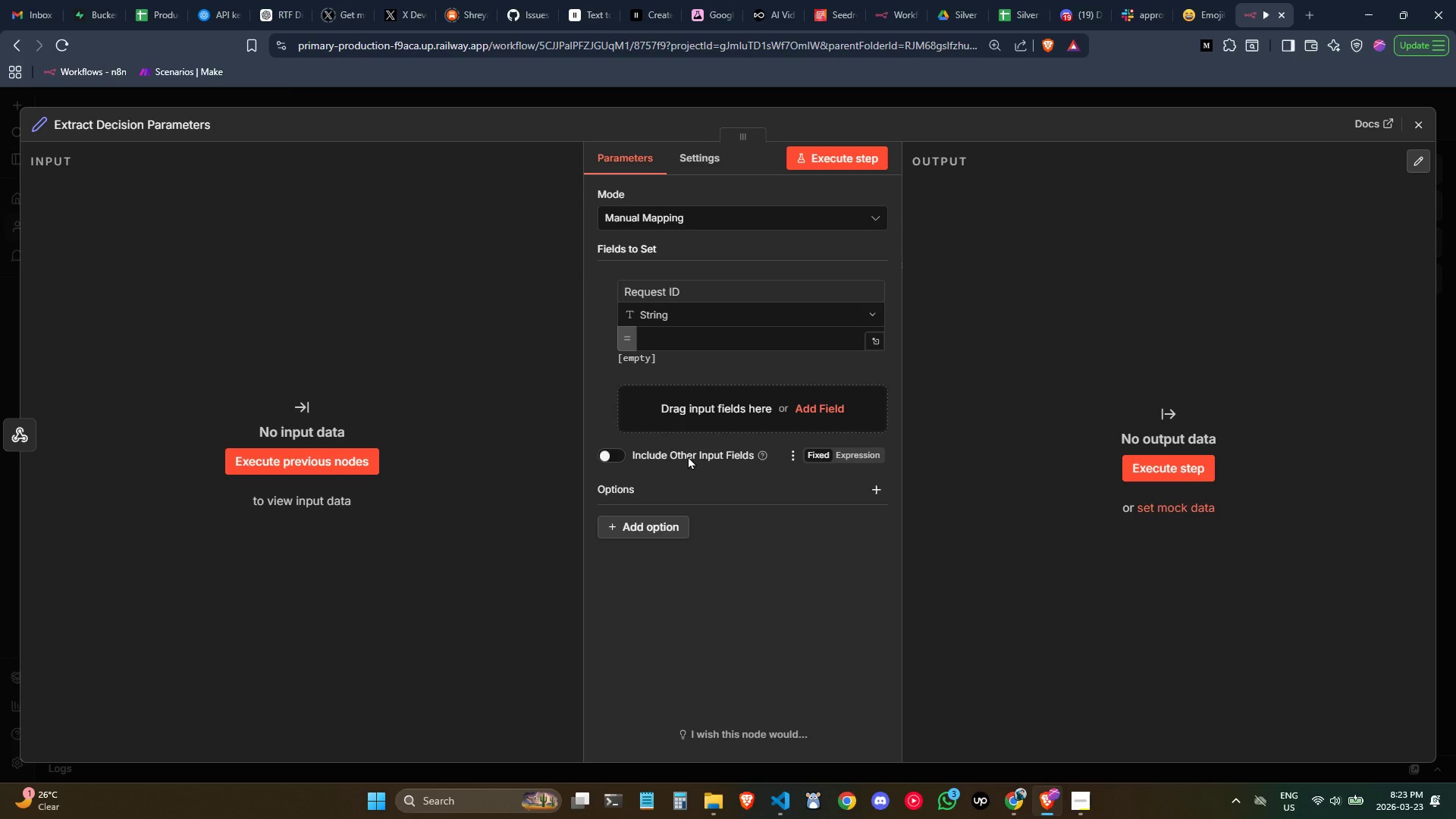 
left_click([814, 334])
 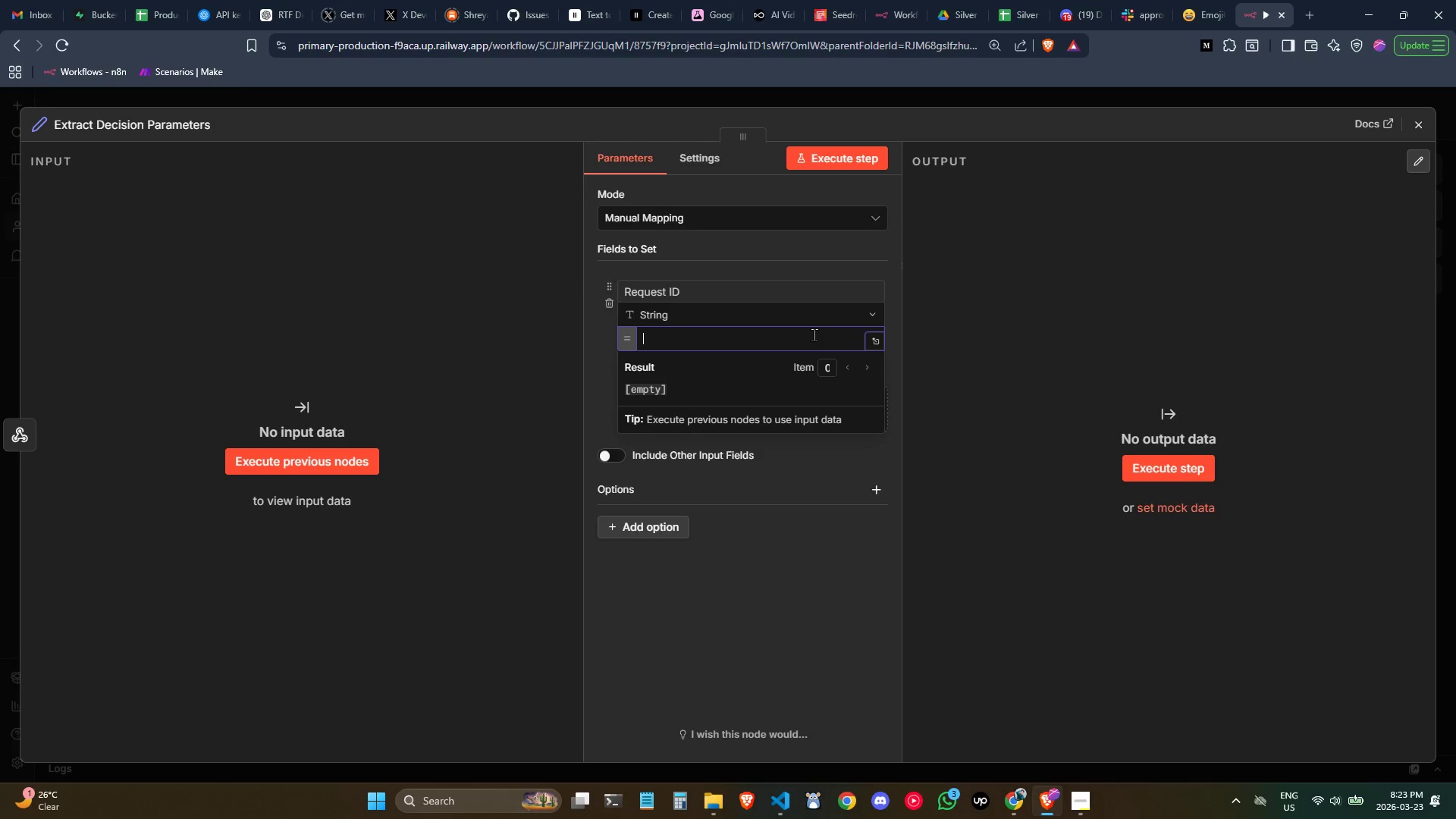 
key(Shift+BracketLeft)
 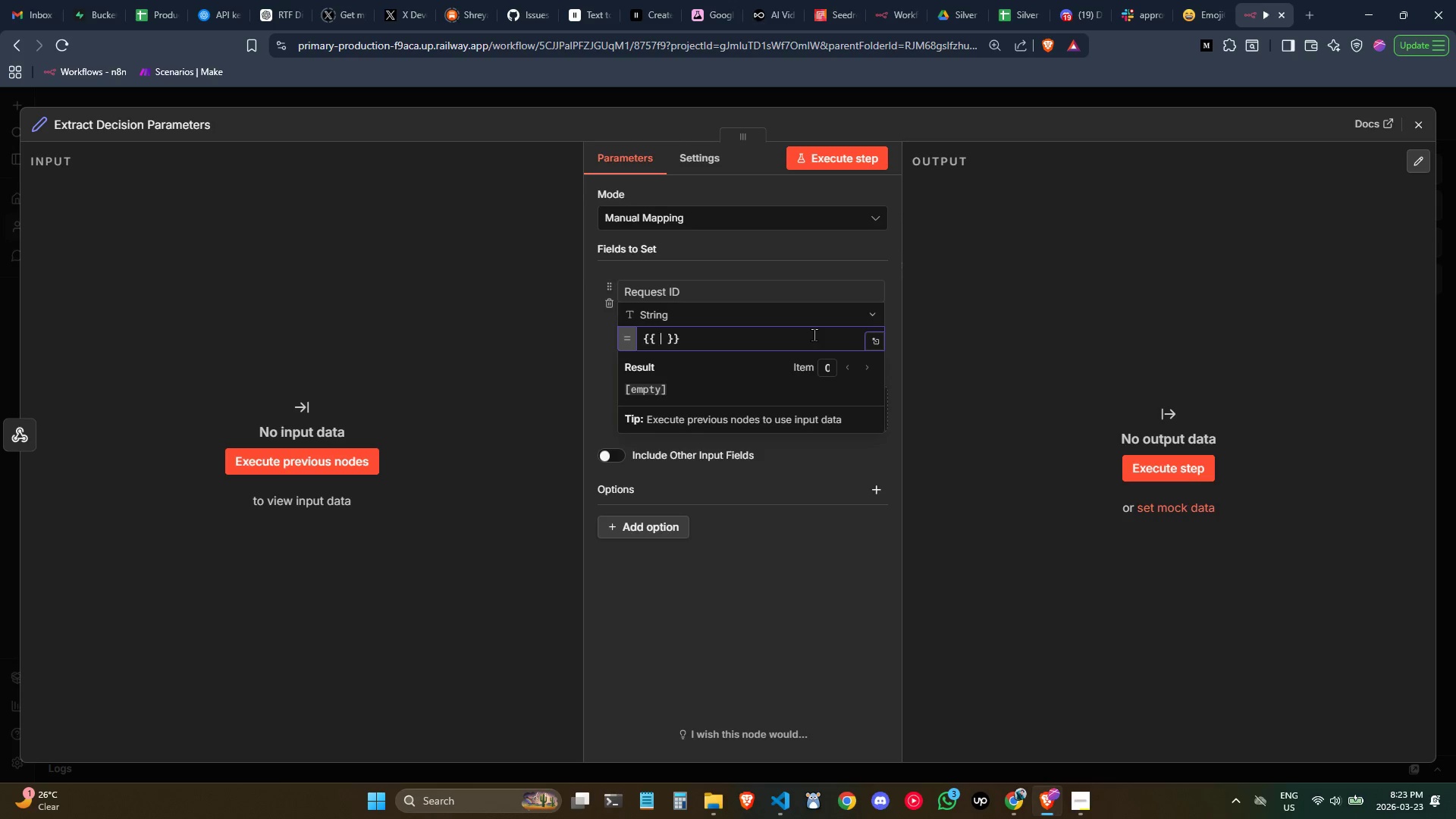 
key(Shift+BracketLeft)
 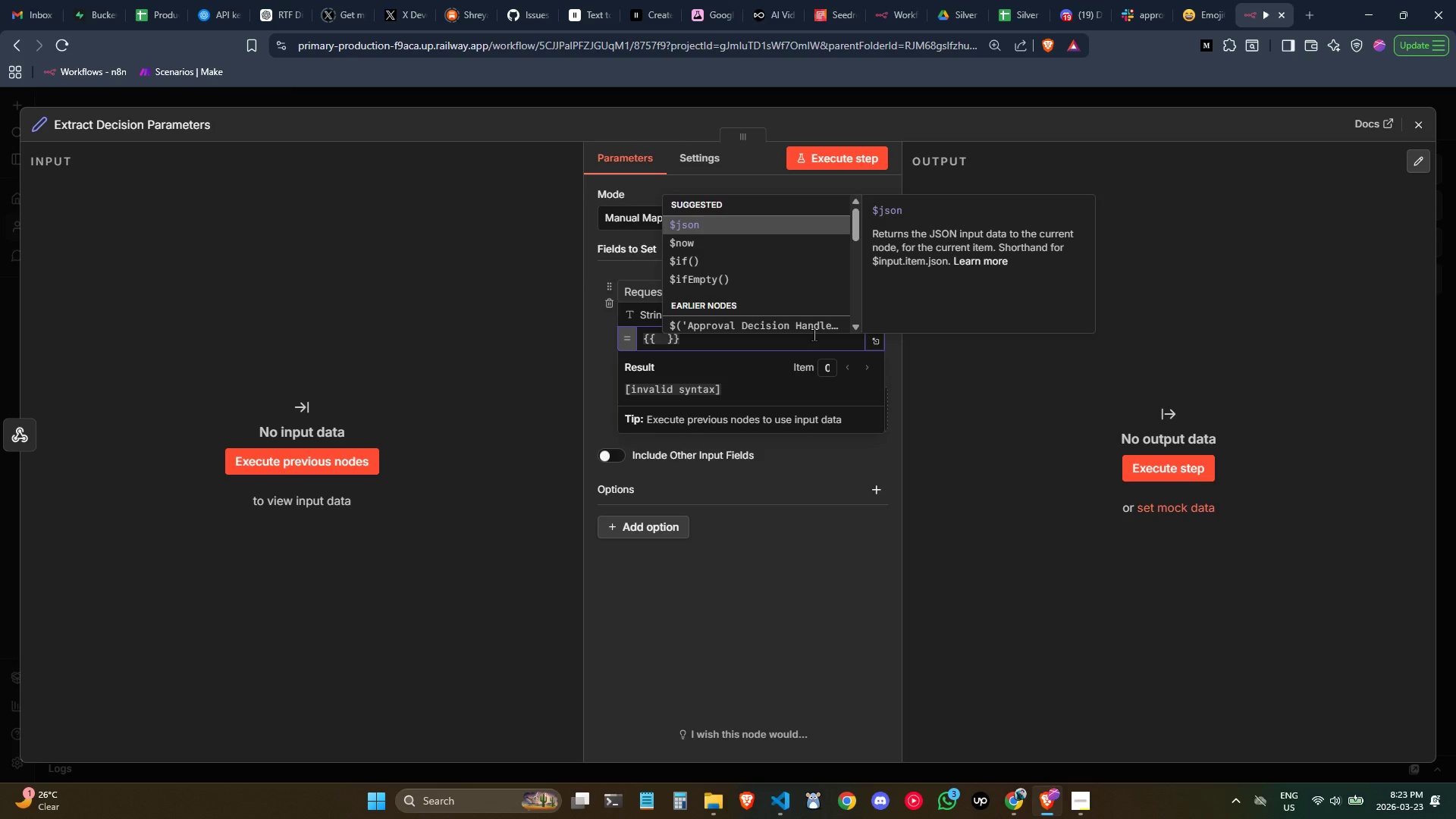 
key(Tab)
 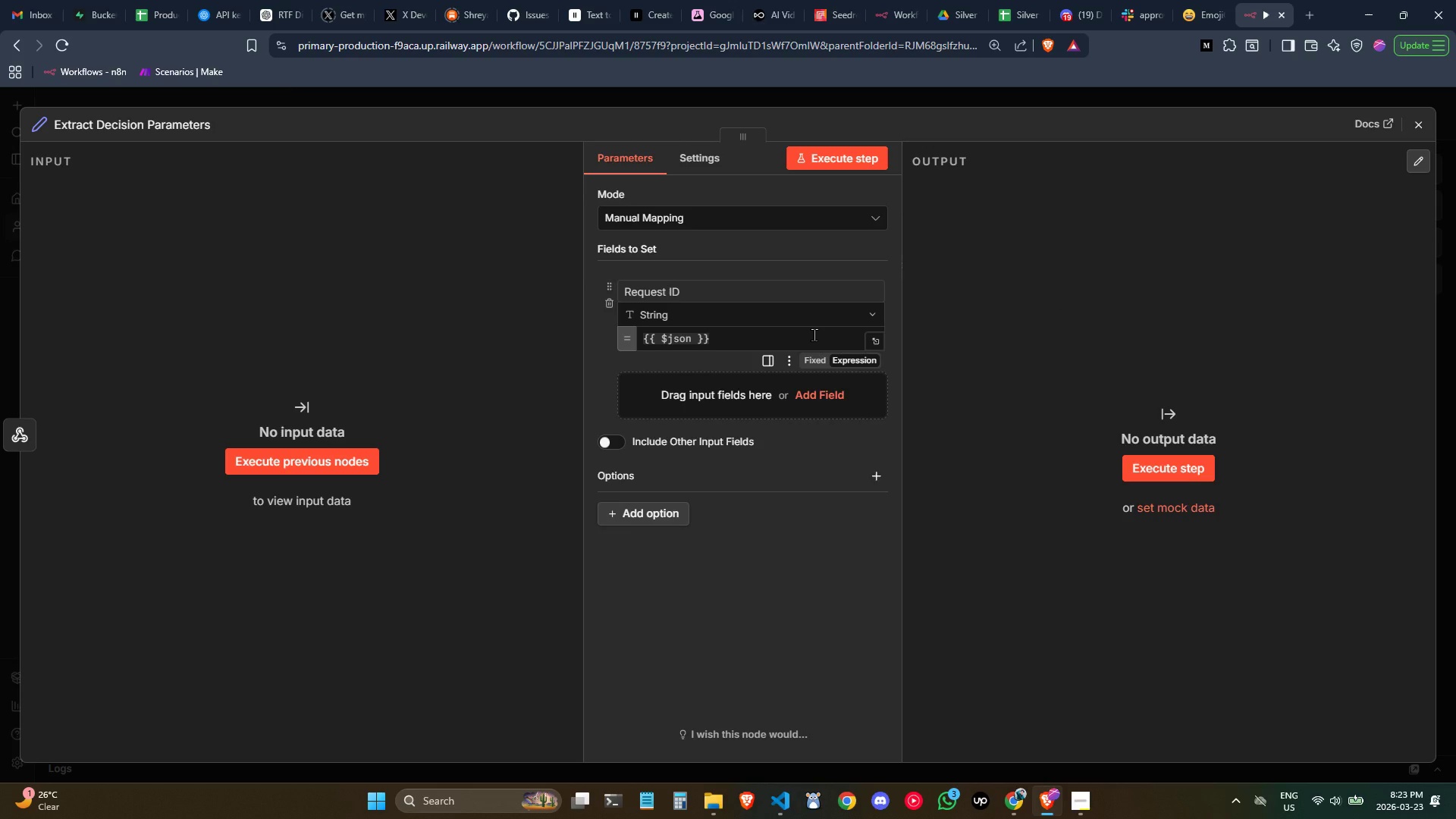 
type(.query.requestID)
 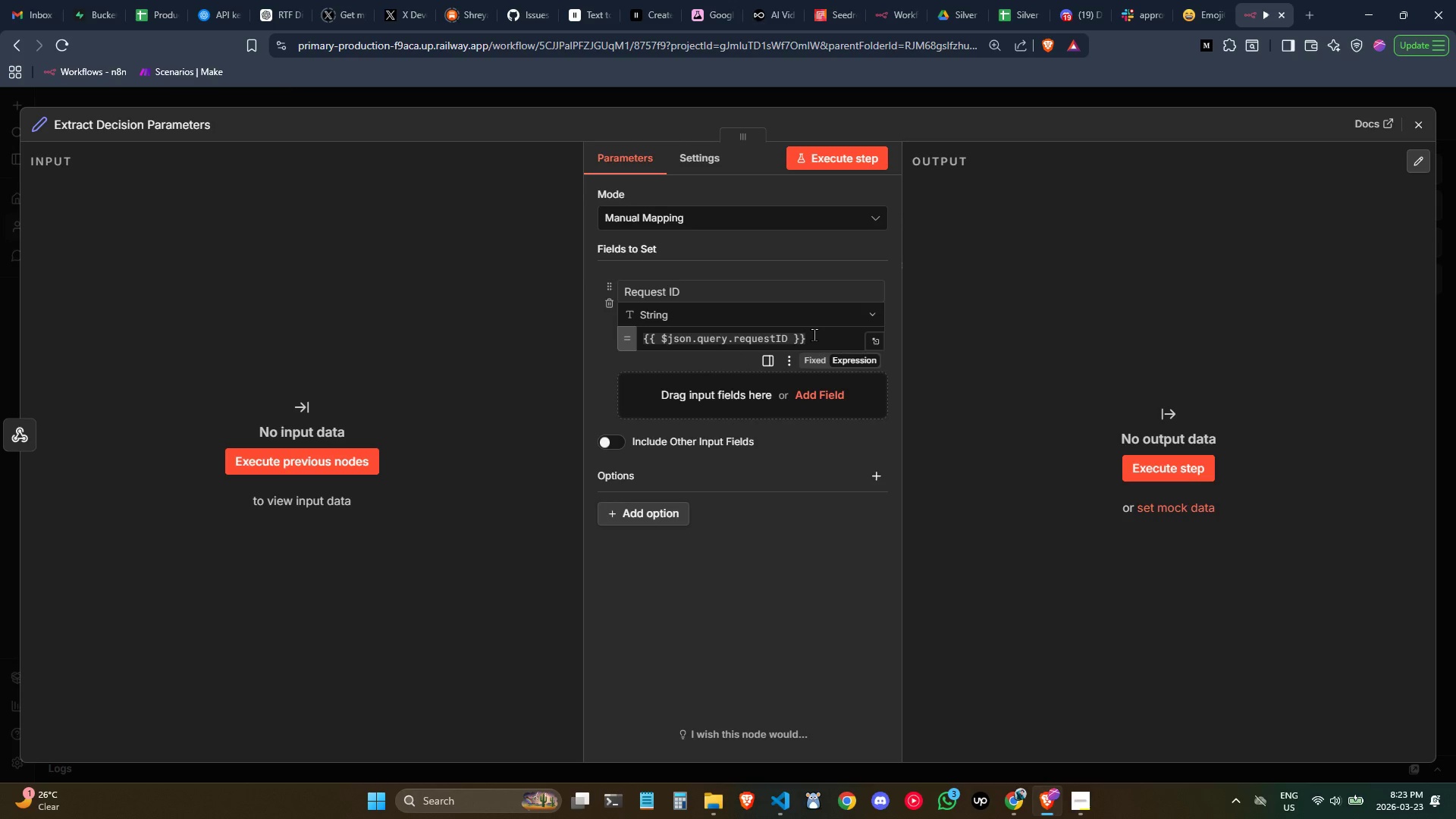 
left_click([730, 550])
 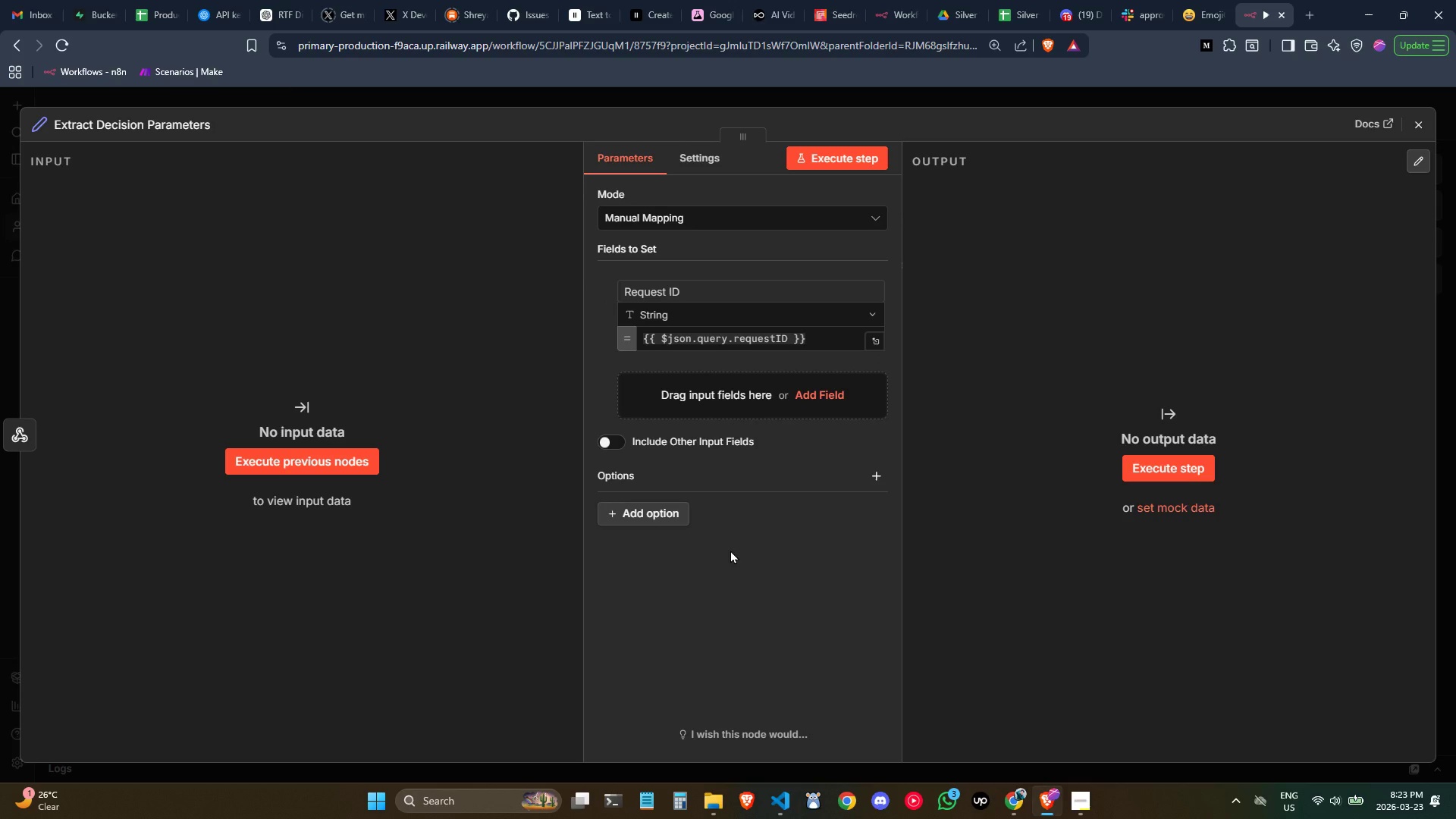 
left_click([826, 390])
 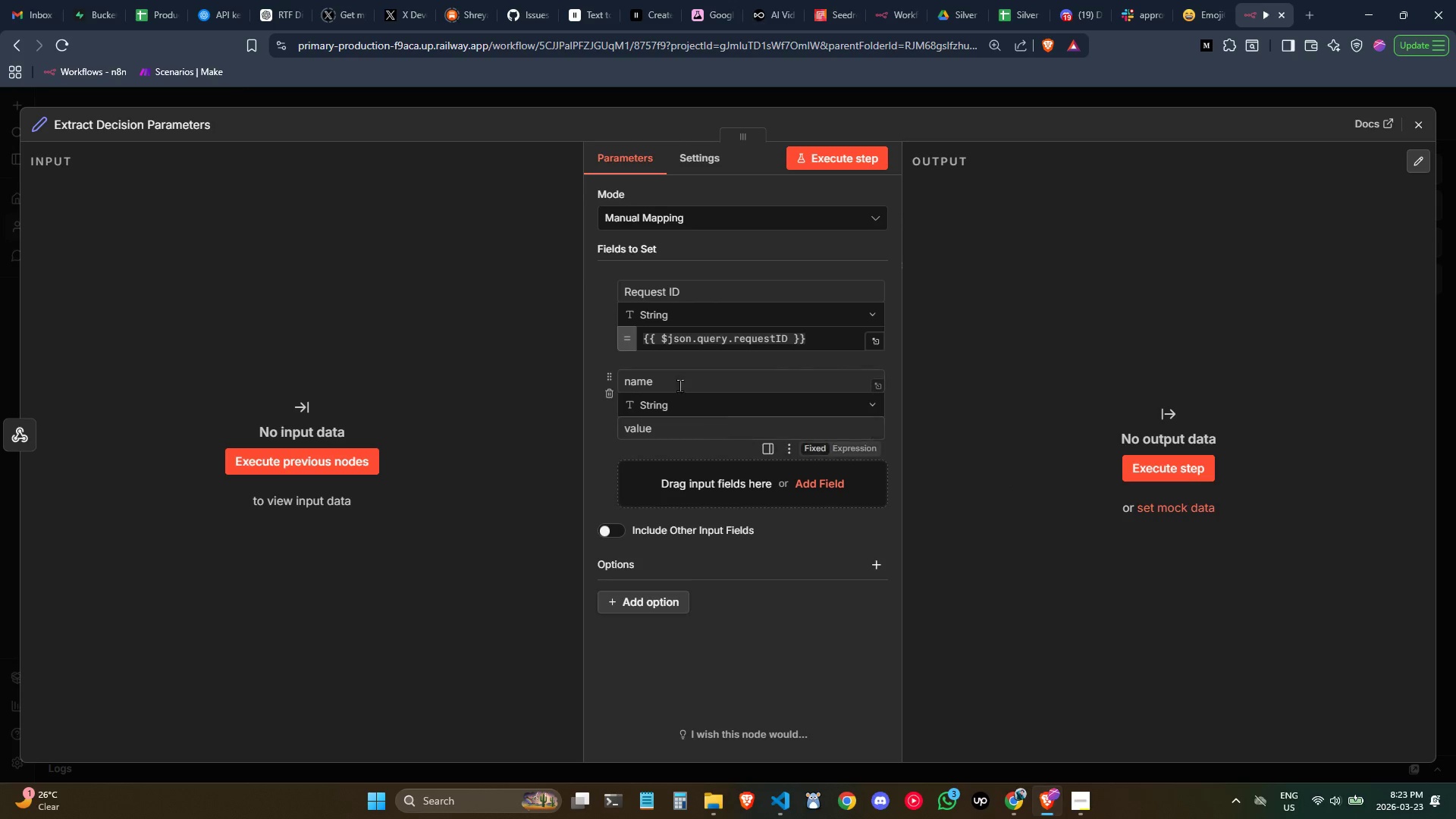 
left_click([671, 381])
 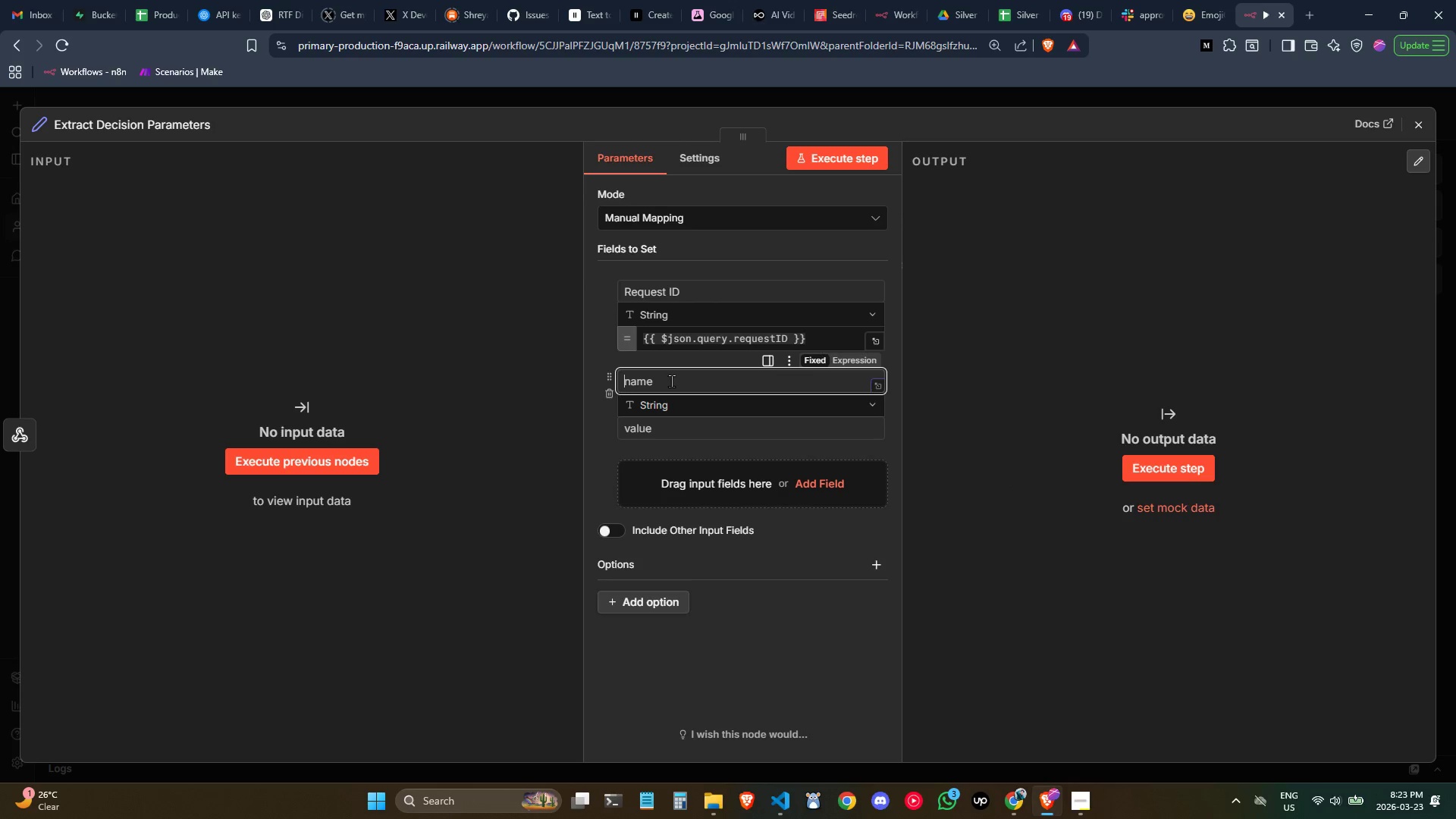 
type(Decision)
 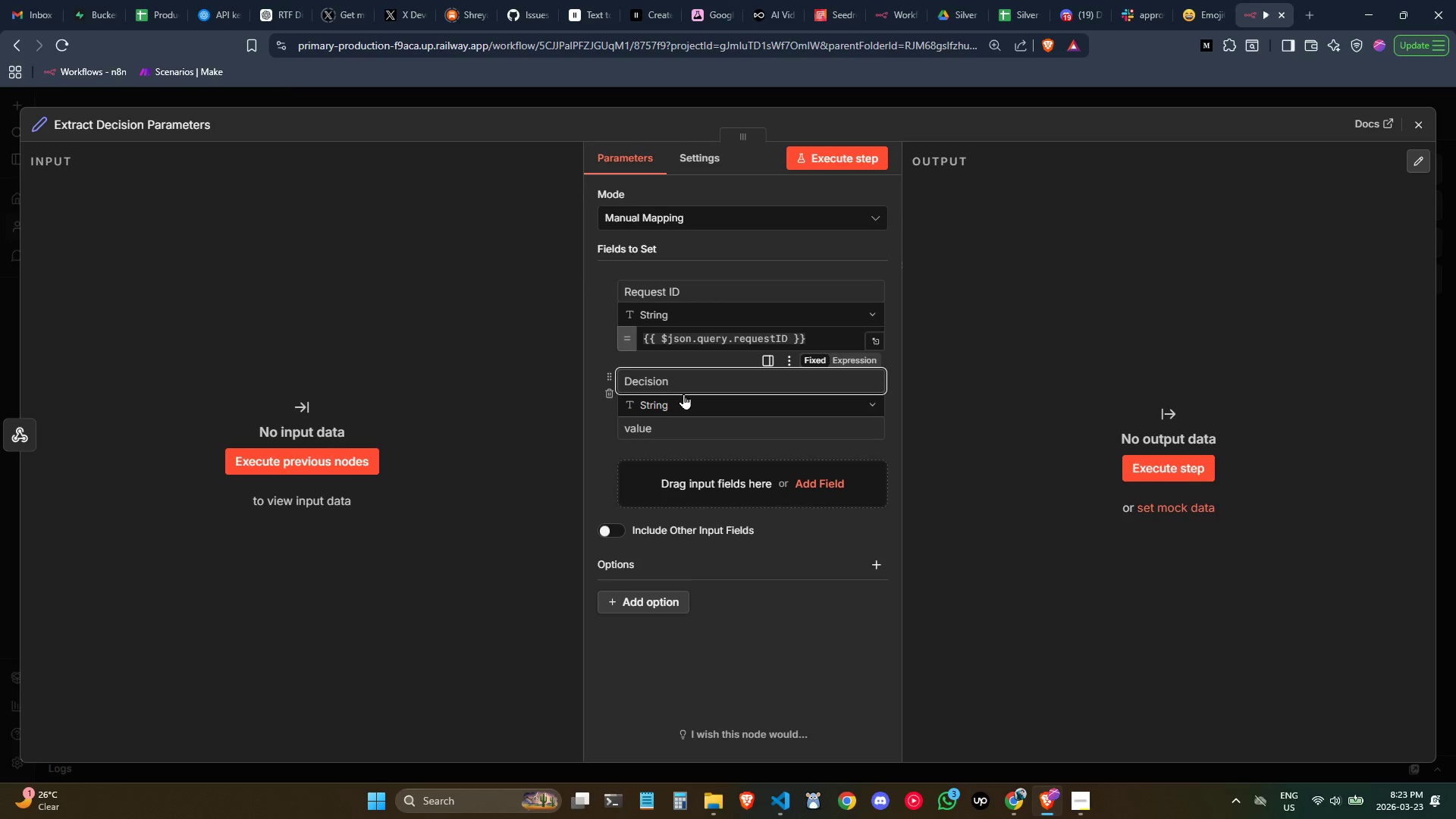 
left_click([713, 421])
 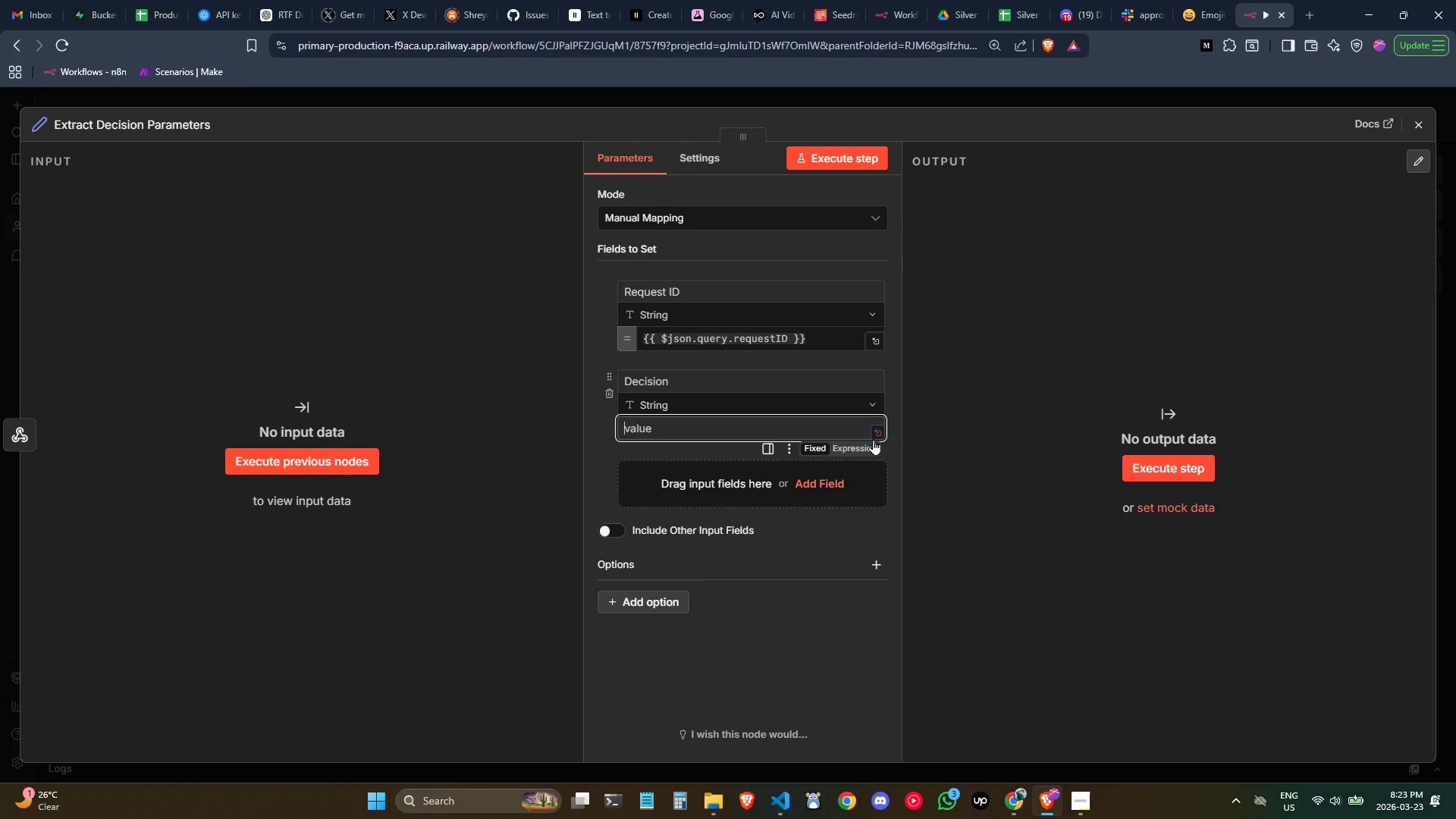 
left_click([861, 445])
 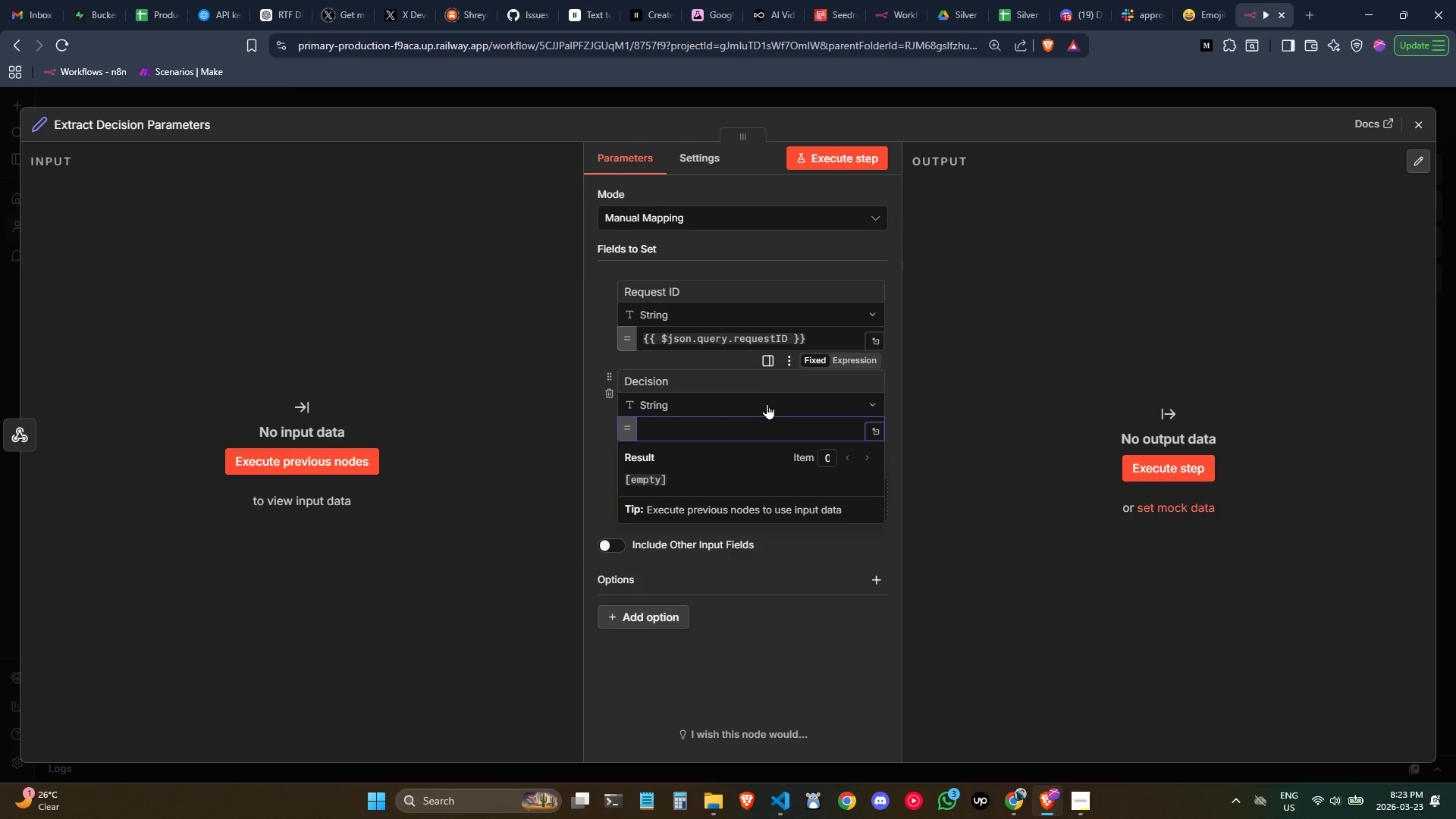 
type({{)
key(Tab)
type(.query.decision)
 